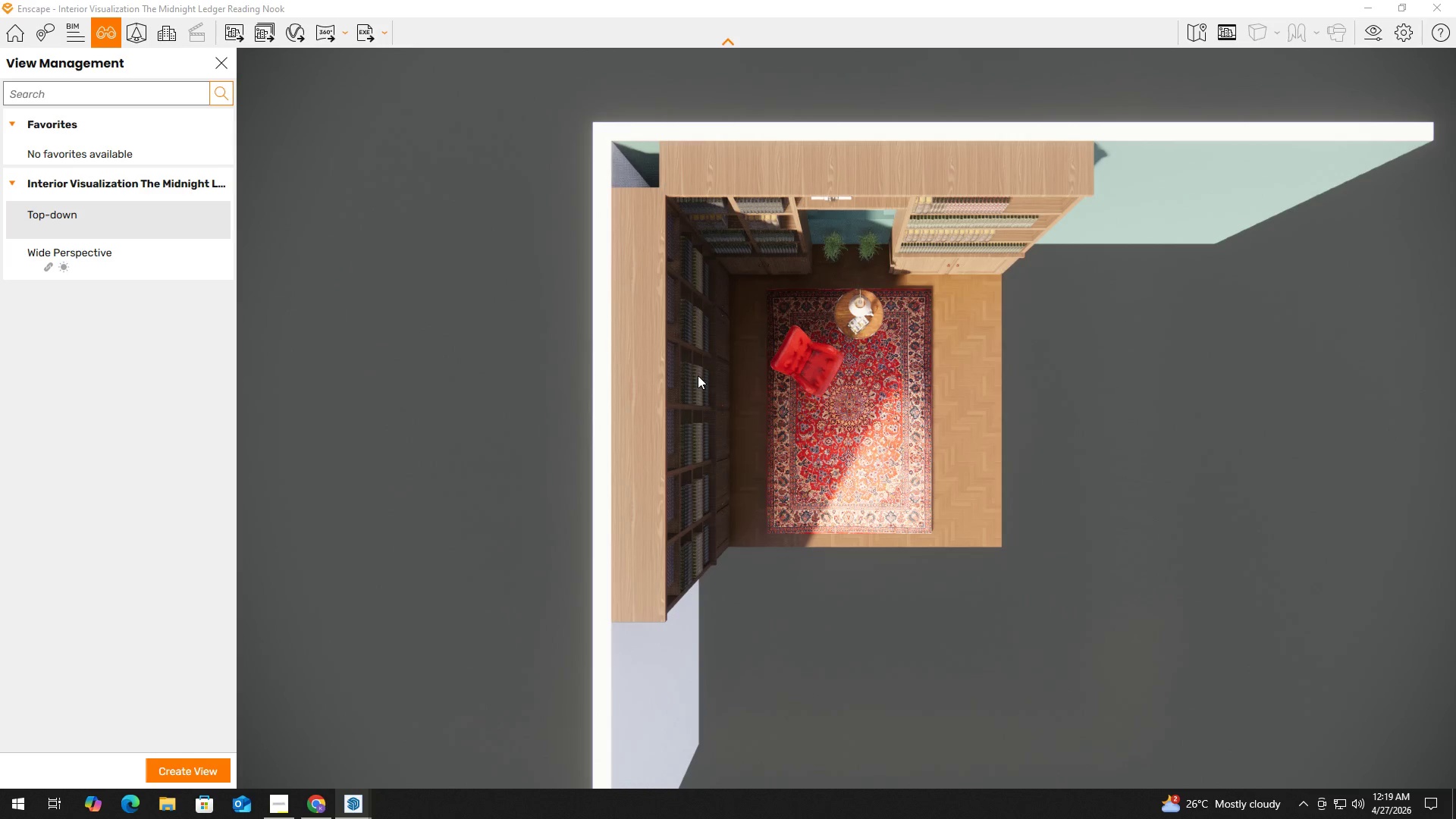 
scroll: coordinate [650, 368], scroll_direction: down, amount: 2.0
 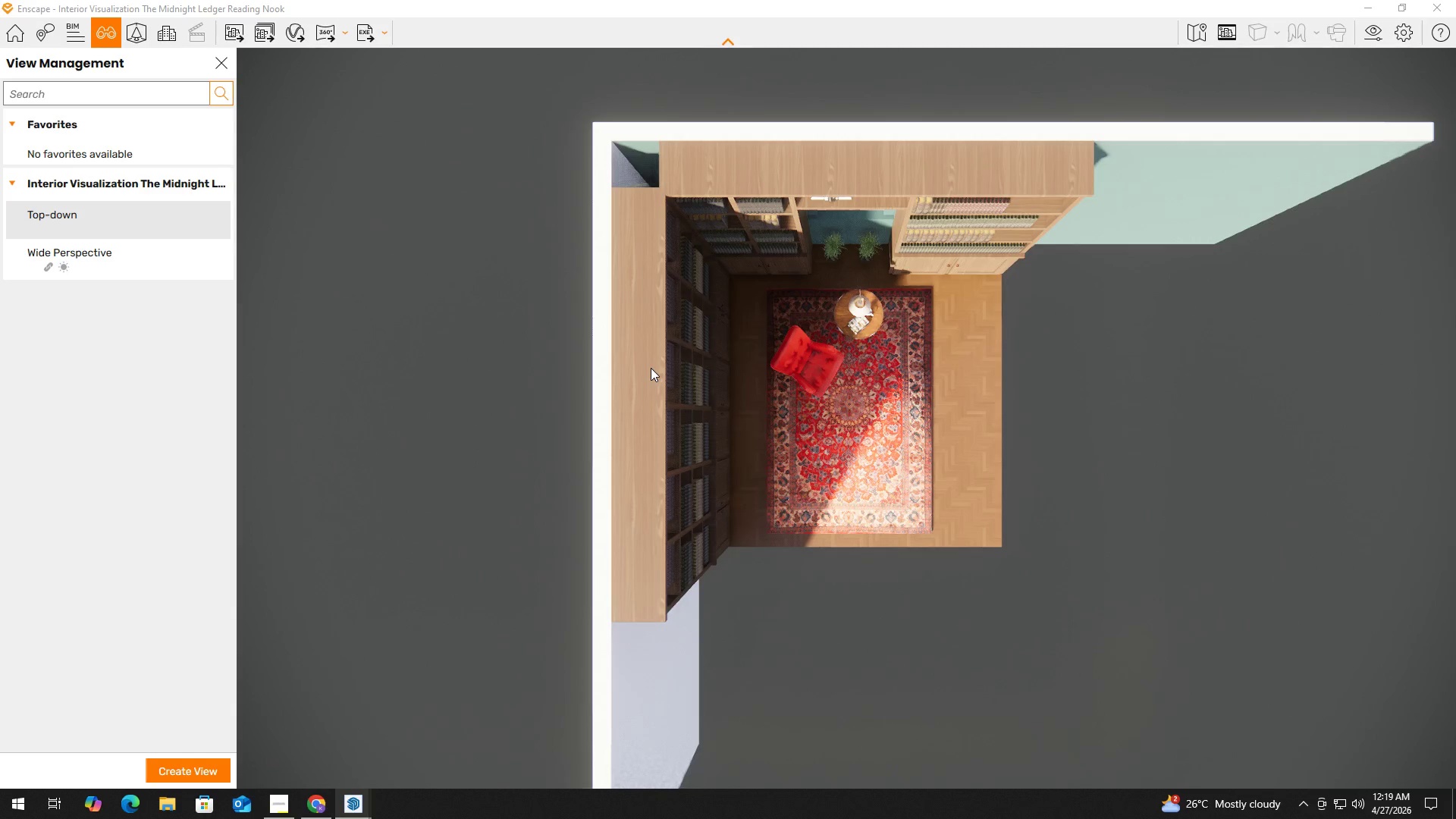 
left_click([784, 391])
 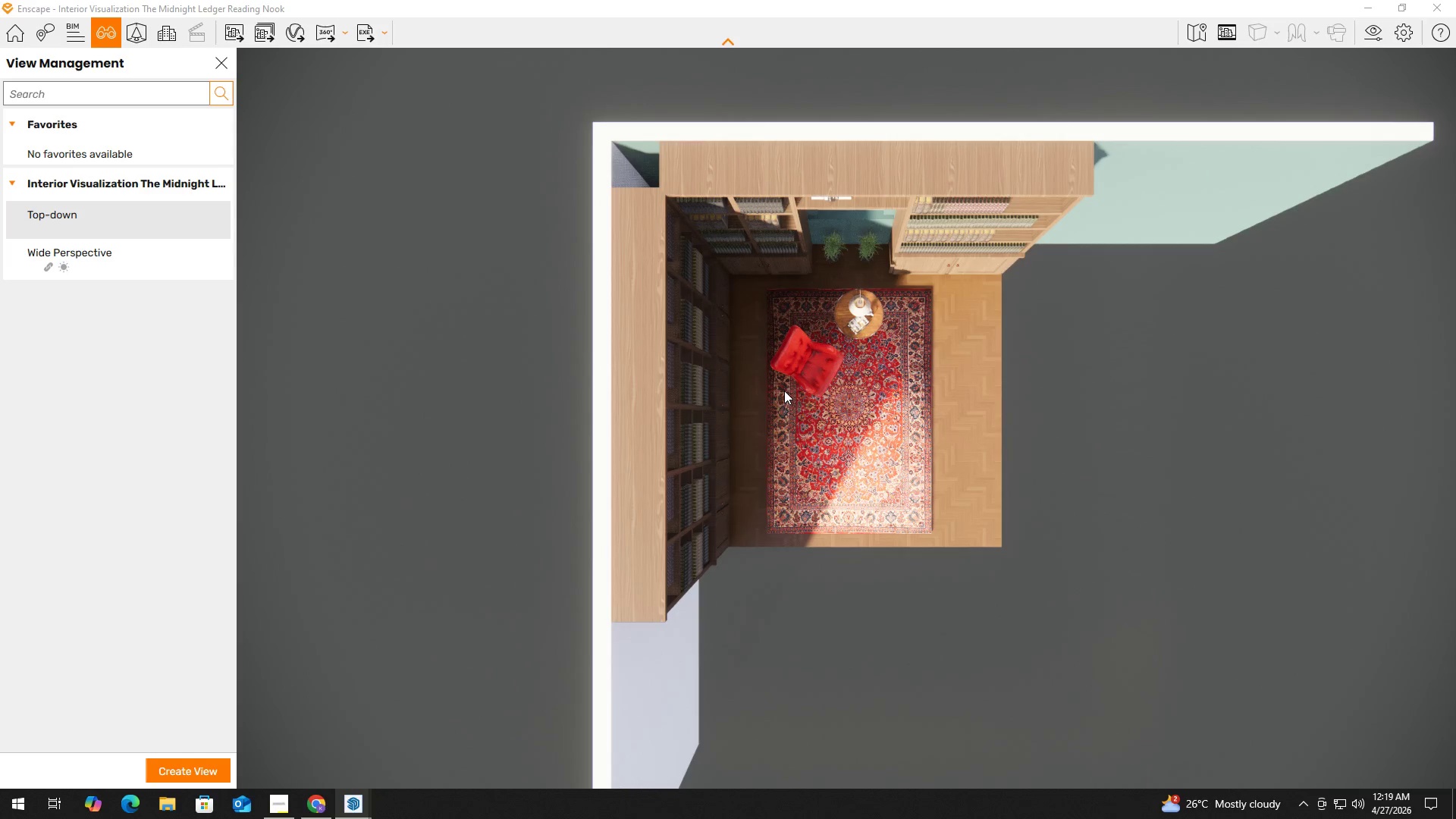 
type(hh)
 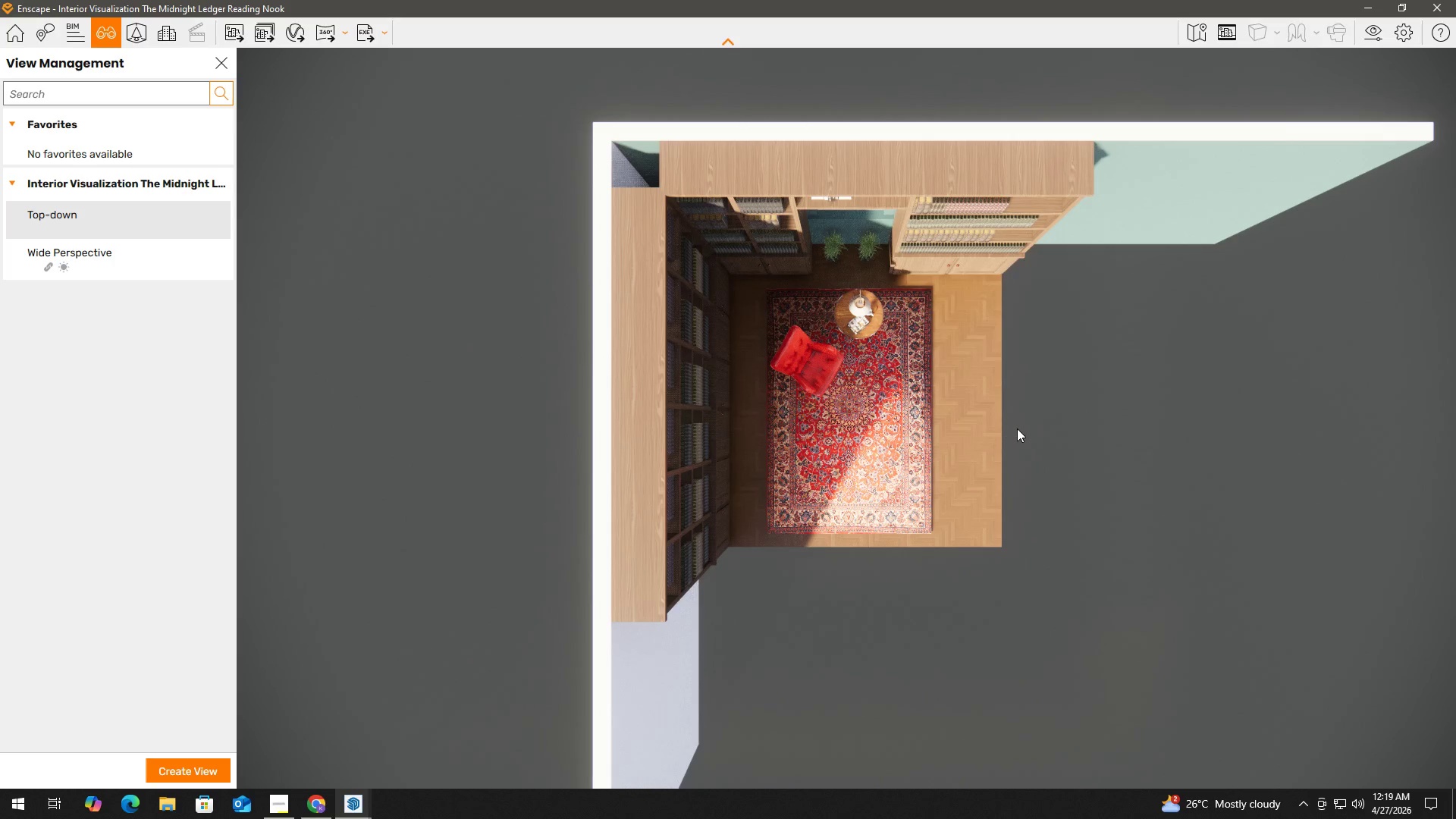 
type(DW)
 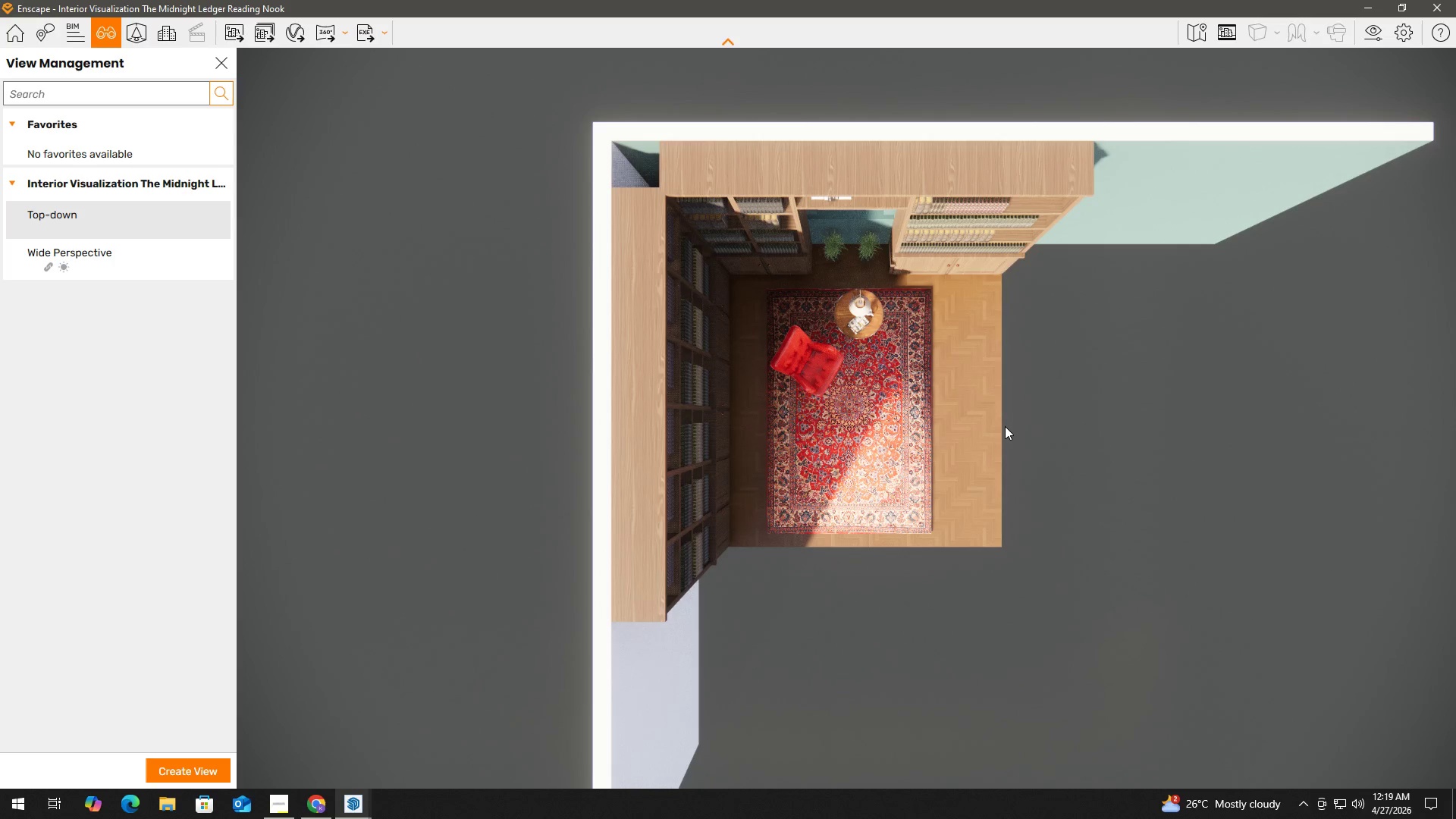 
left_click([1018, 426])
 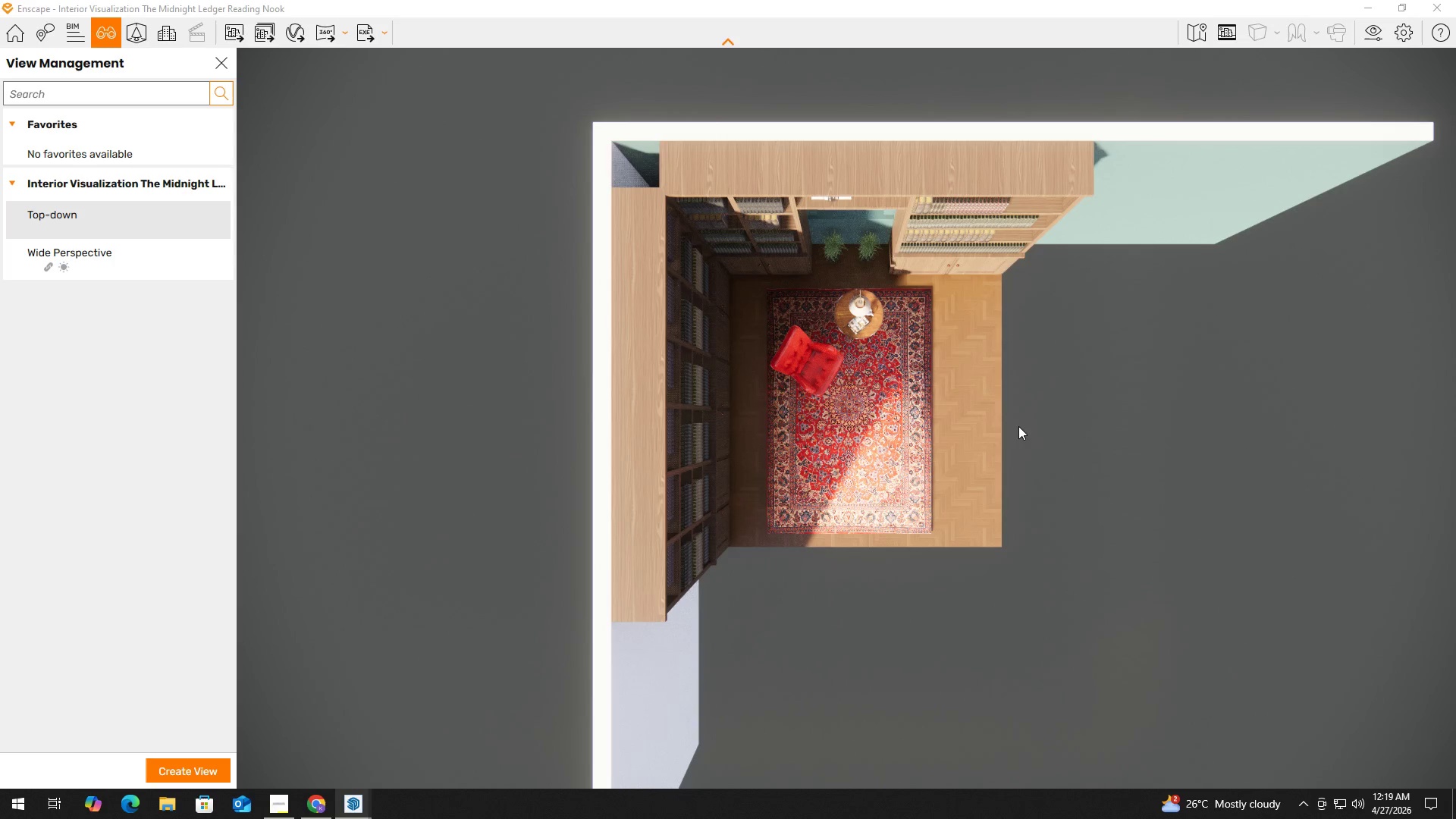 
type(dwda)
 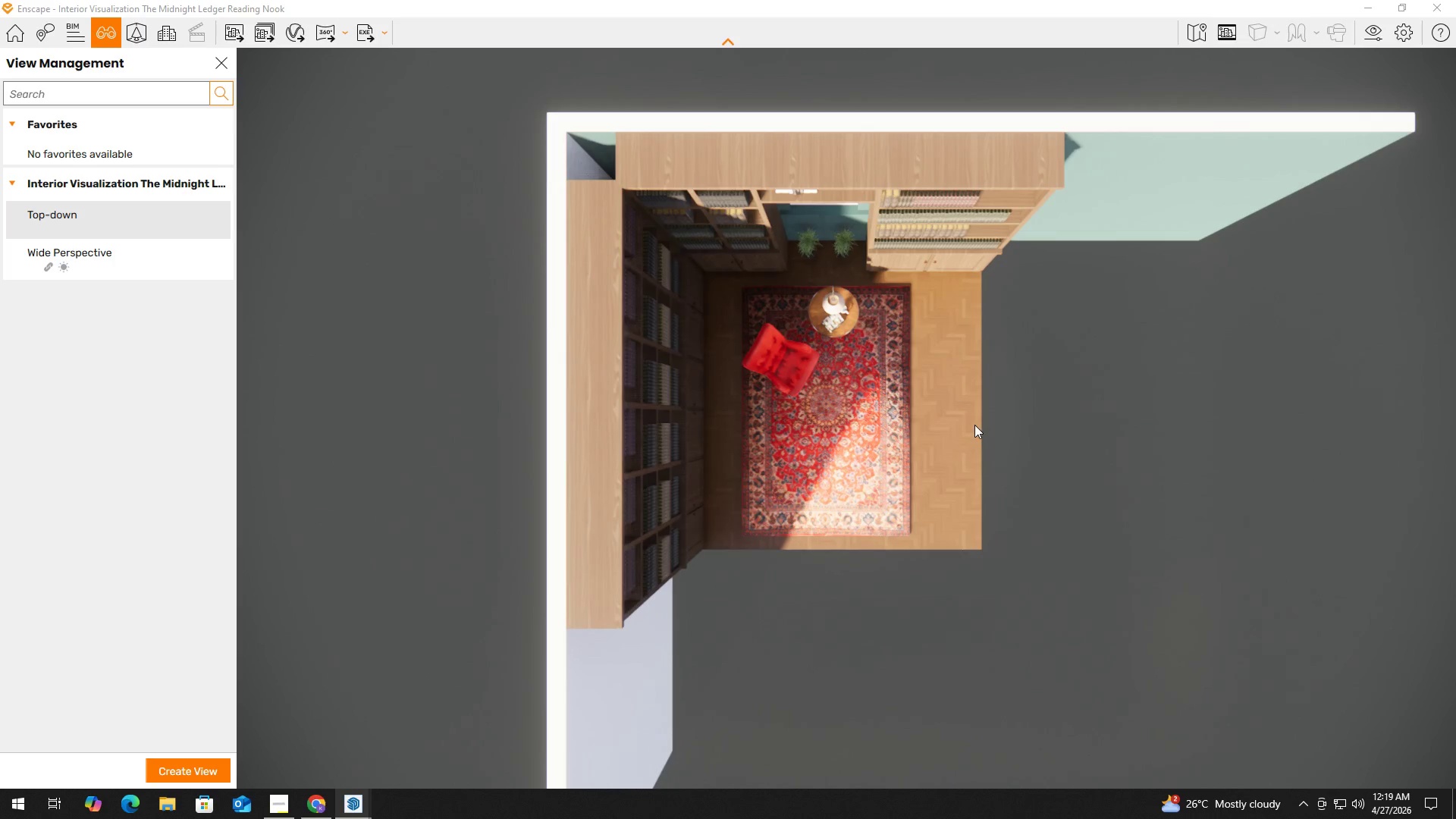 
key(W)
 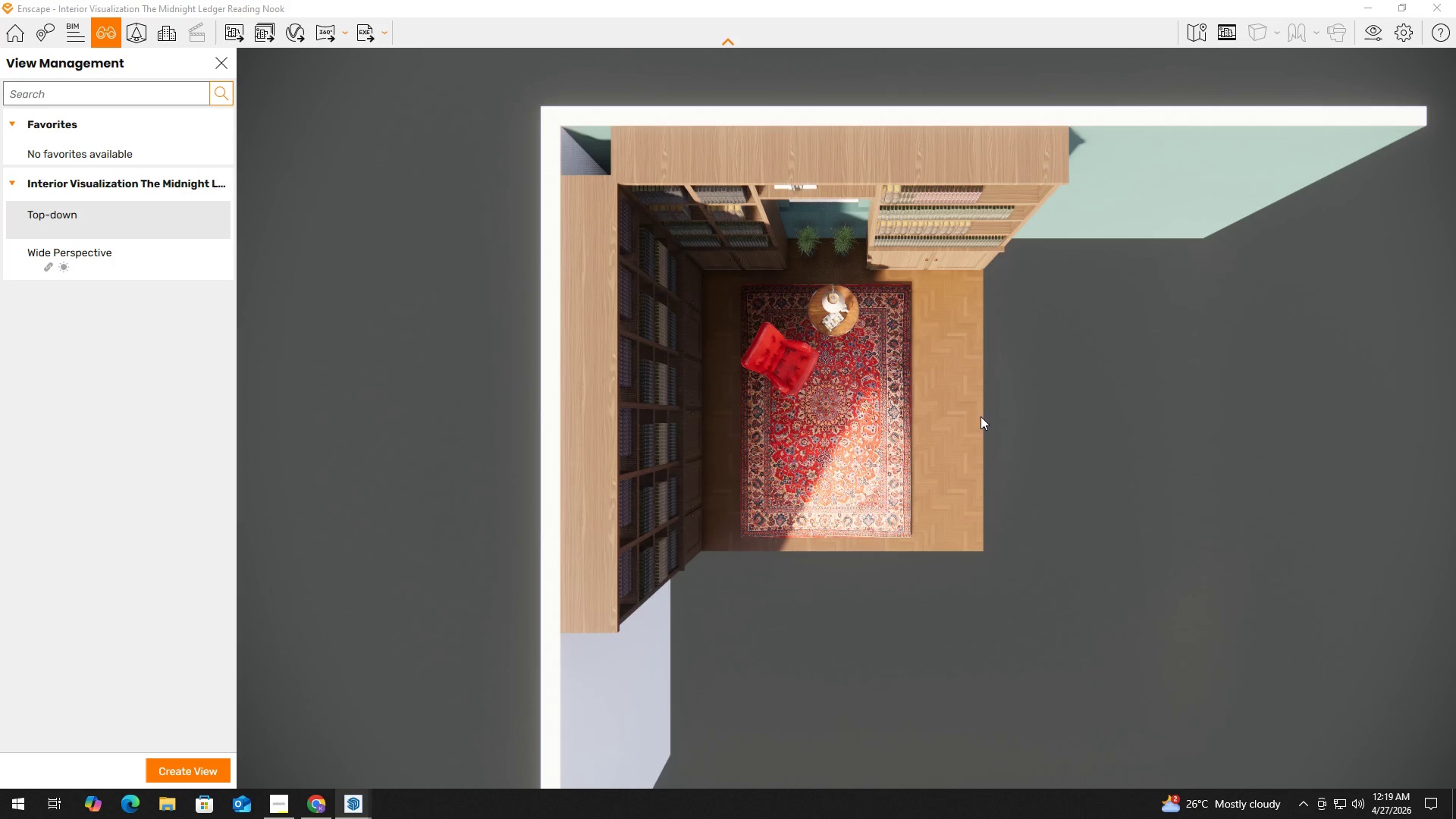 
wait(23.41)
 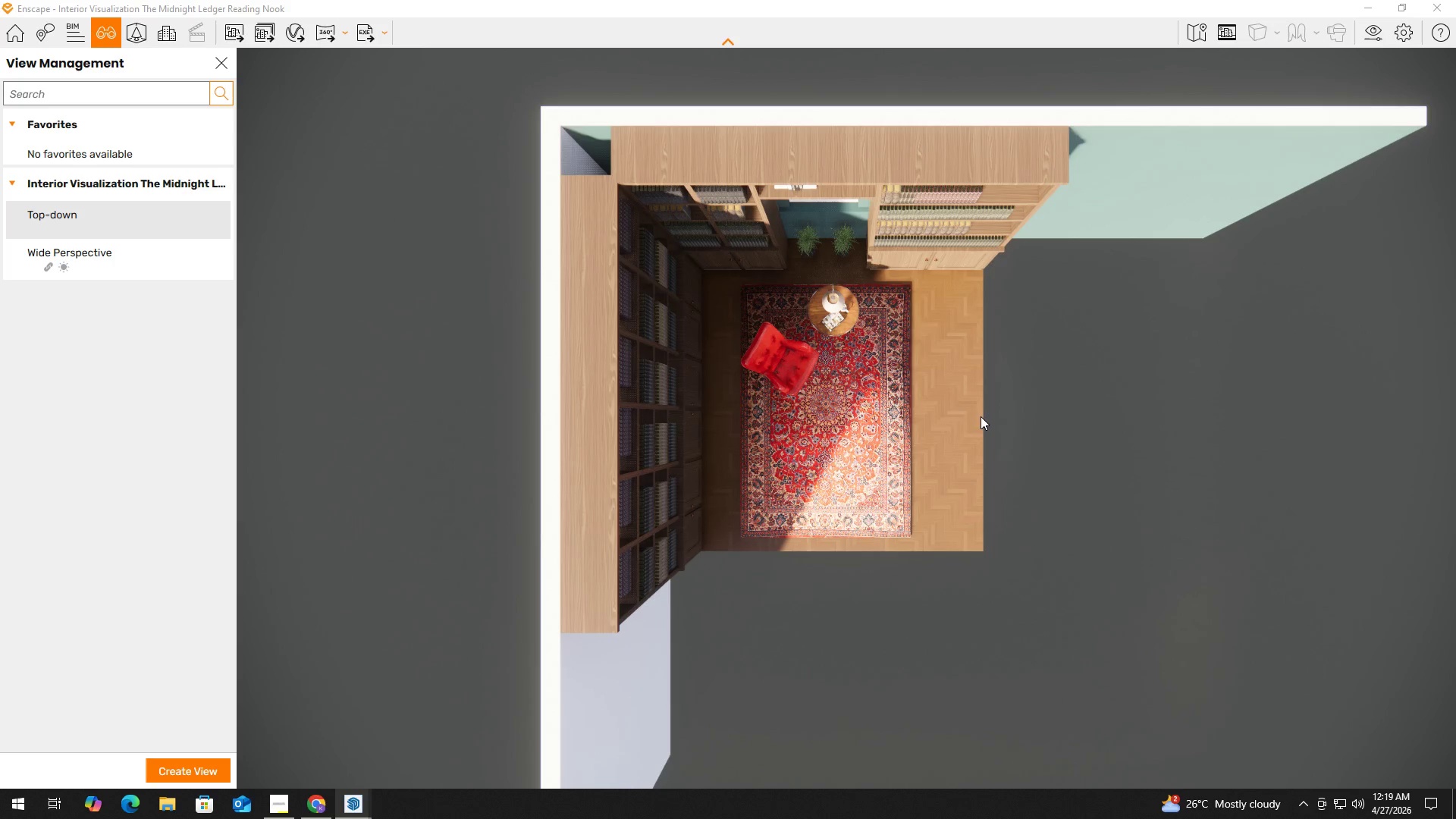 
key(Alt+AltLeft)
 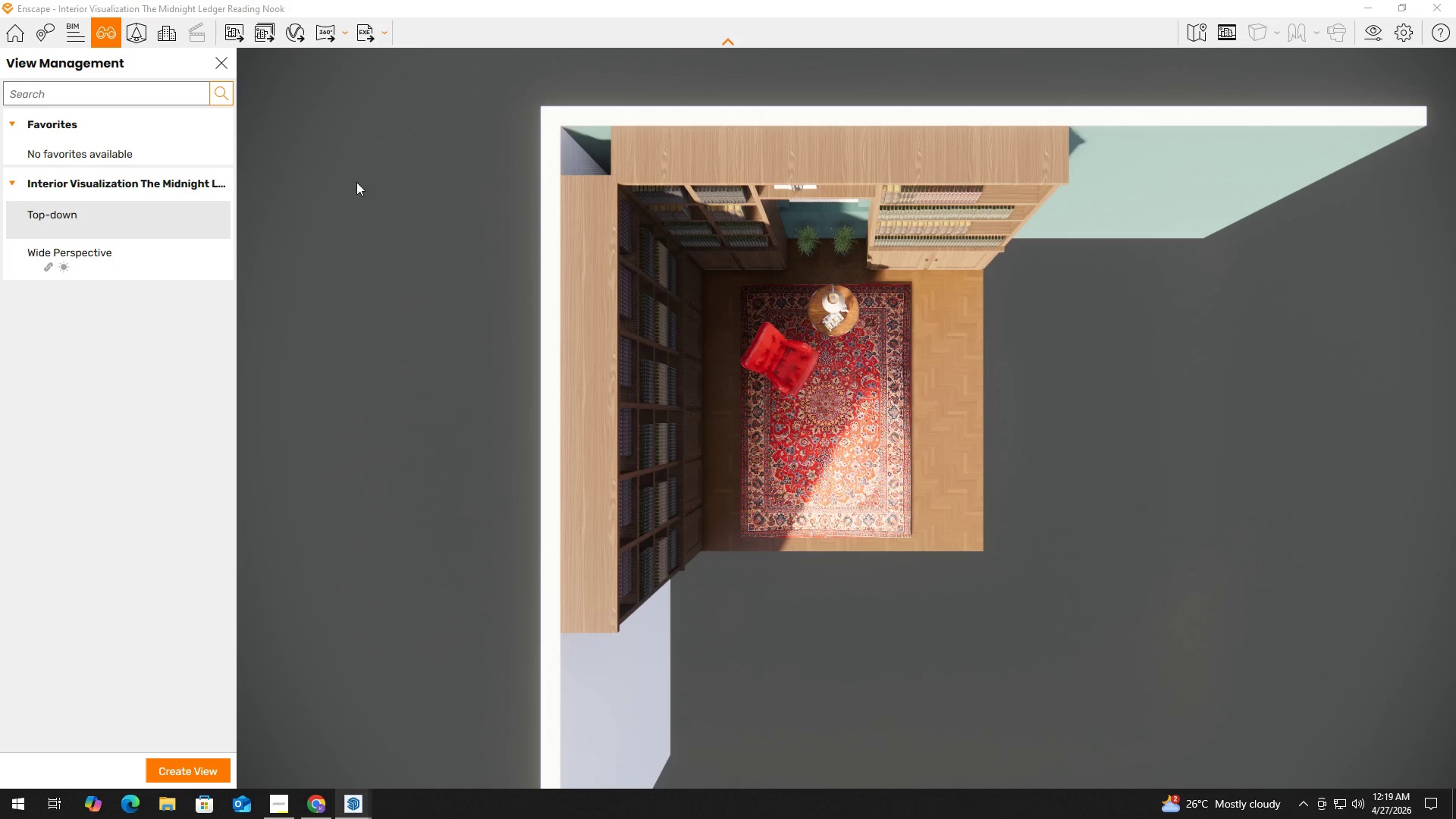 
key(Alt+Tab)
 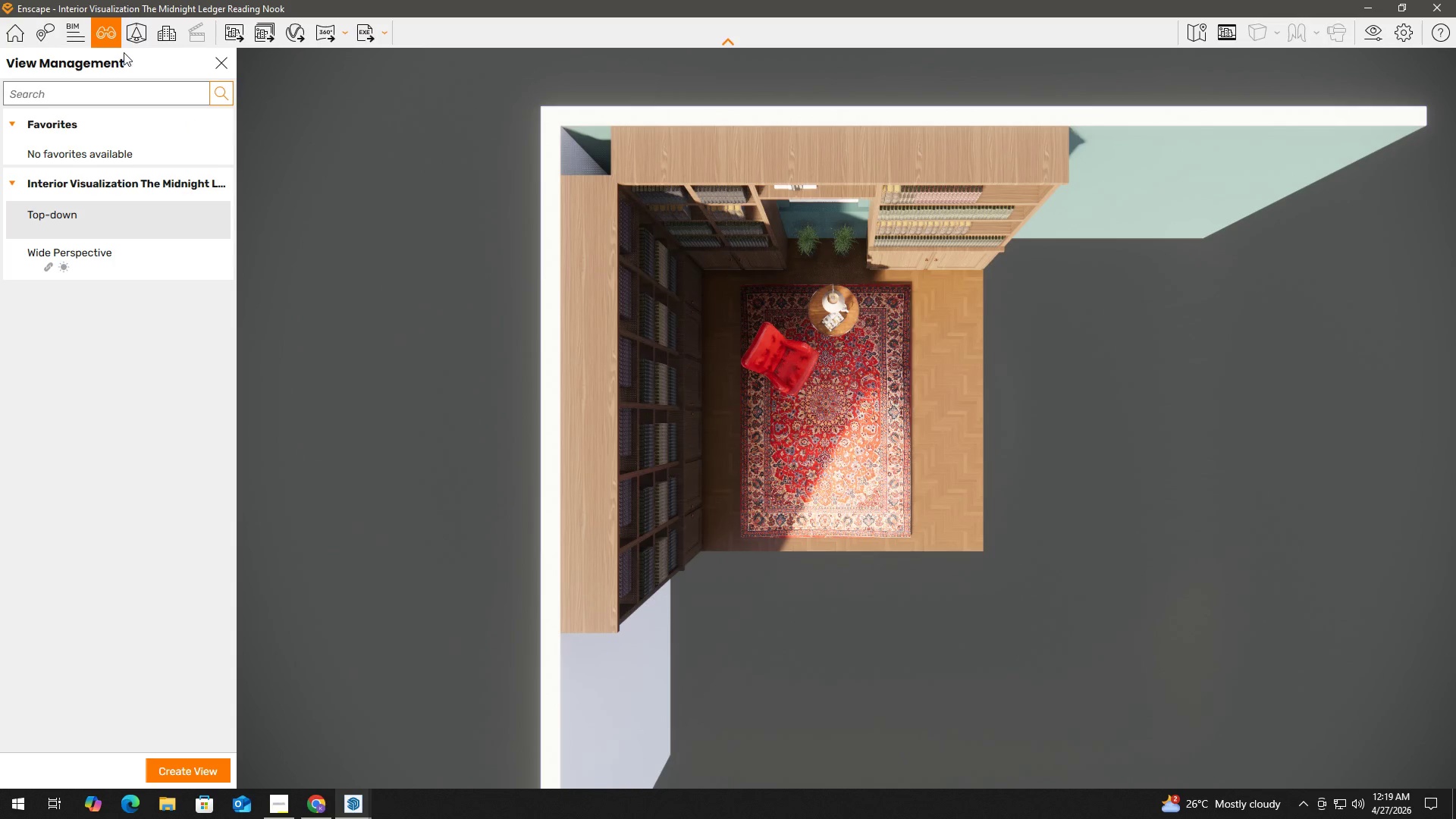 
key(Alt+Tab)
 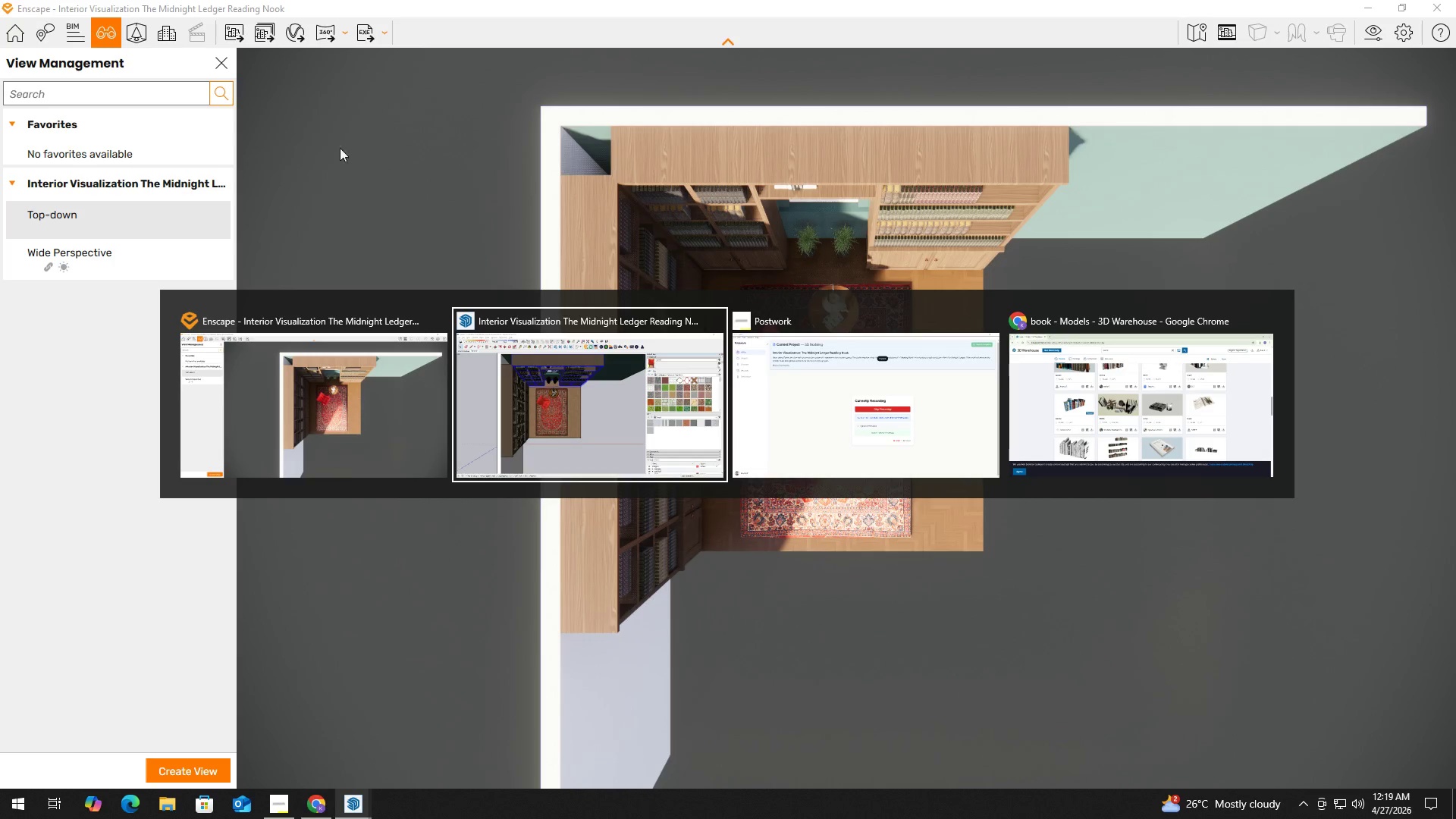 
key(Alt+Tab)
 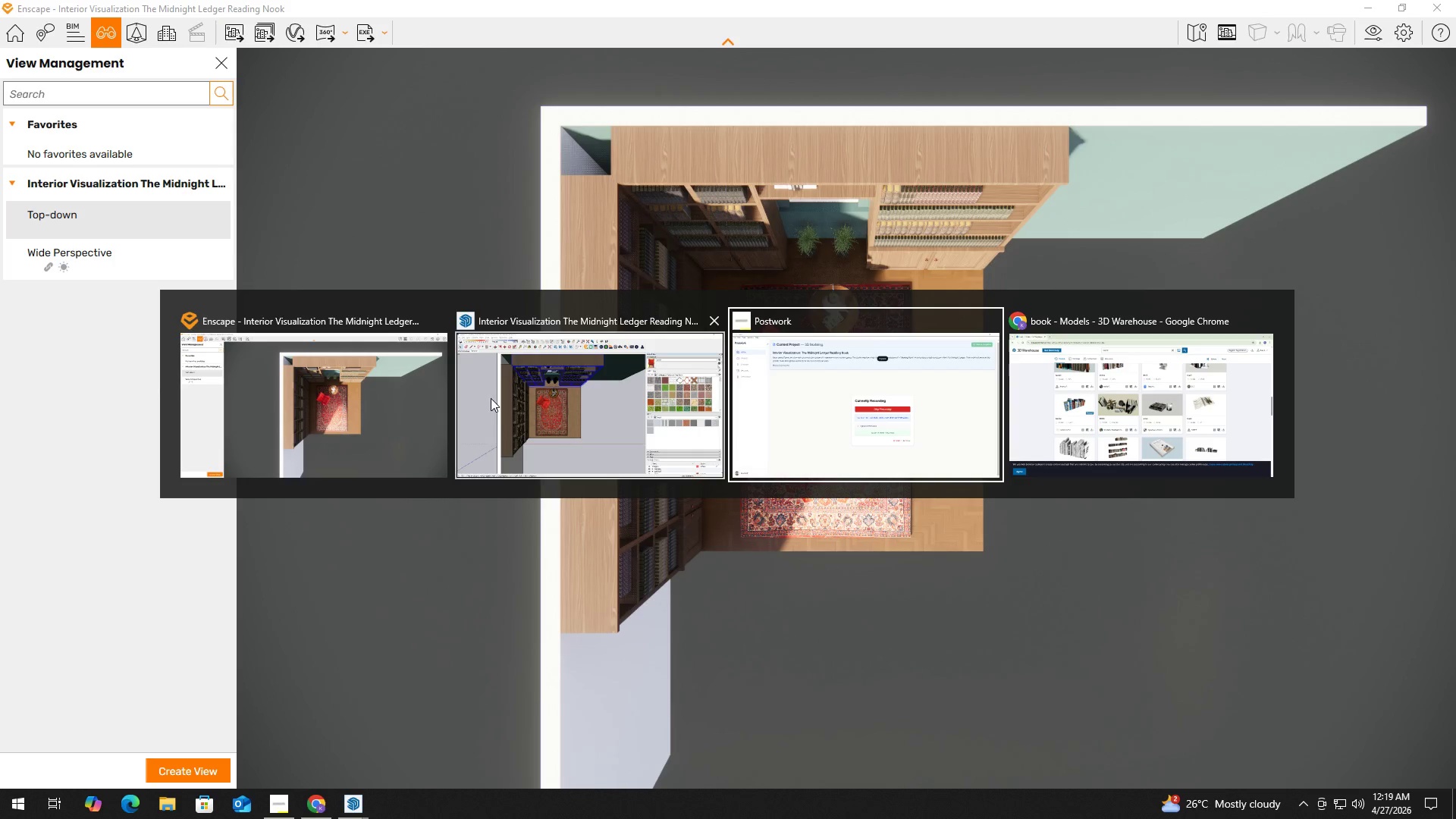 
left_click([501, 415])
 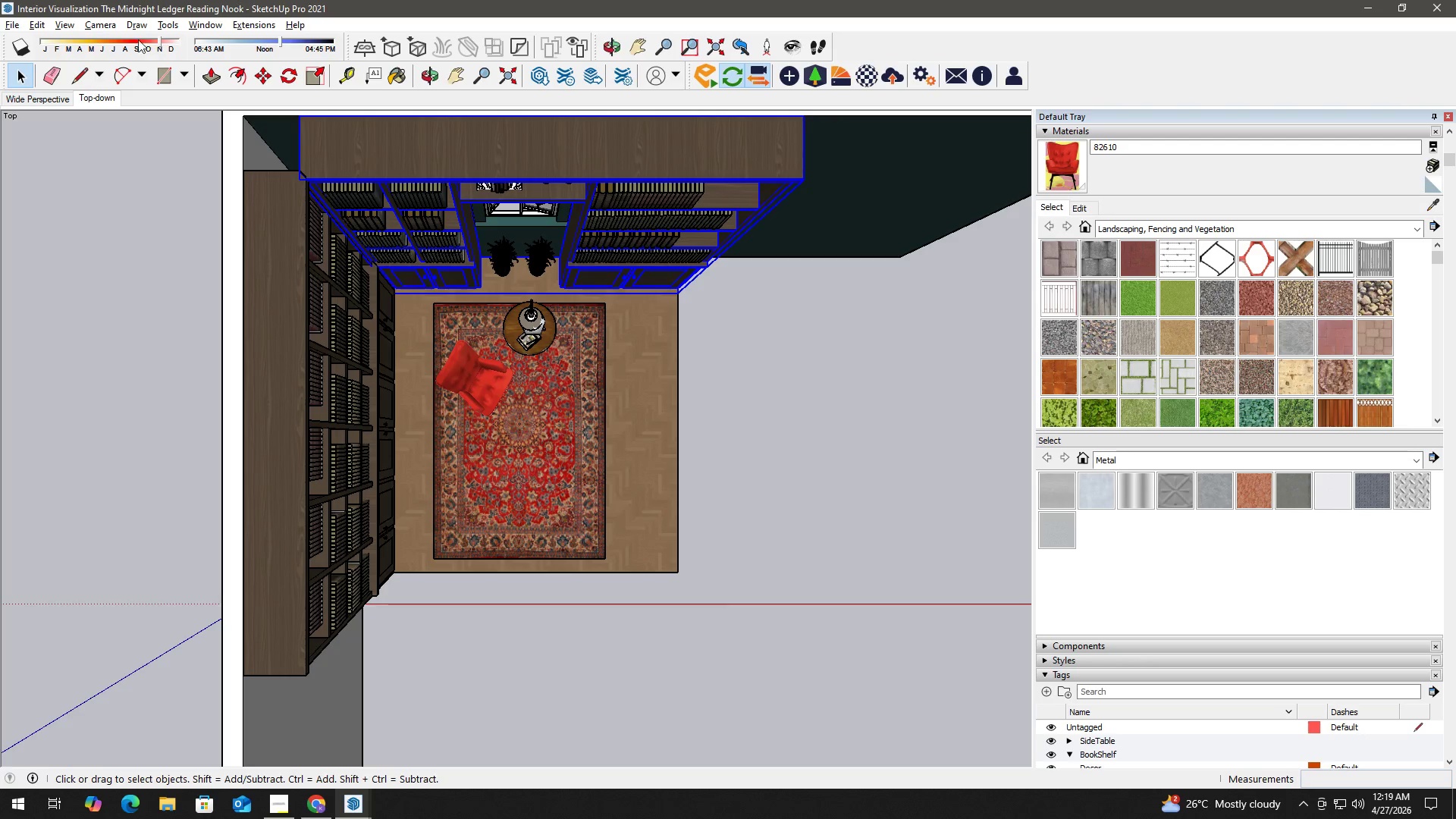 
left_click([111, 25])
 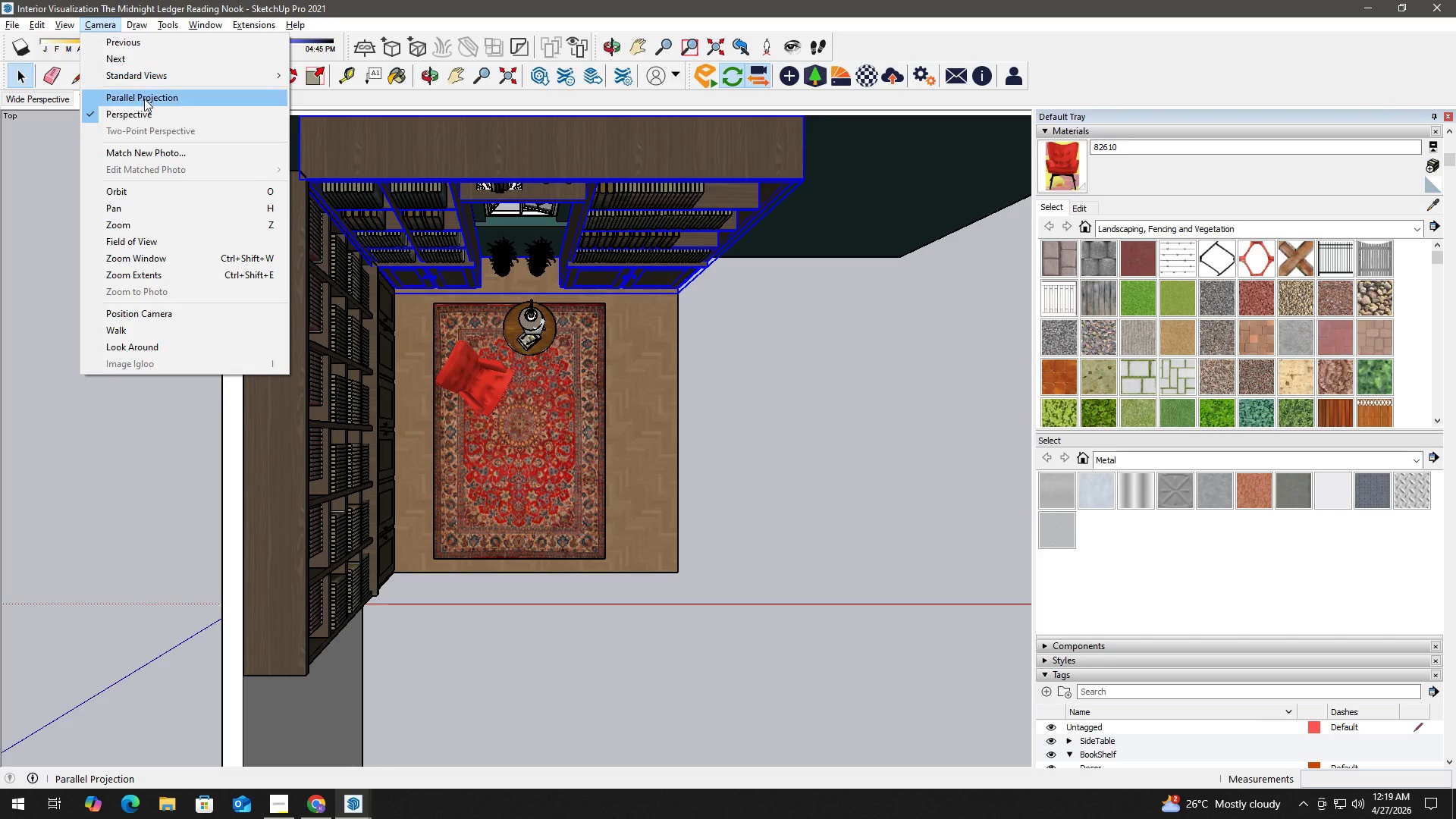 
left_click([144, 99])
 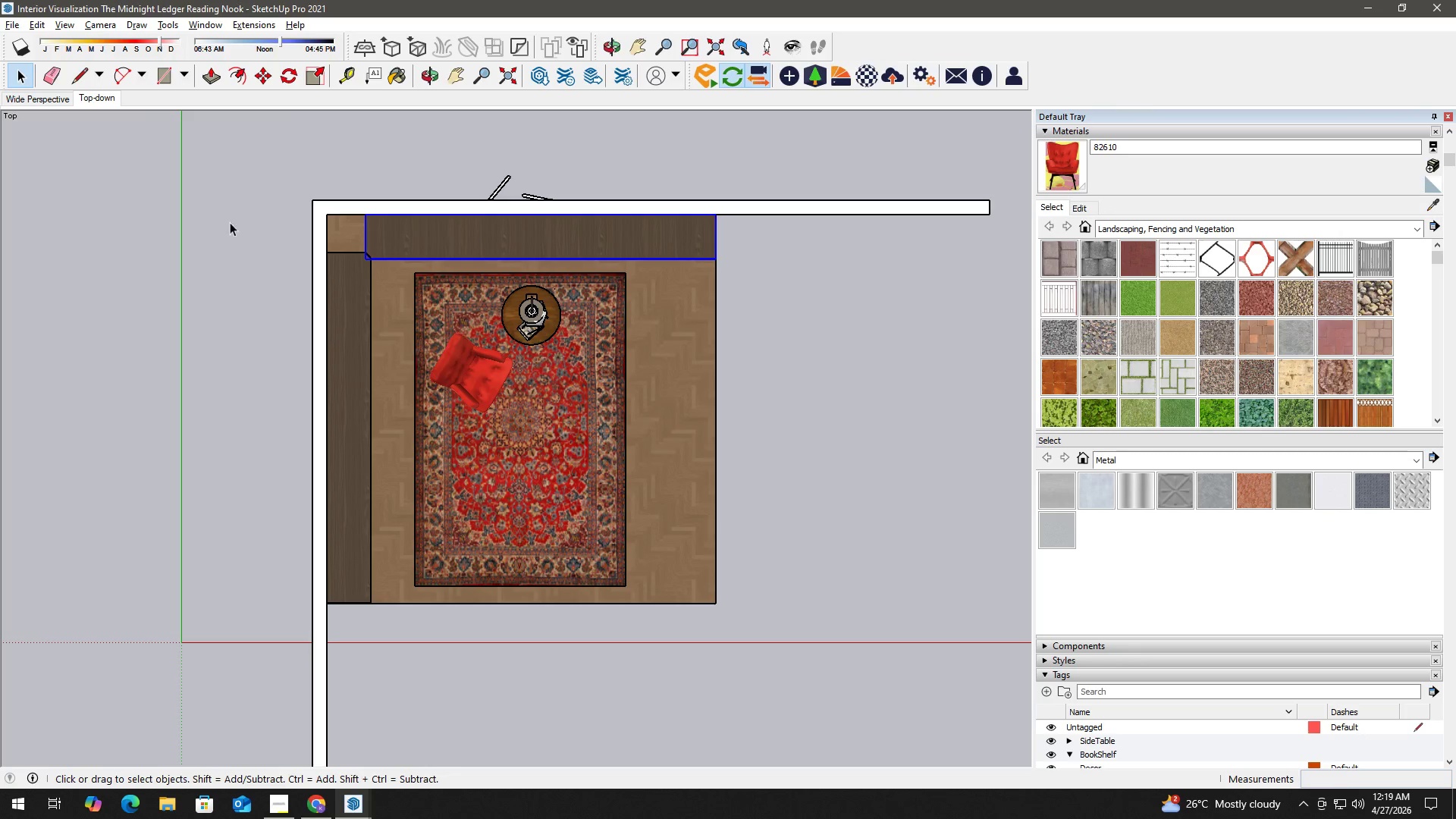 
left_click([208, 230])
 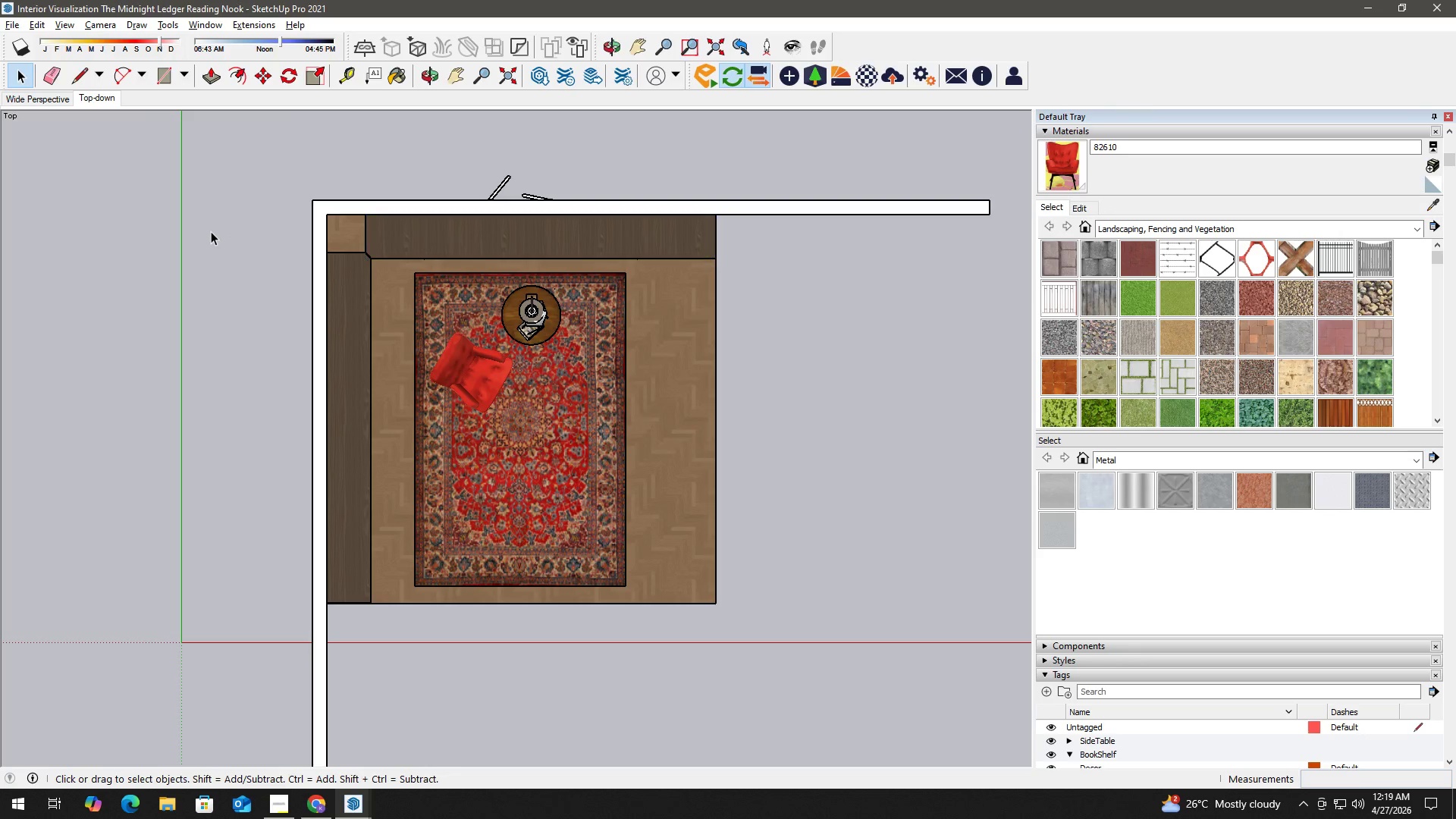 
key(Alt+Tab)
 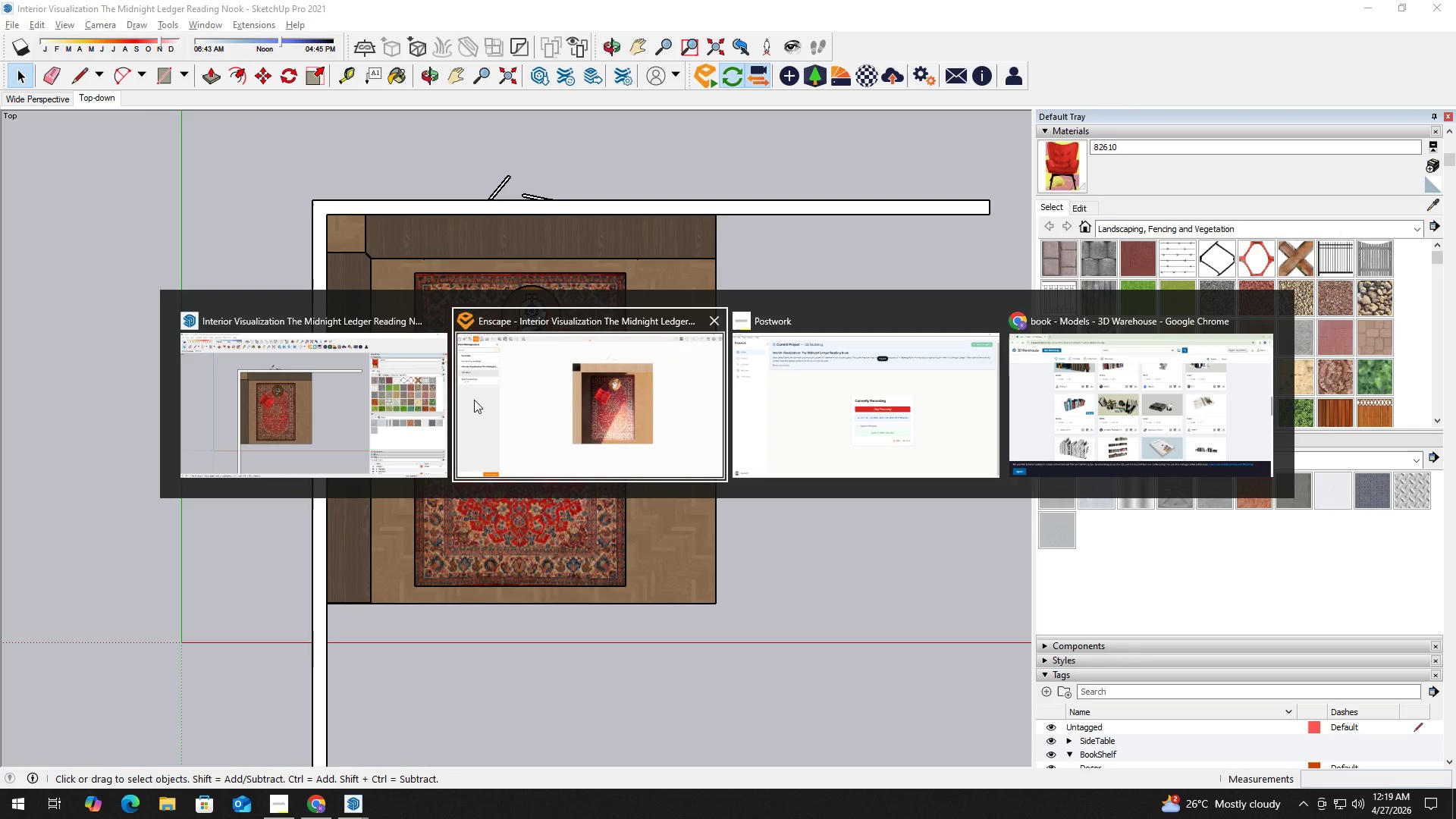 
left_click([490, 400])
 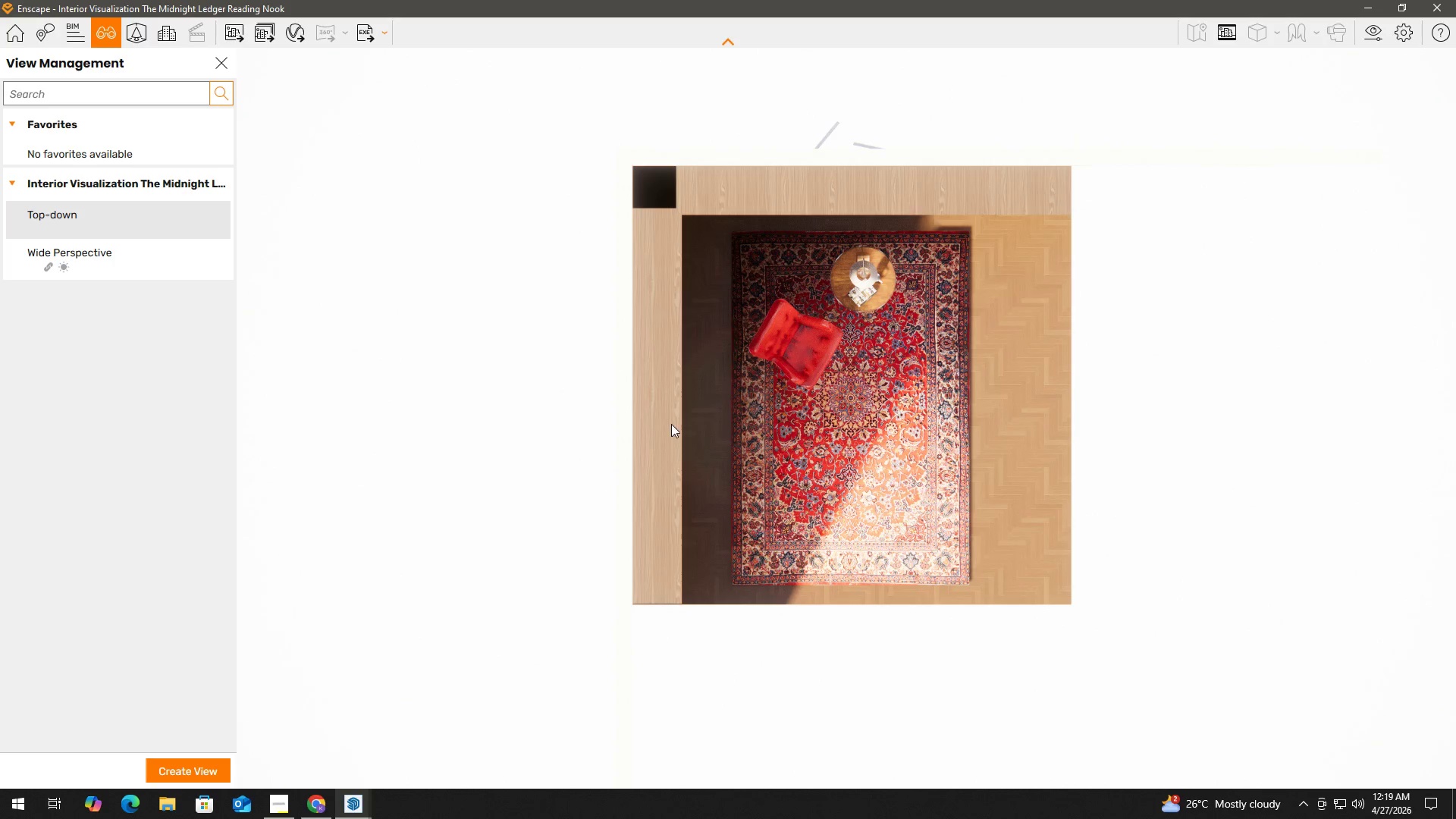 
key(Alt+Tab)
 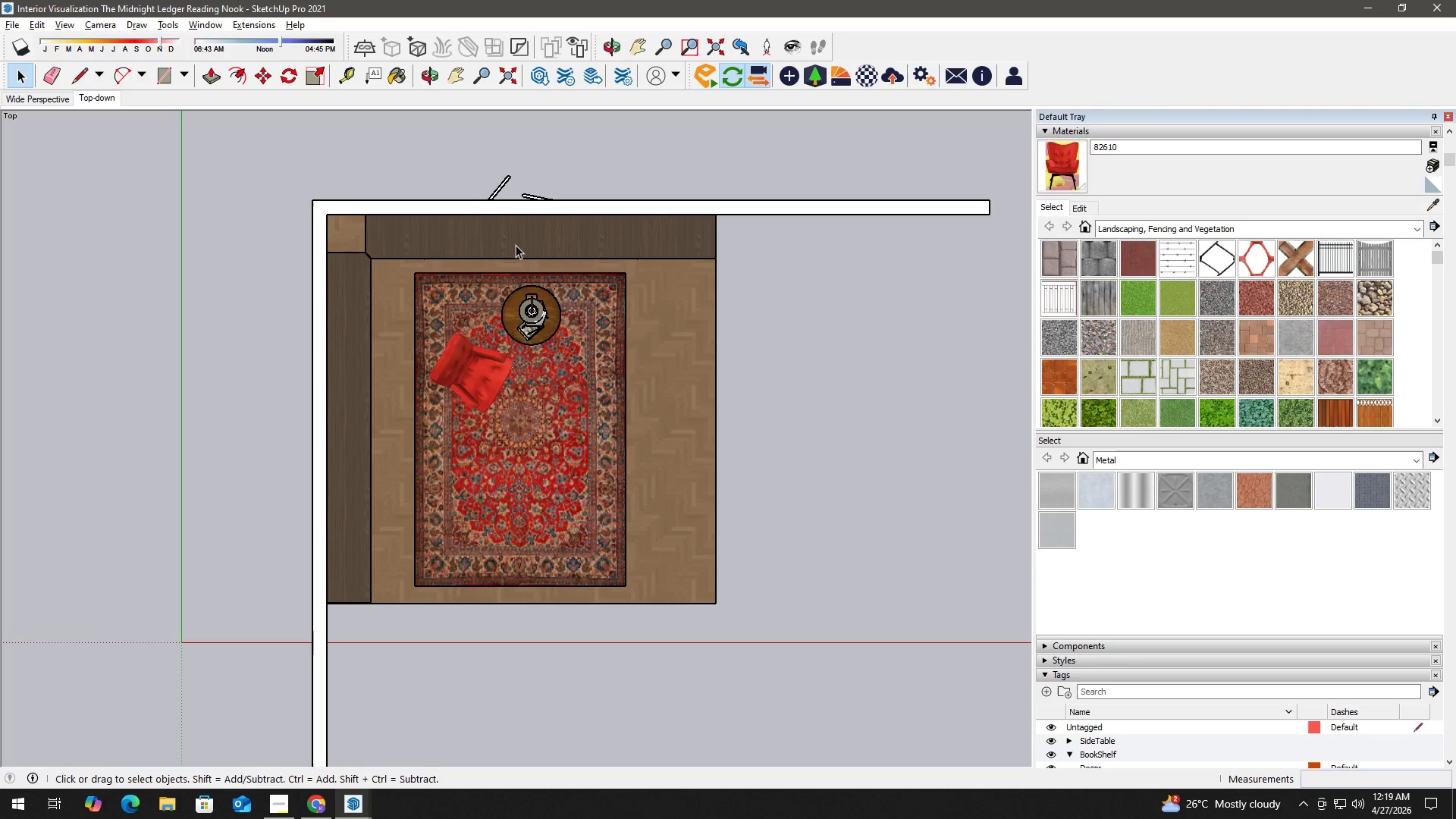 
double_click([518, 241])
 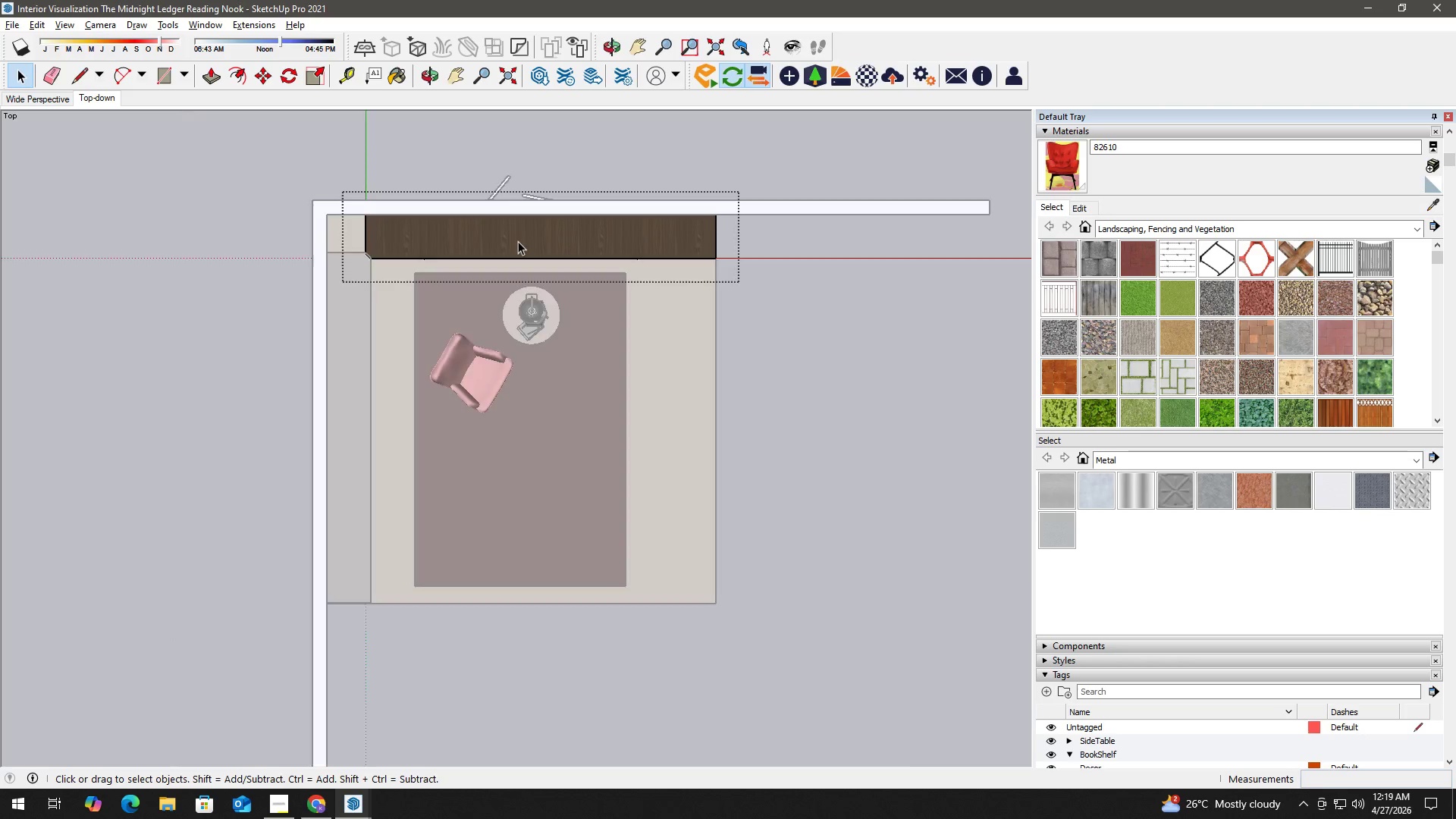 
triple_click([518, 241])
 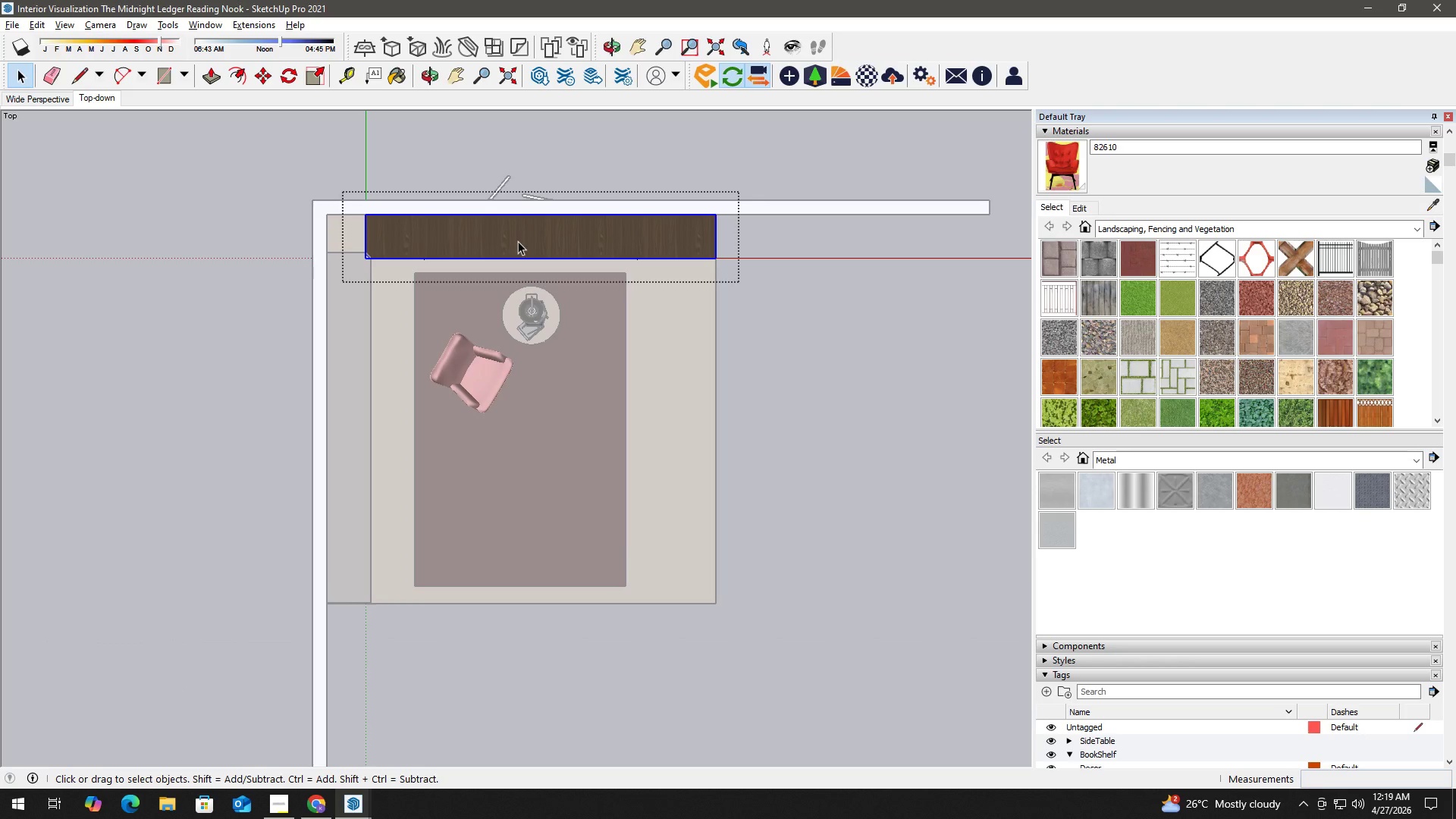 
double_click([518, 241])
 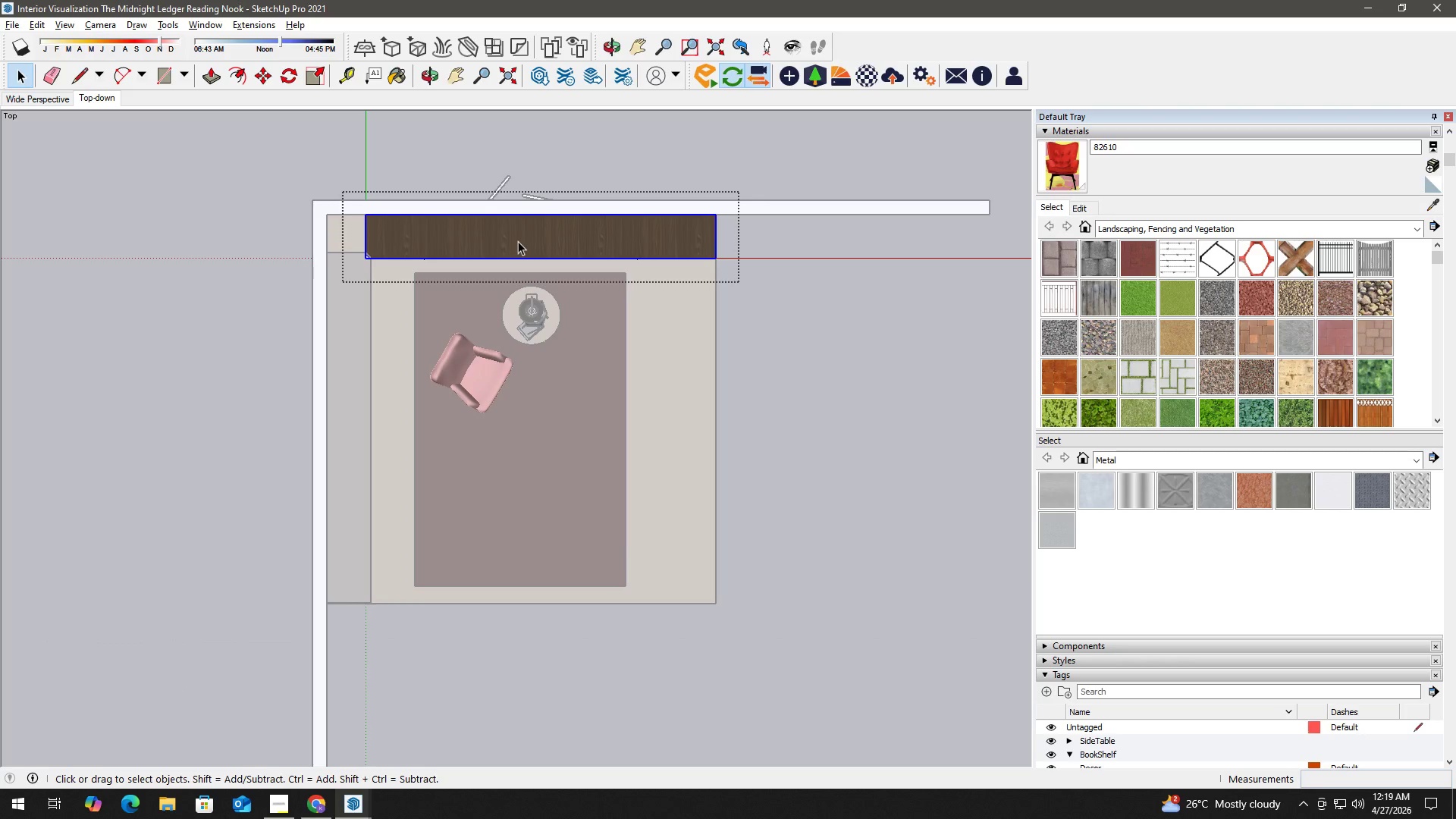 
triple_click([518, 241])
 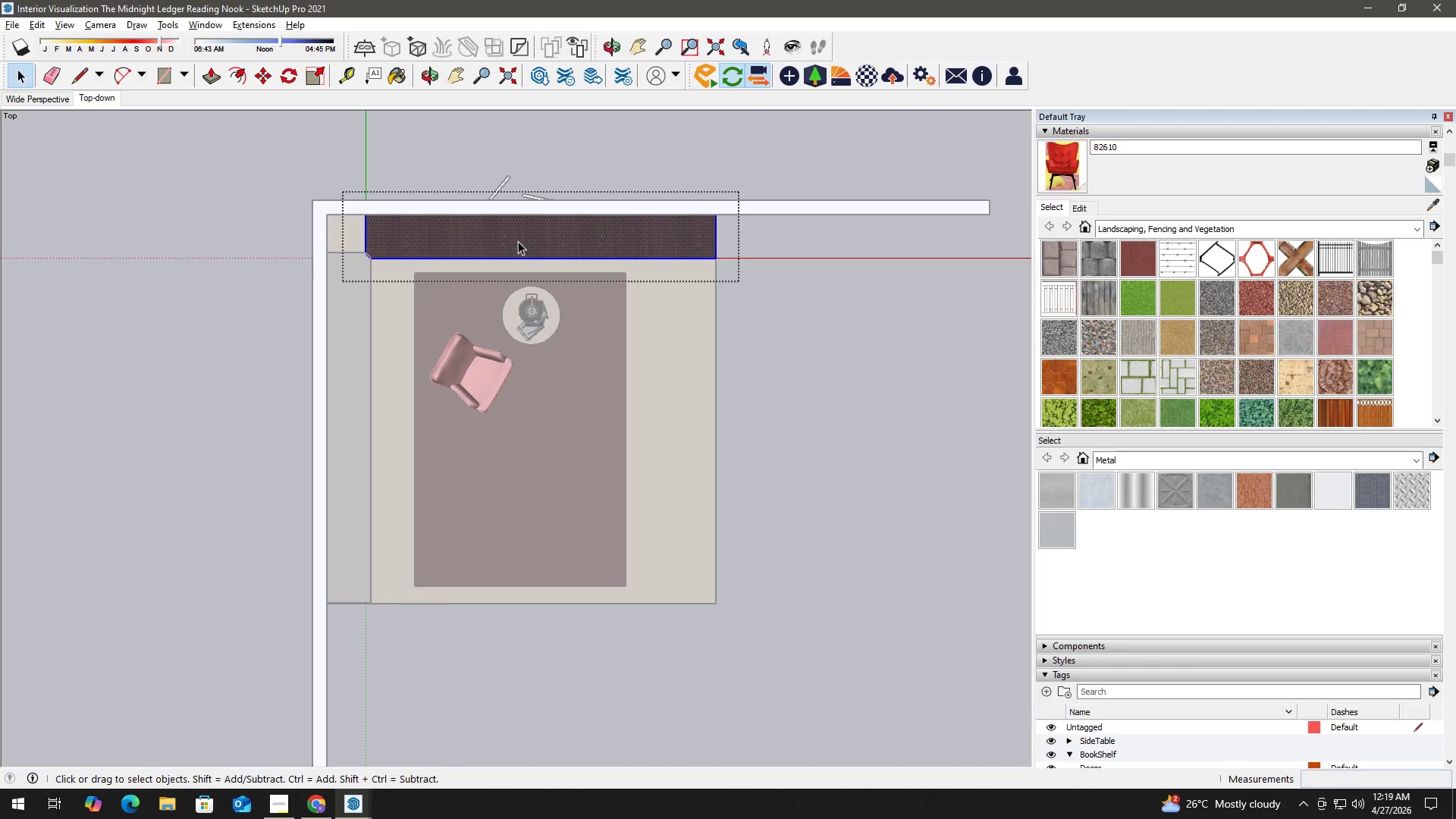 
key(B)
 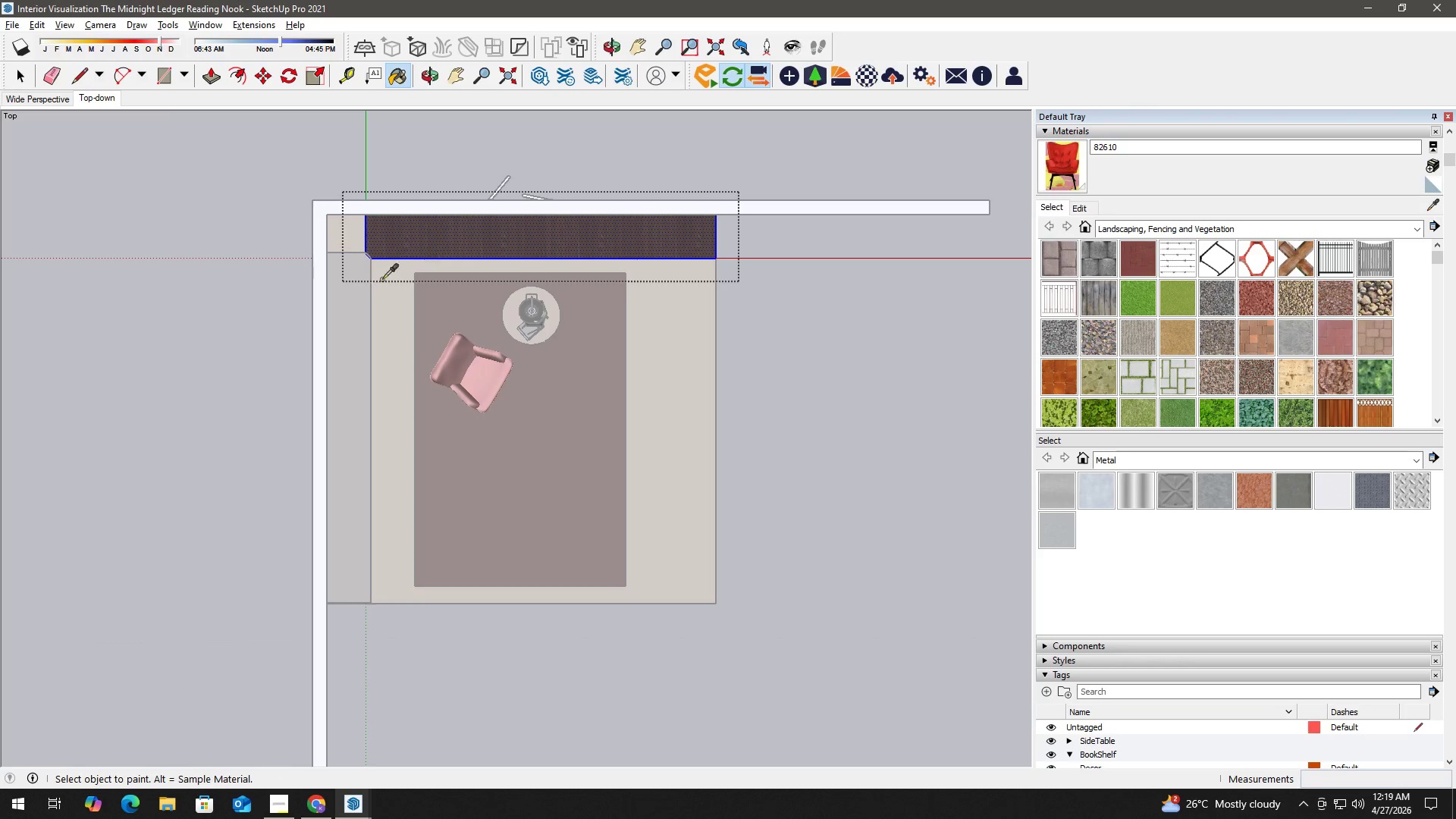 
hold_key(key=AltLeft, duration=0.44)
left_click([346, 300])
 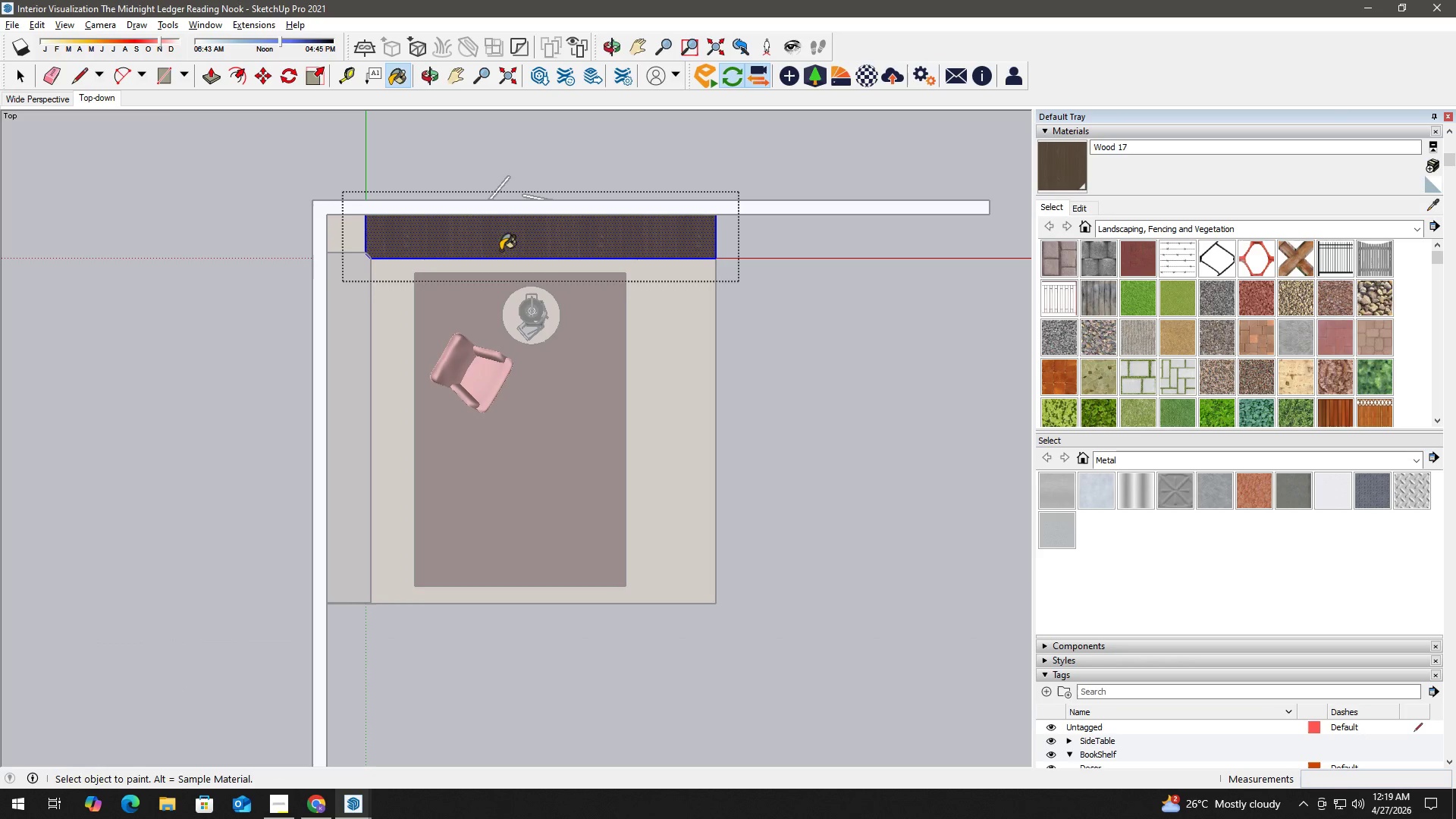 
double_click([540, 235])
 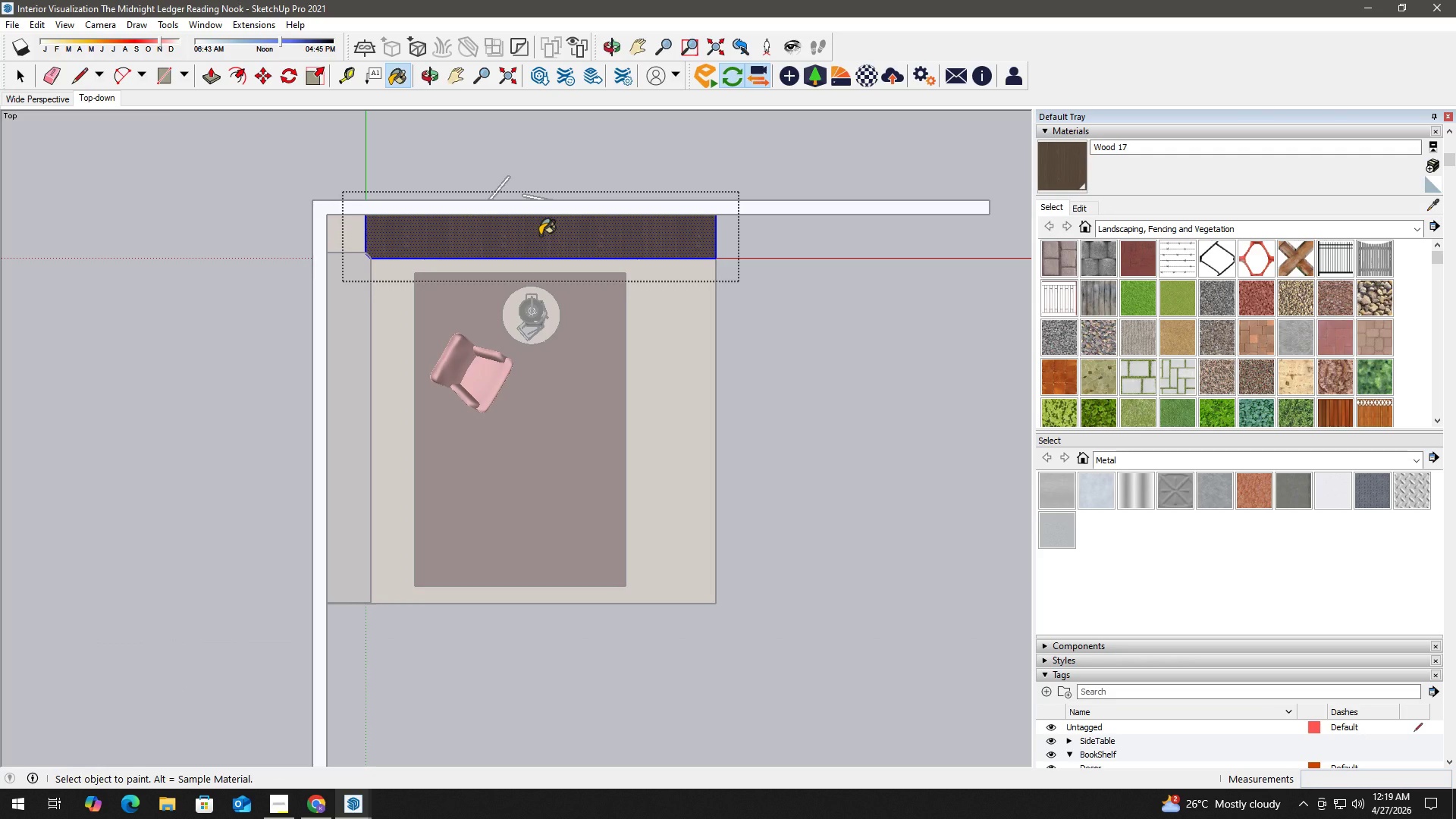 
key(Space)
 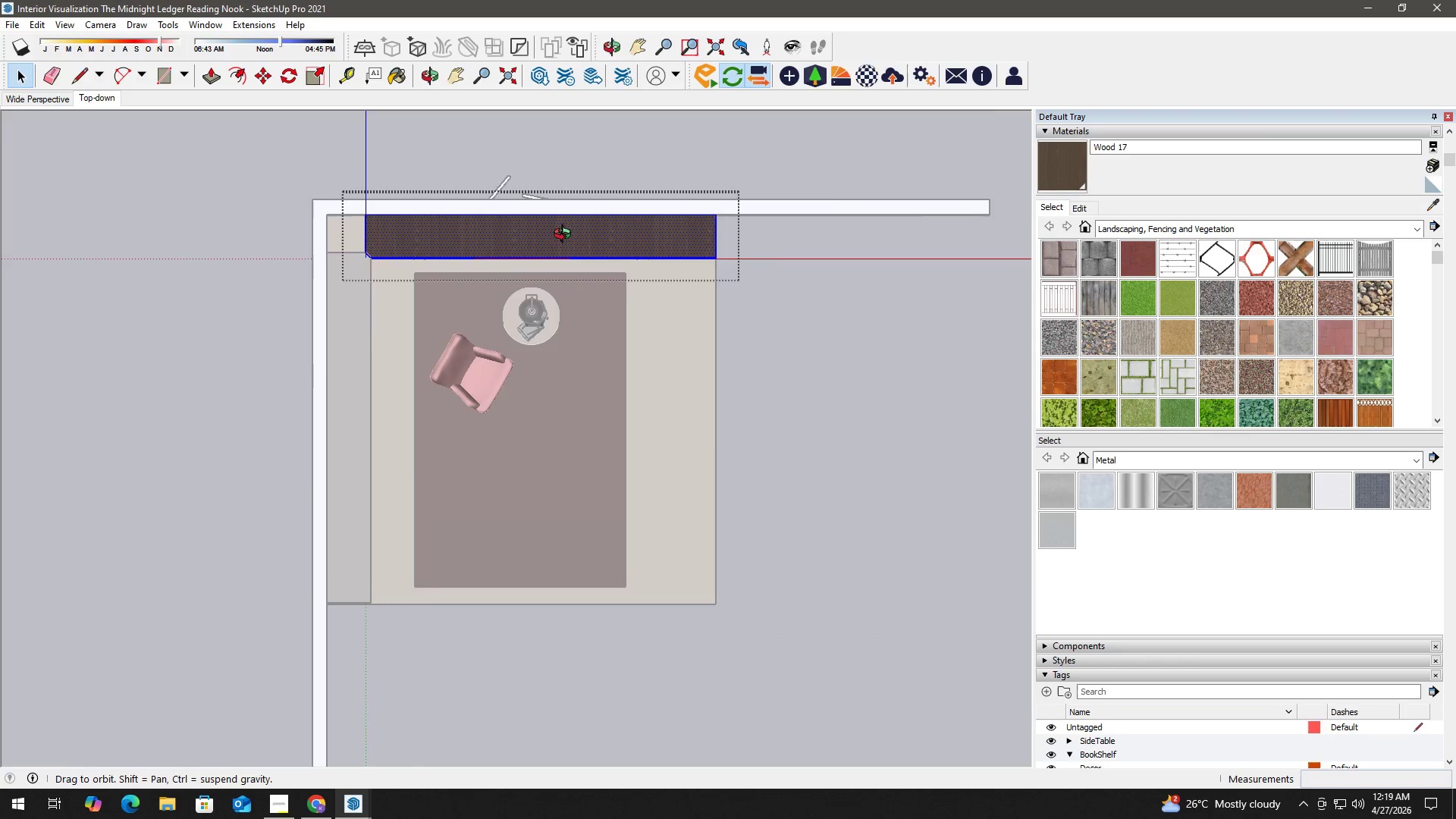 
scroll: coordinate [569, 240], scroll_direction: up, amount: 9.0
 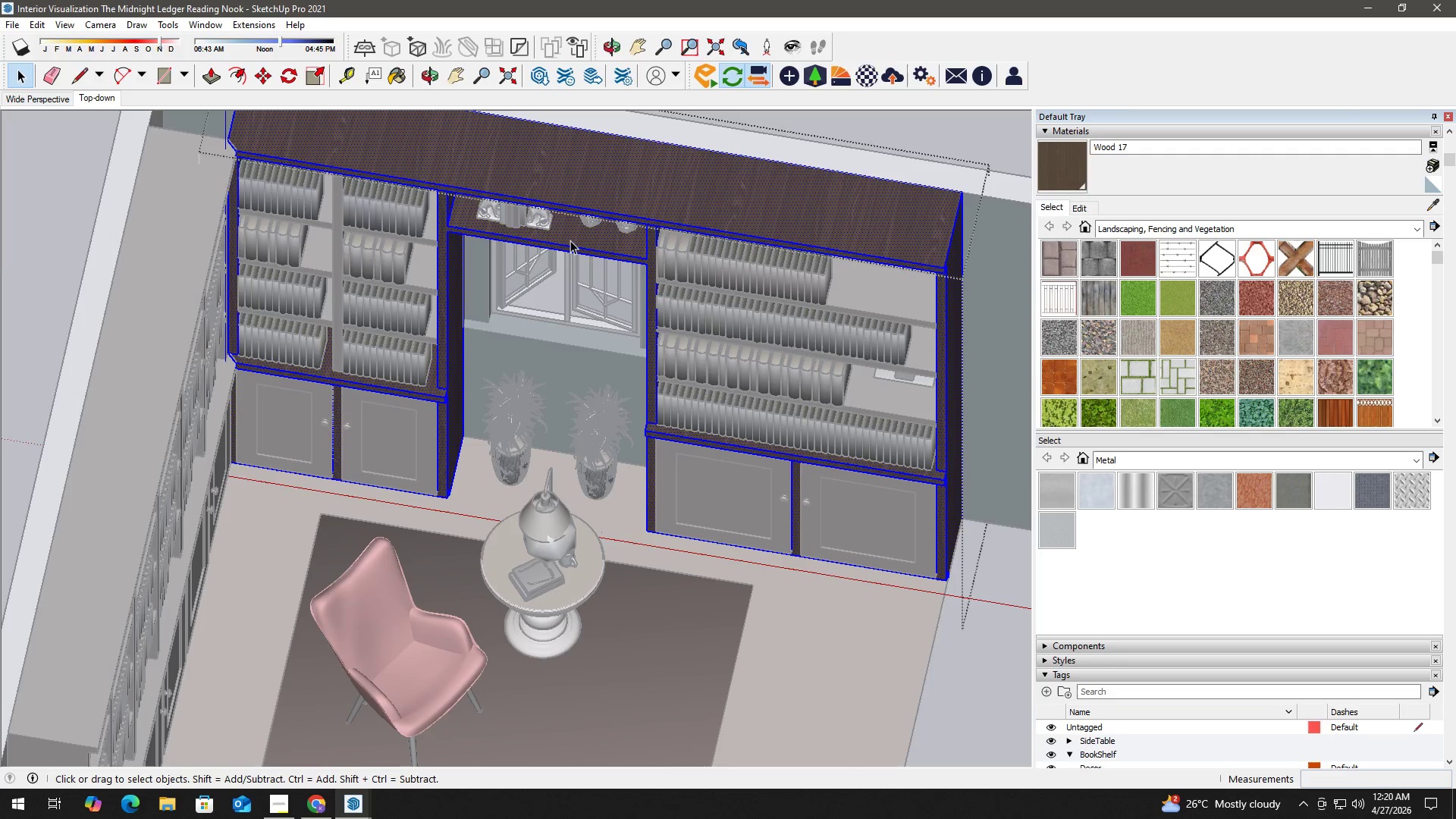 
key(Control+Z)
 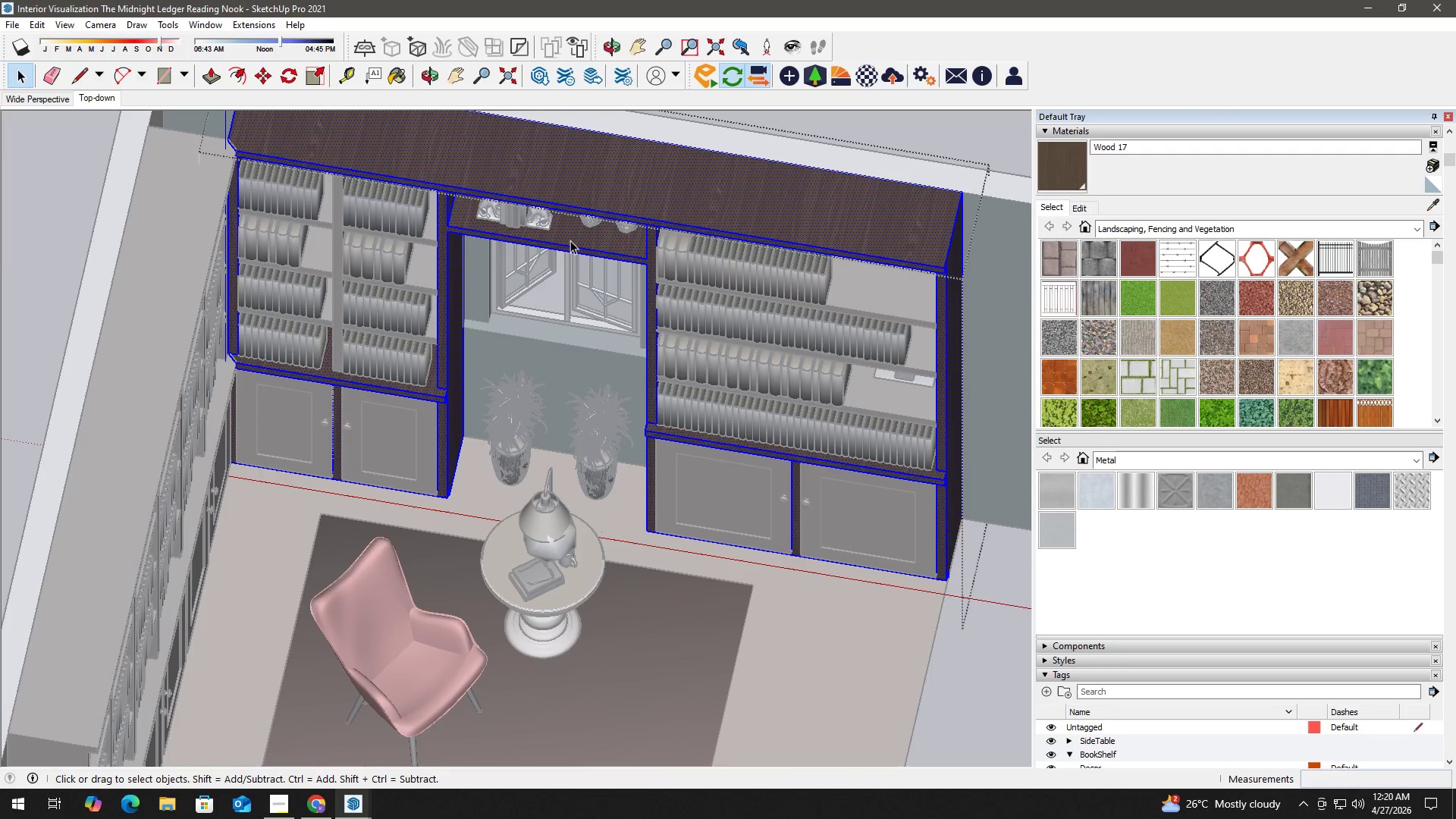 
key(Space)
 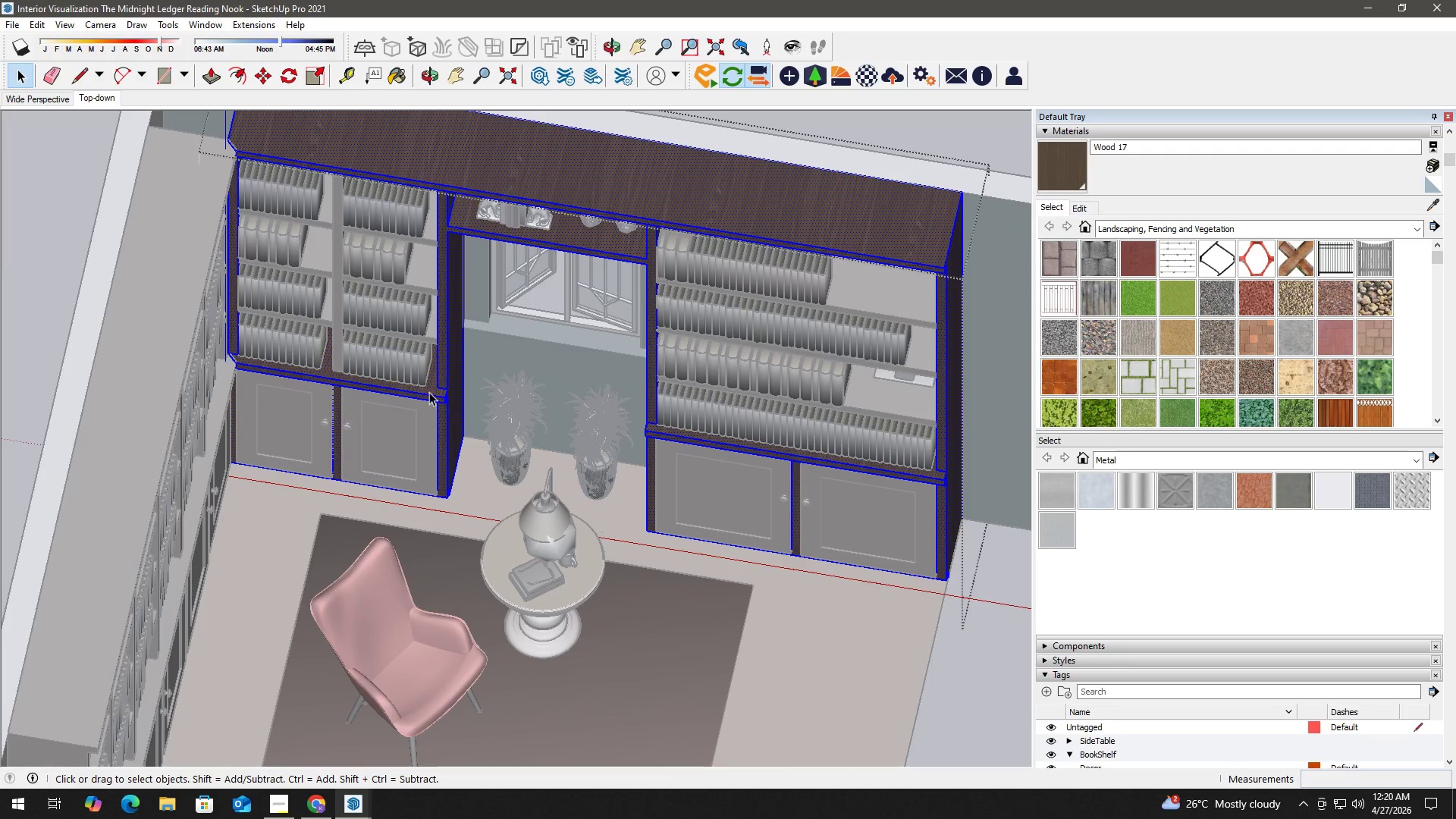 
left_click([425, 395])
 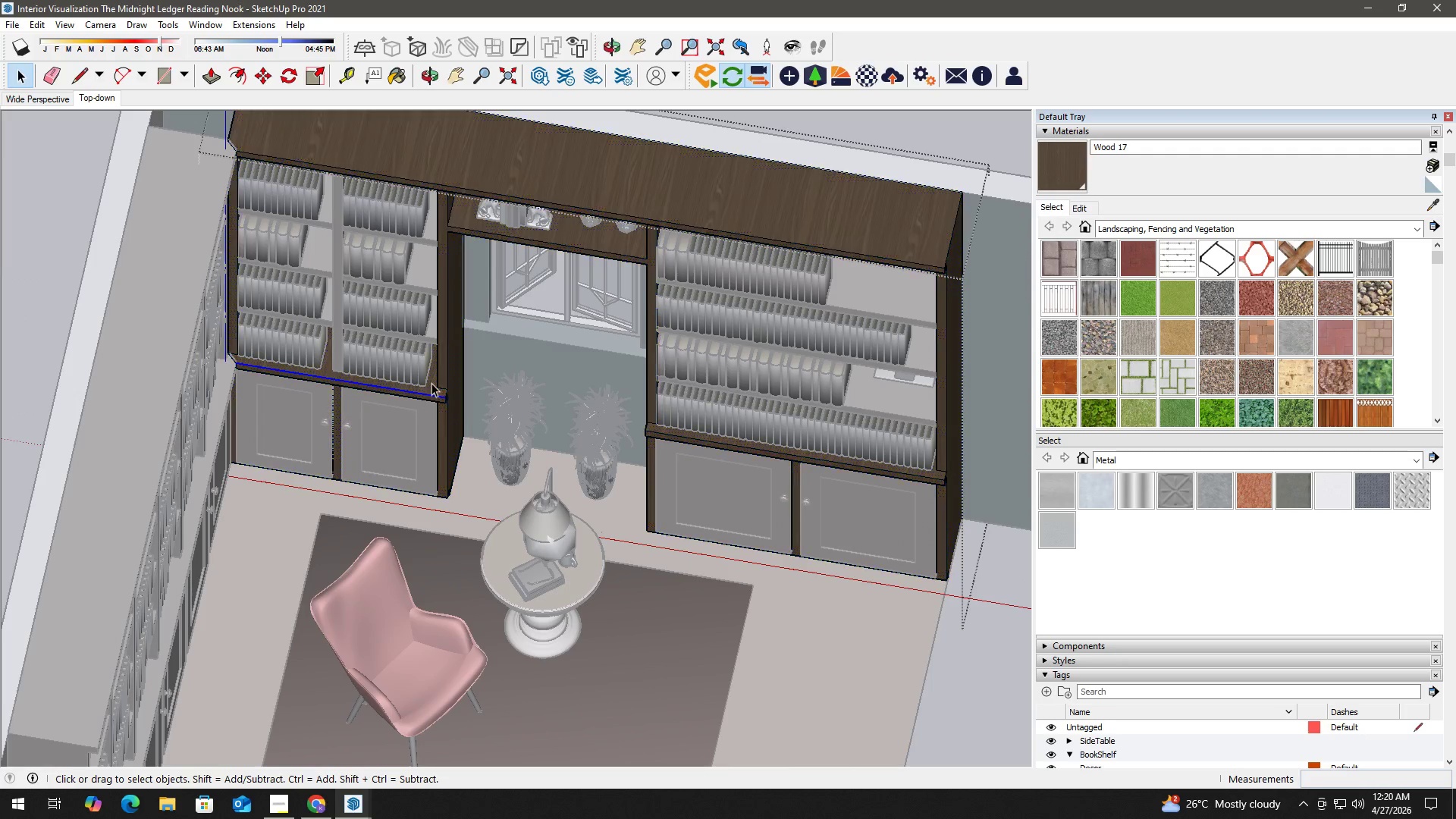 
key(B)
 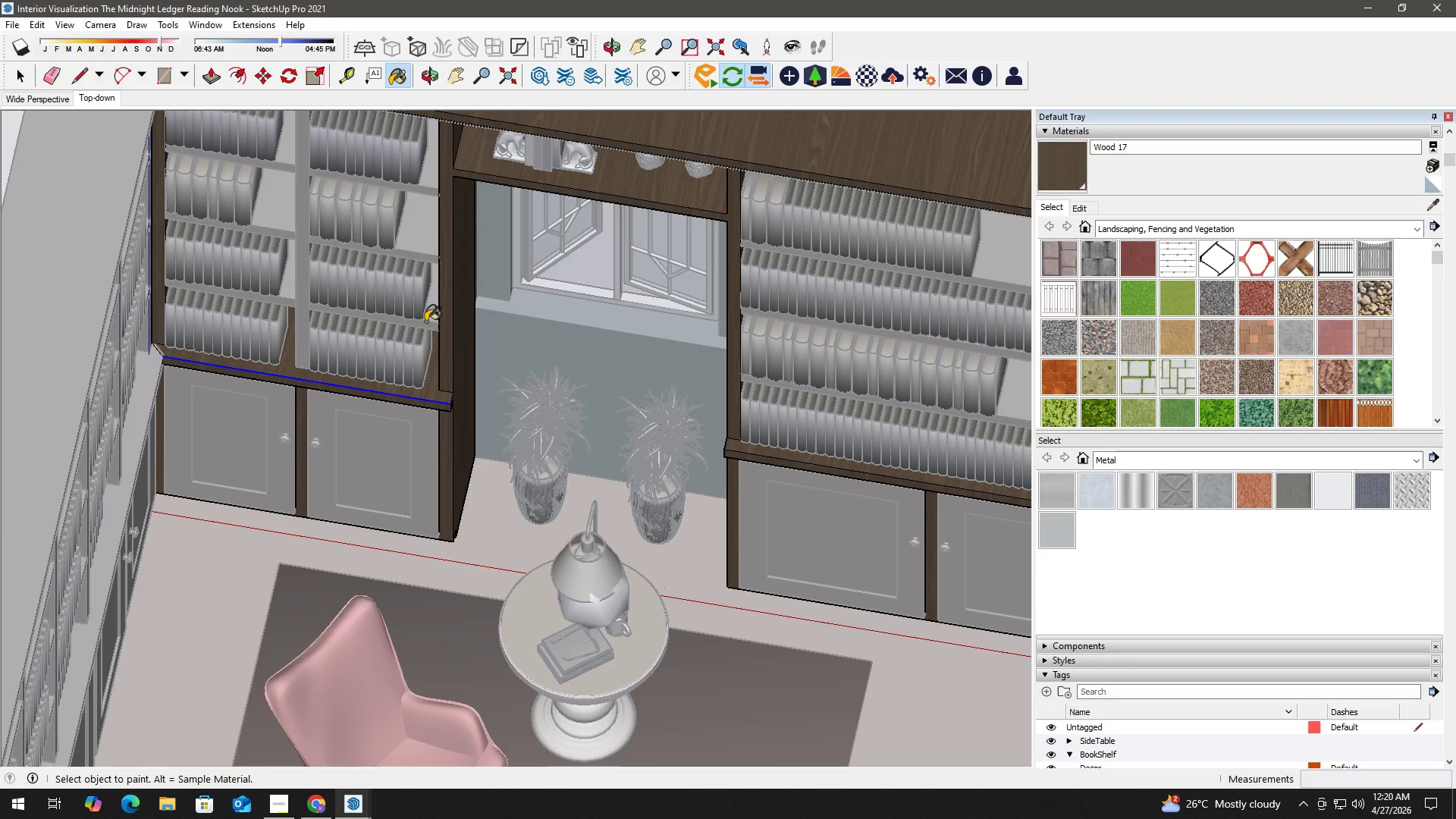 
scroll: coordinate [432, 380], scroll_direction: up, amount: 3.0
 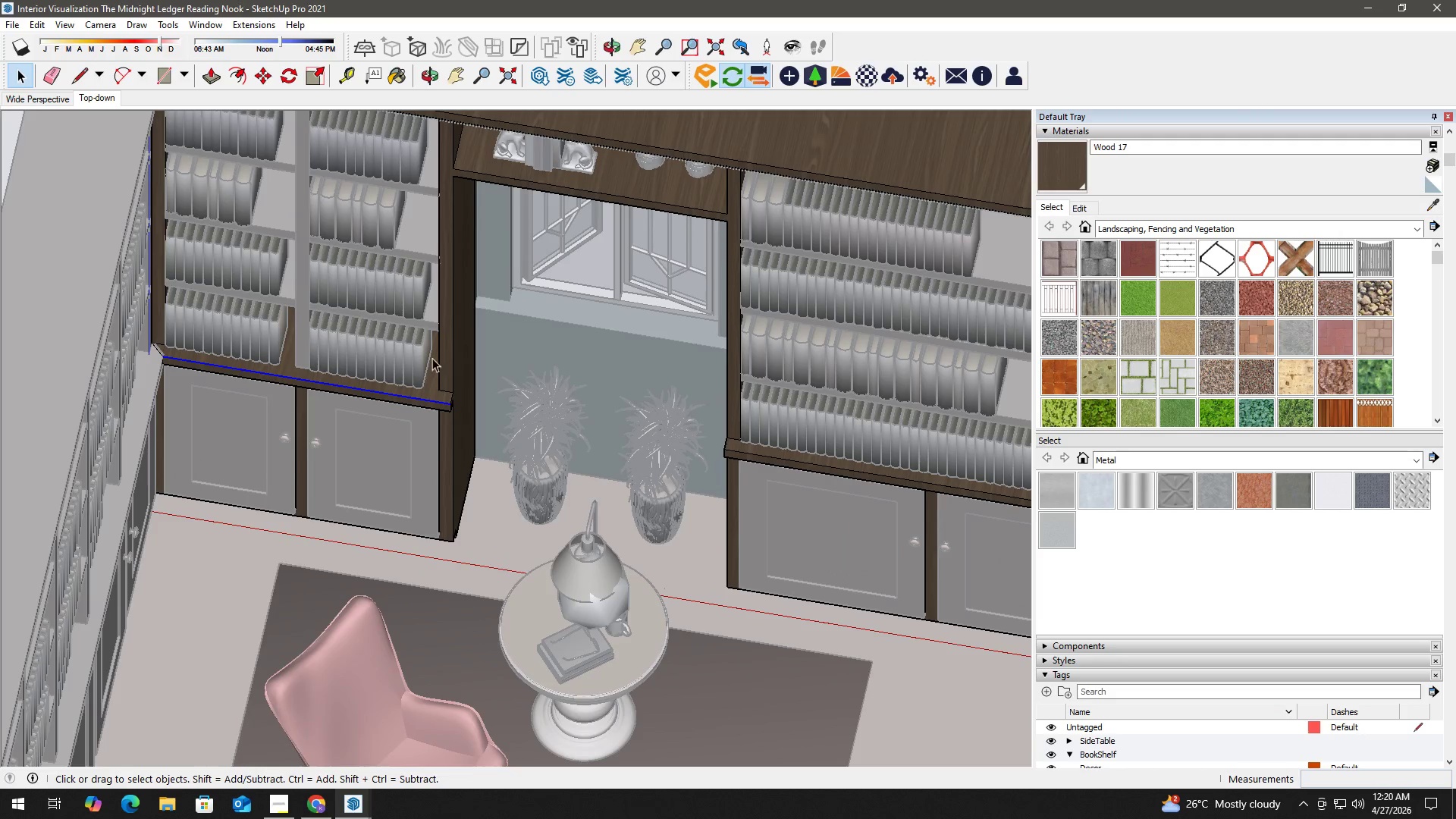 
hold_key(key=AltLeft, duration=0.45)
left_click([431, 311])
 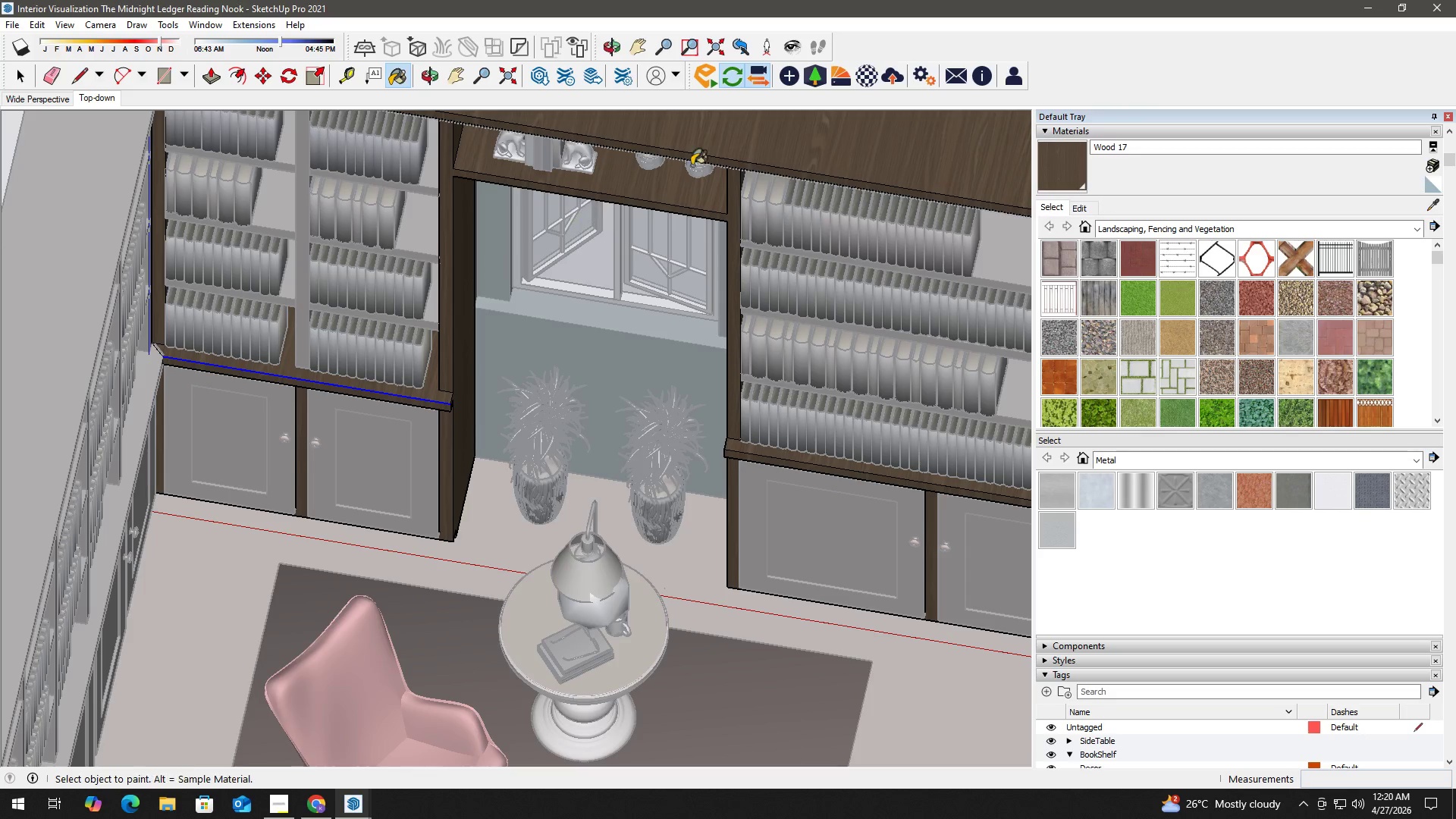 
key(Space)
 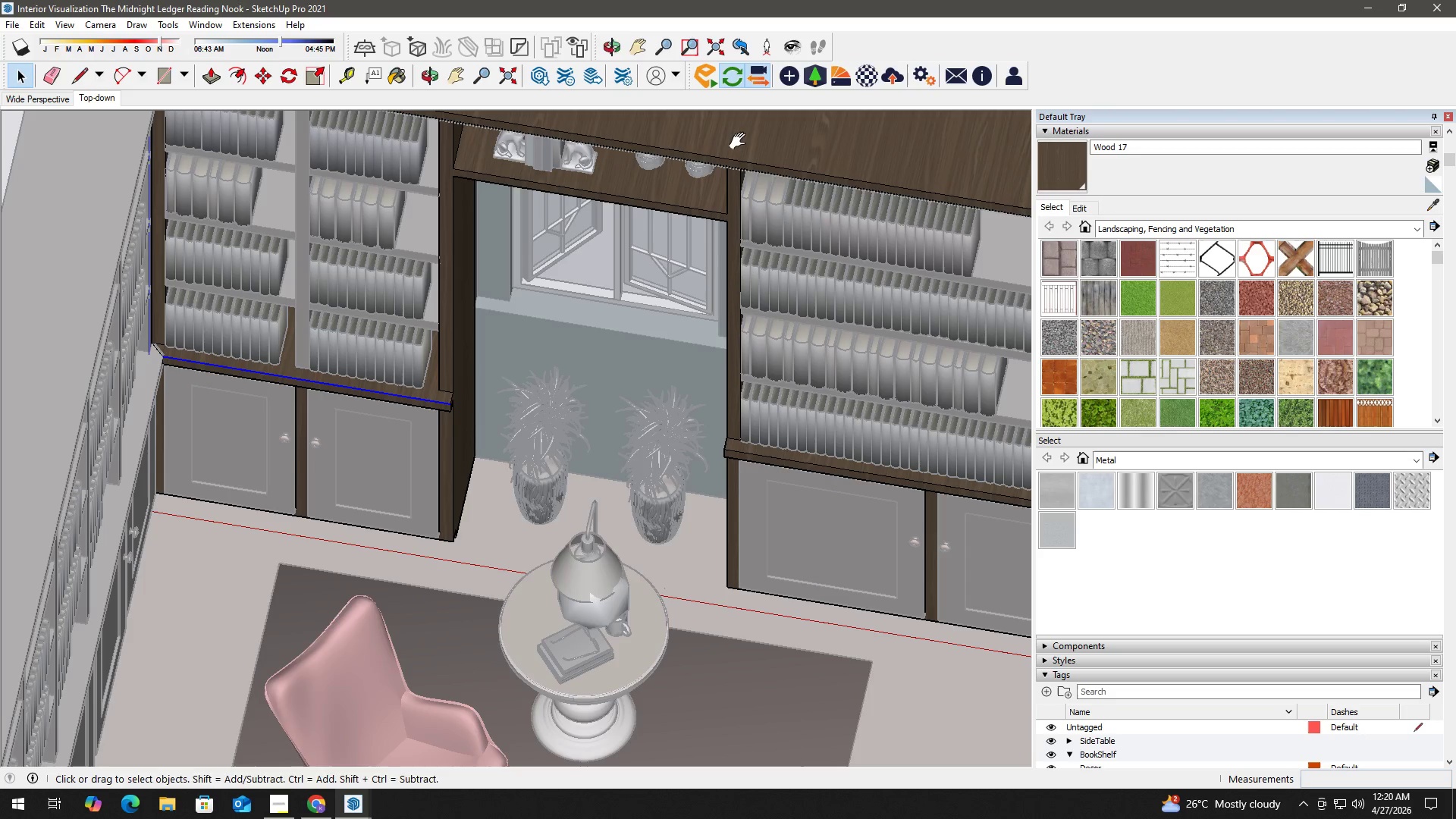 
key(H)
 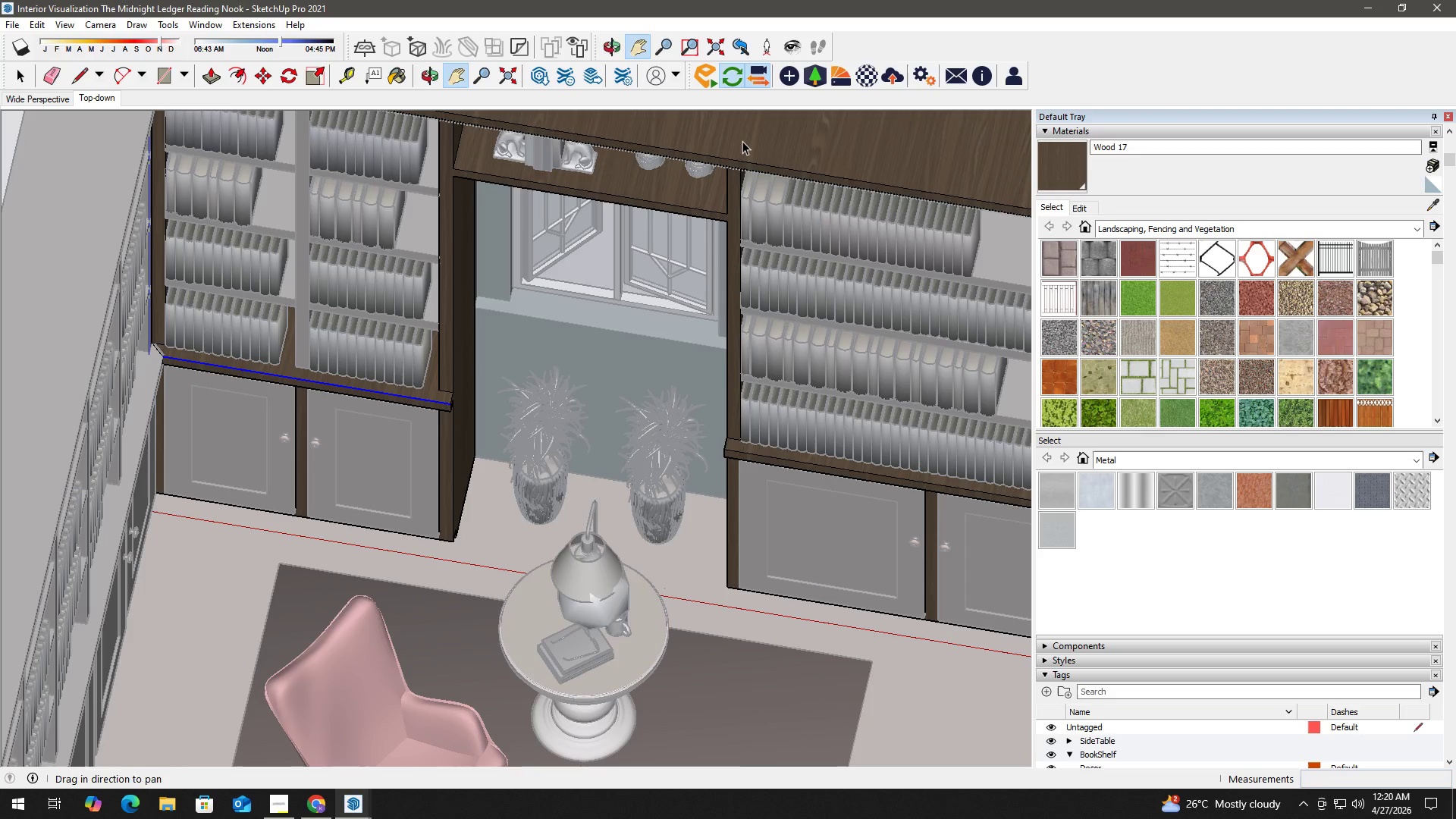 
key(Space)
 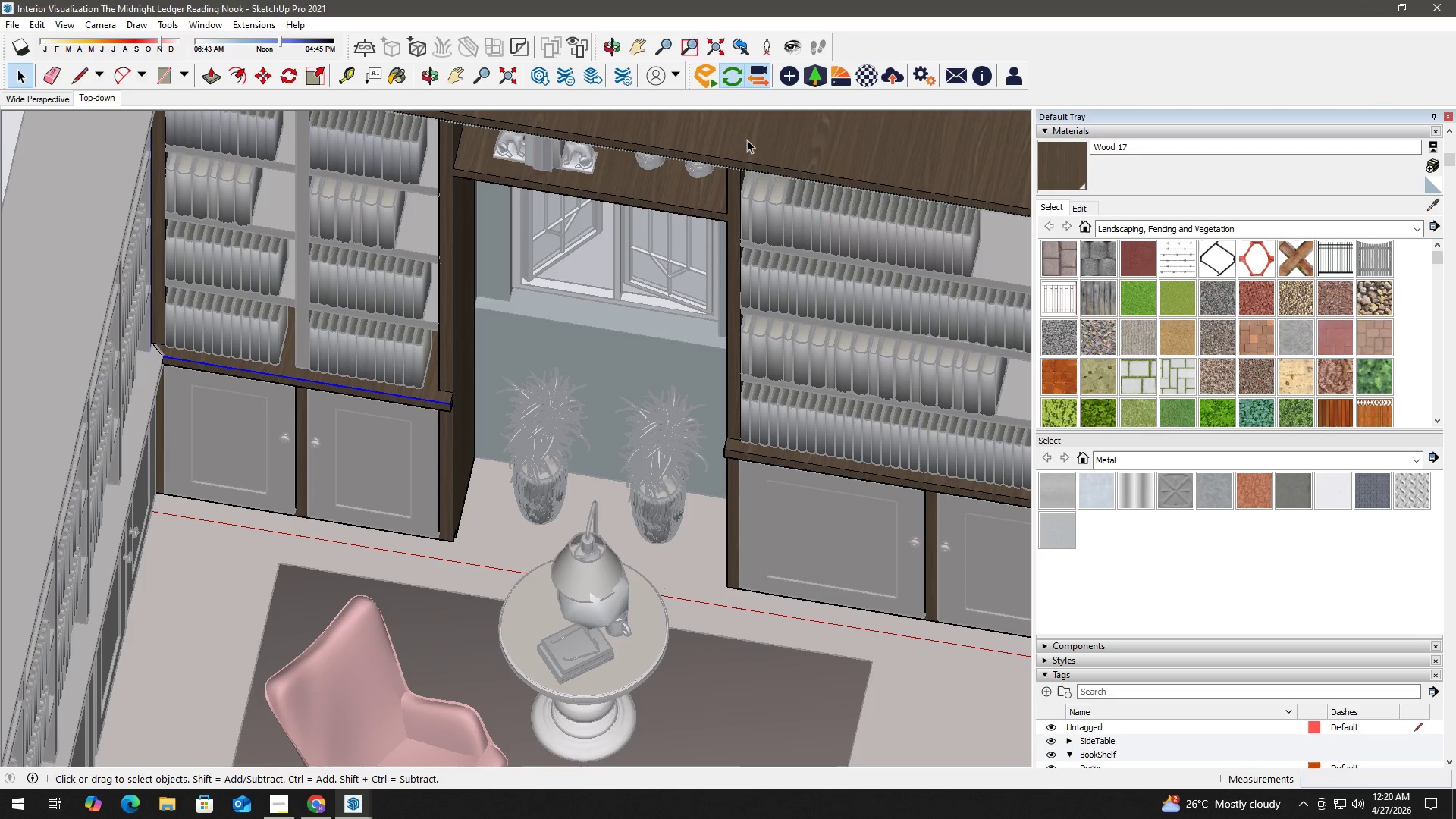 
left_click([747, 140])
 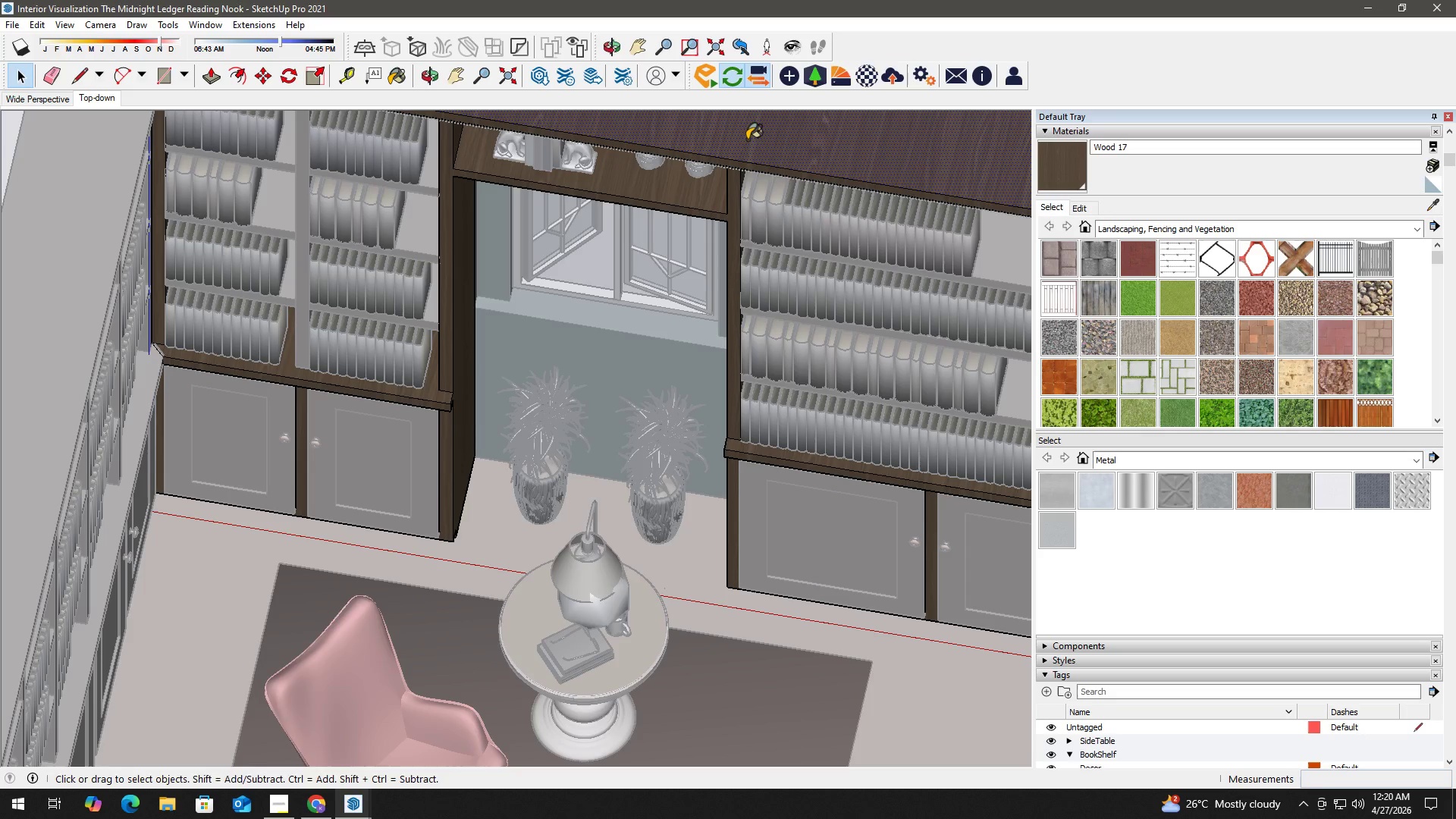 
key(B)
 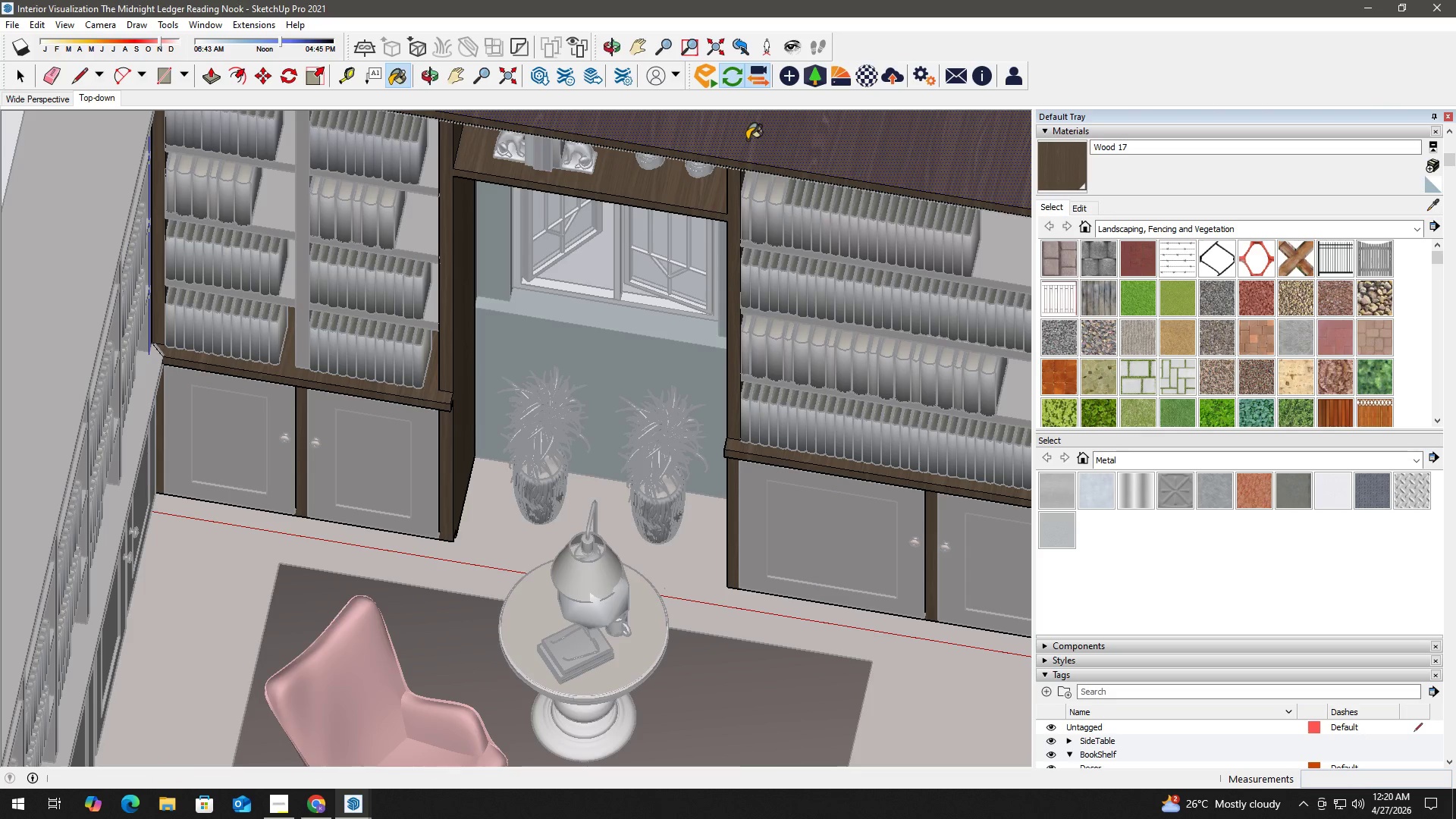 
left_click([747, 140])
 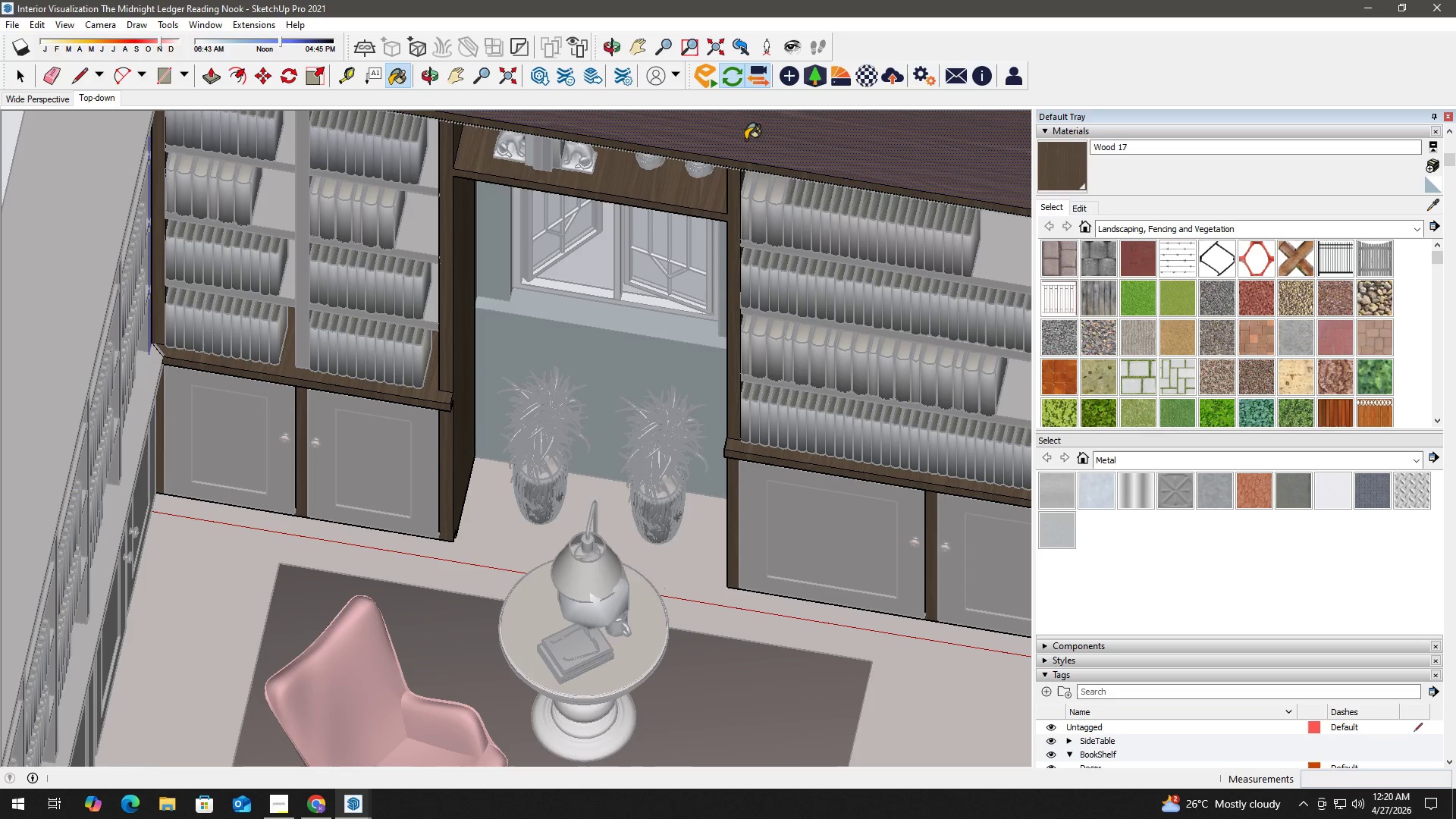 
key(Space)
 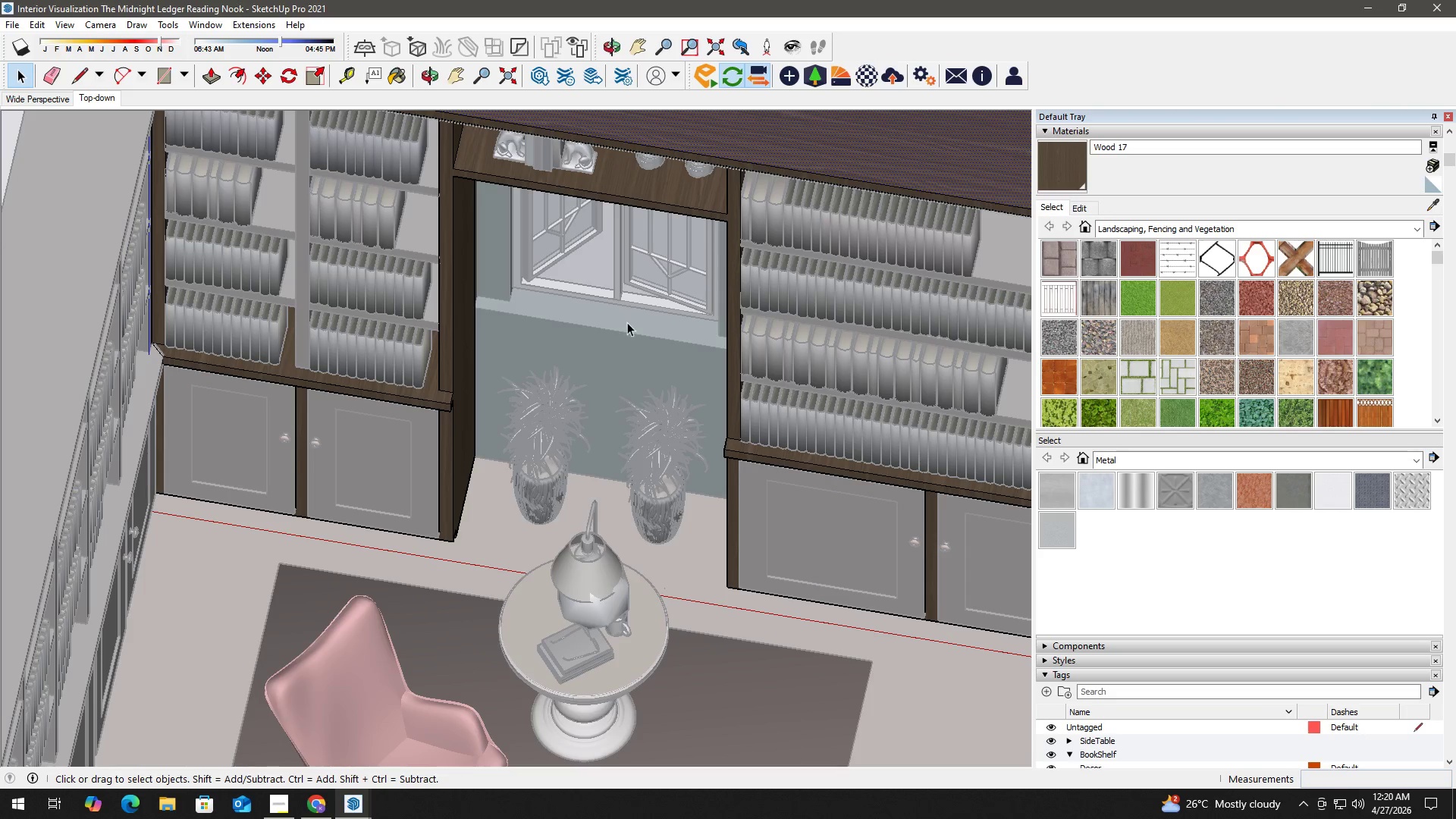 
scroll: coordinate [610, 335], scroll_direction: down, amount: 7.0
 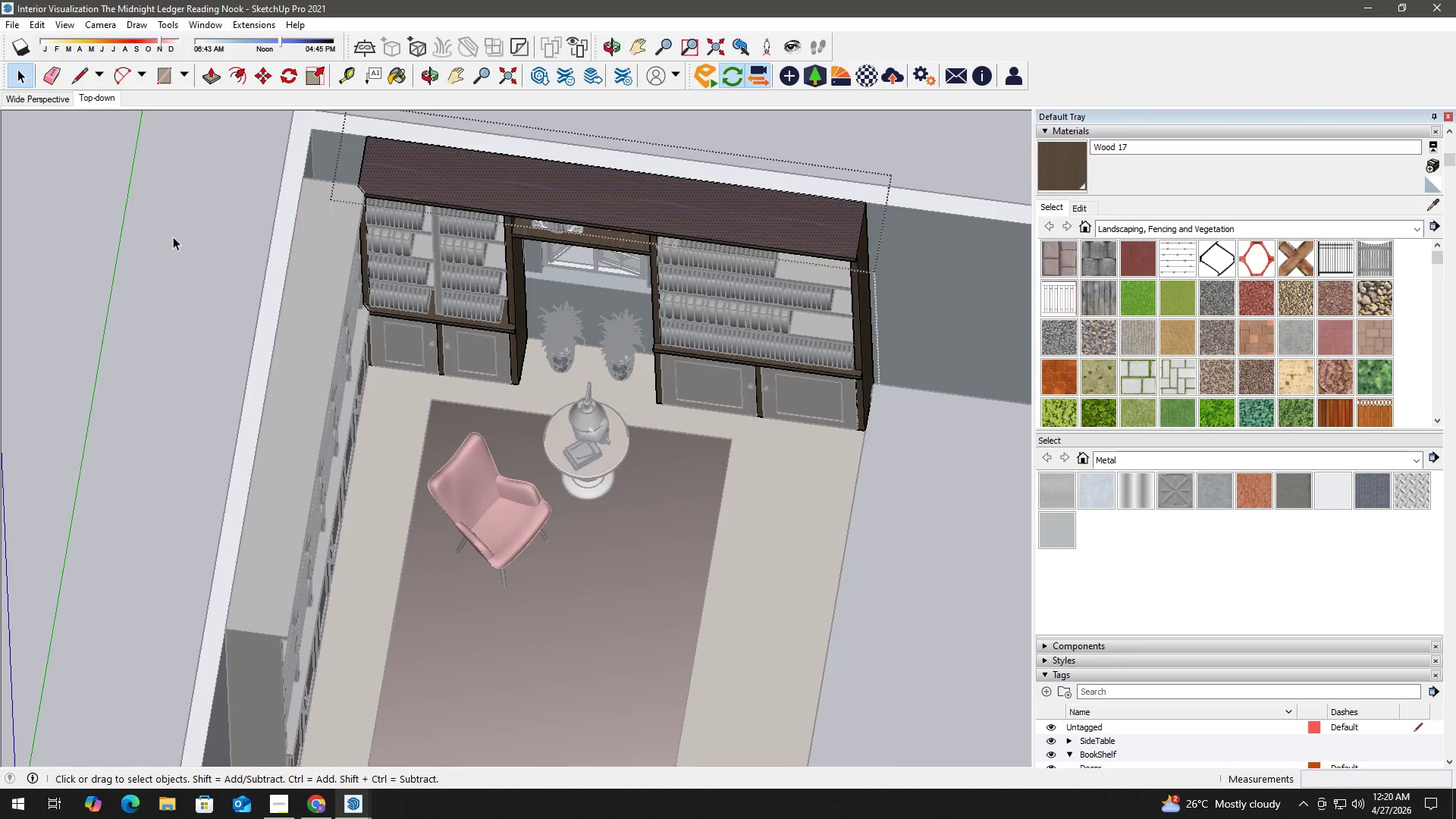 
left_click([165, 372])
 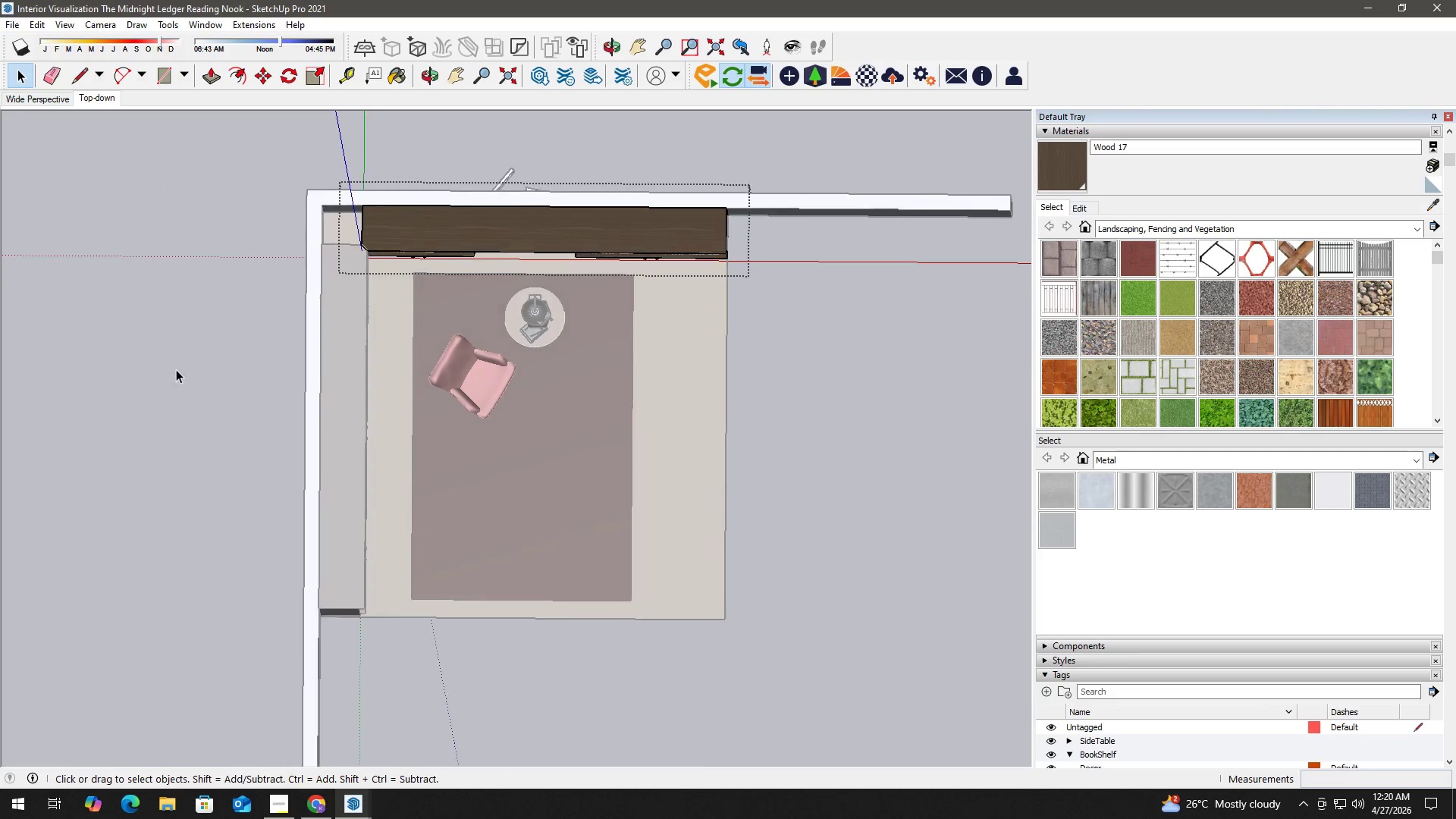 
scroll: coordinate [181, 361], scroll_direction: down, amount: 2.0
 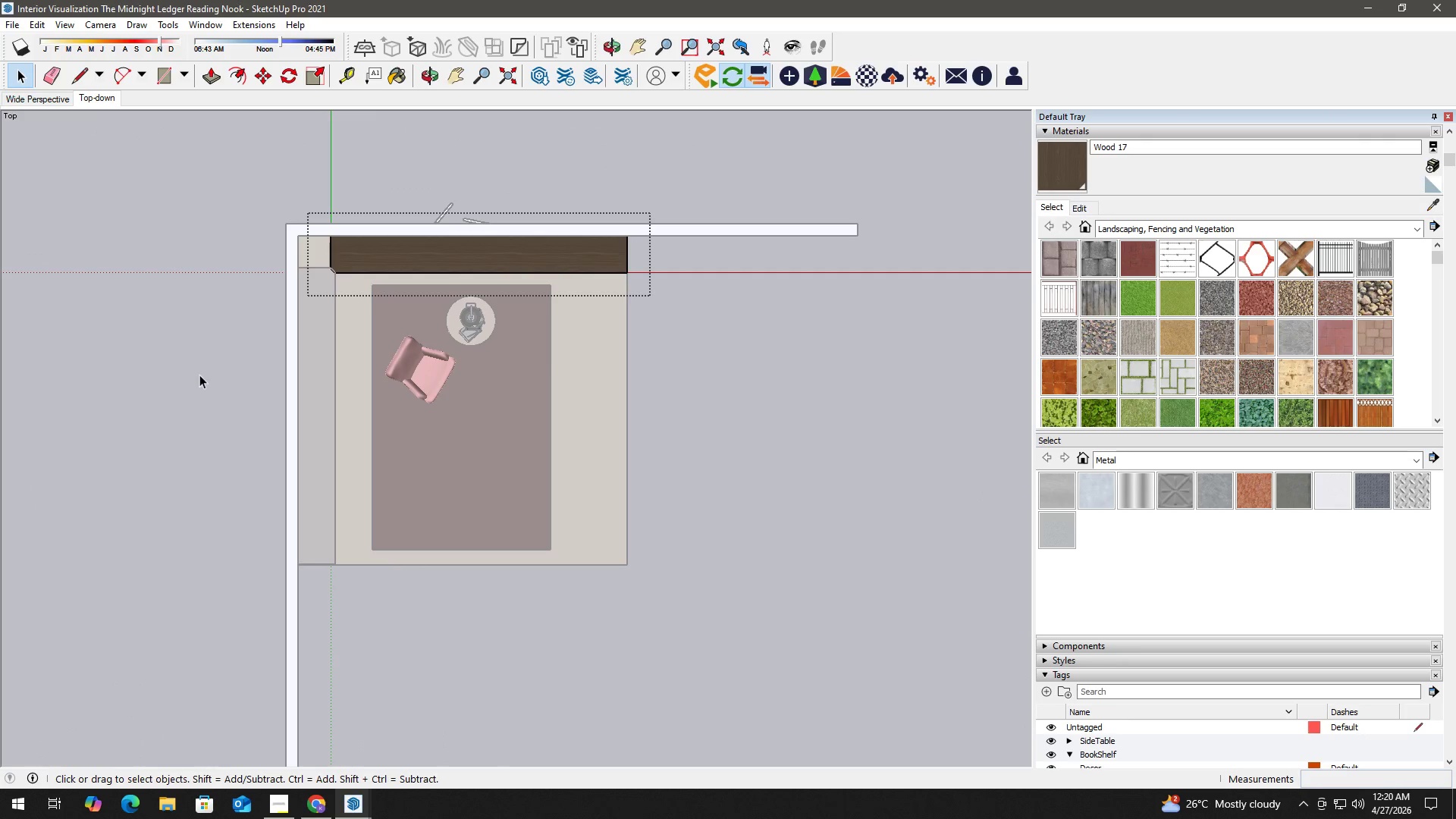 
scroll: coordinate [202, 400], scroll_direction: up, amount: 2.0
 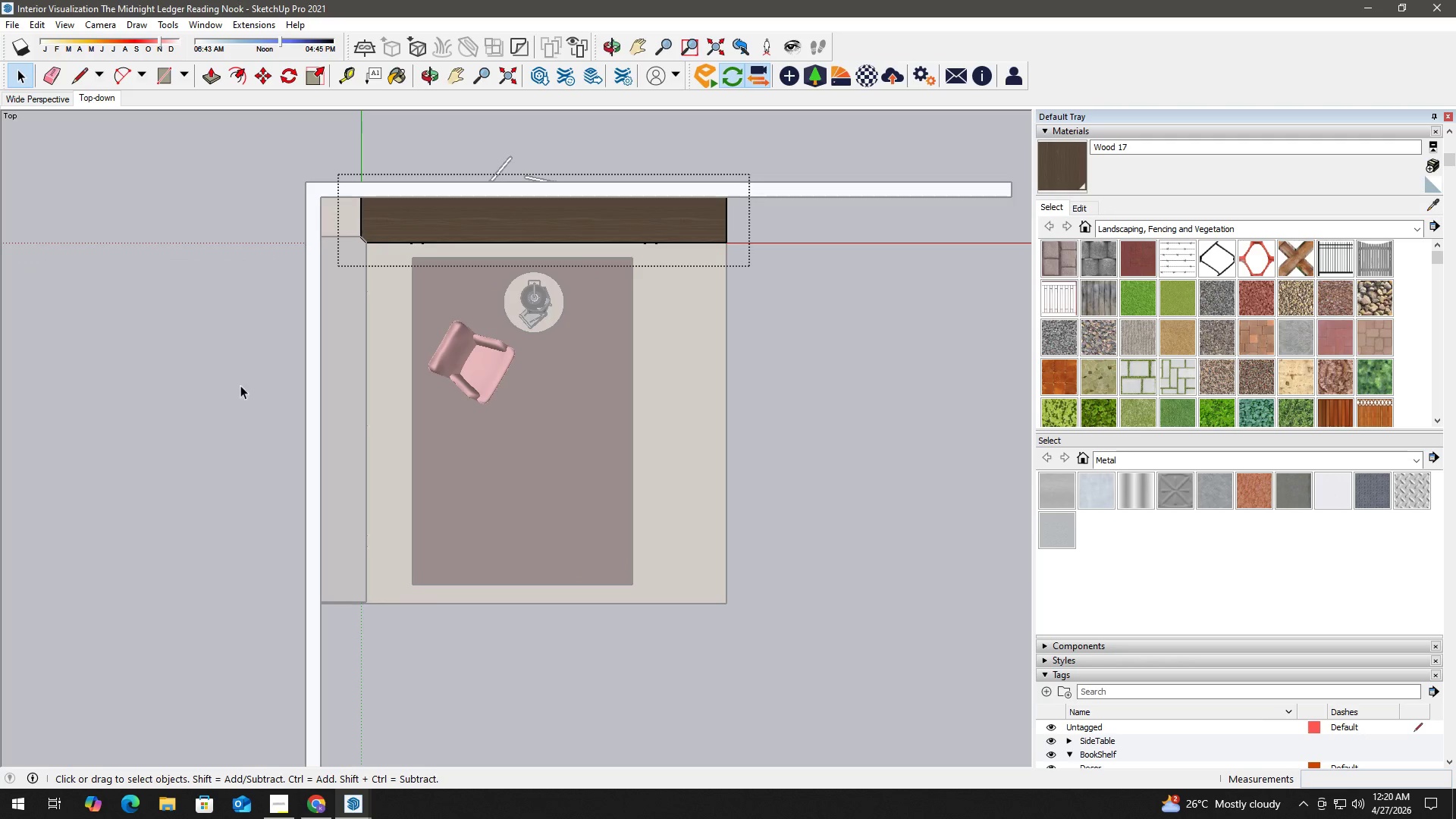 
key(H)
 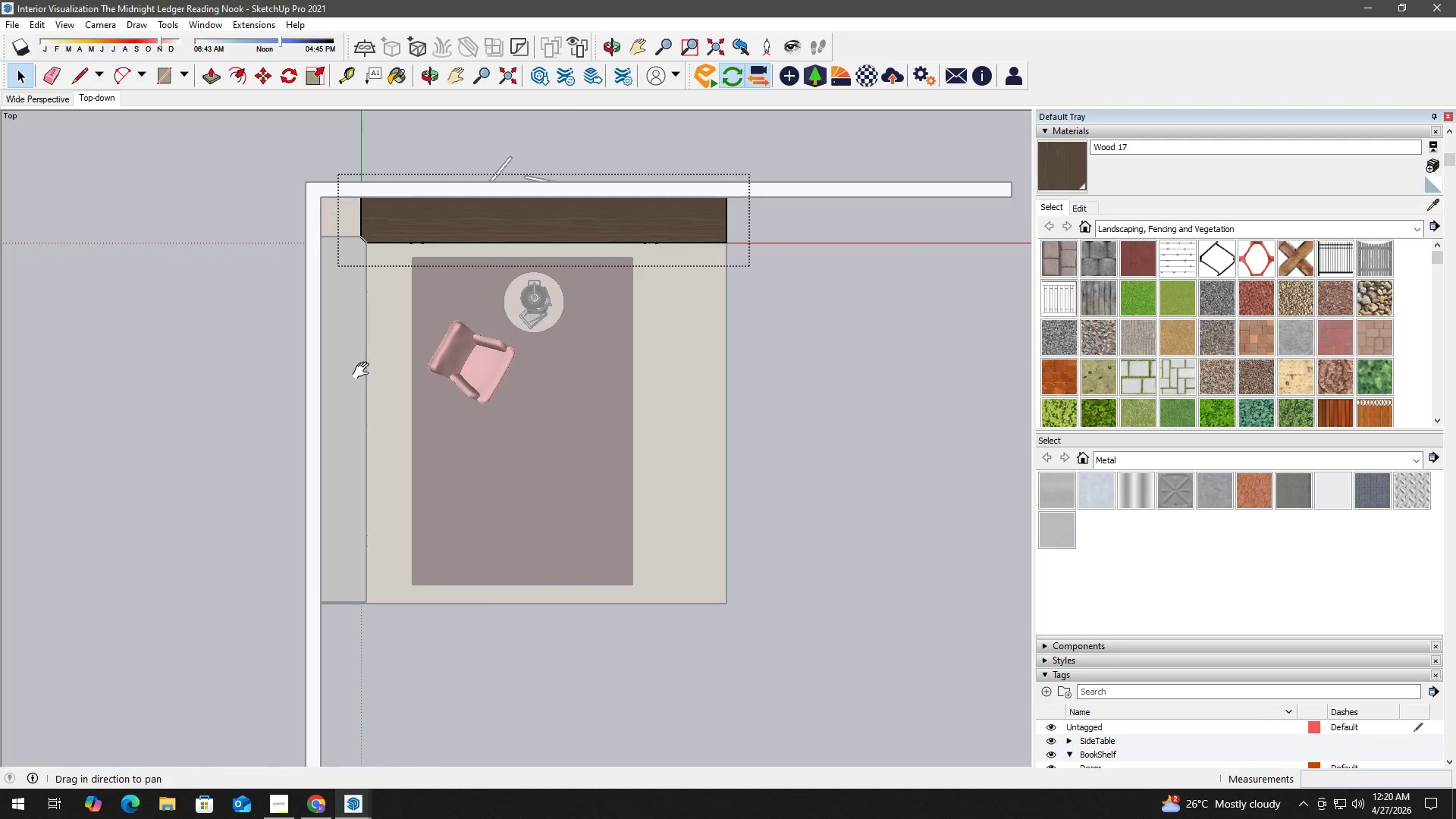 
left_click_drag(start_coordinate=[363, 371], to_coordinate=[311, 384])
 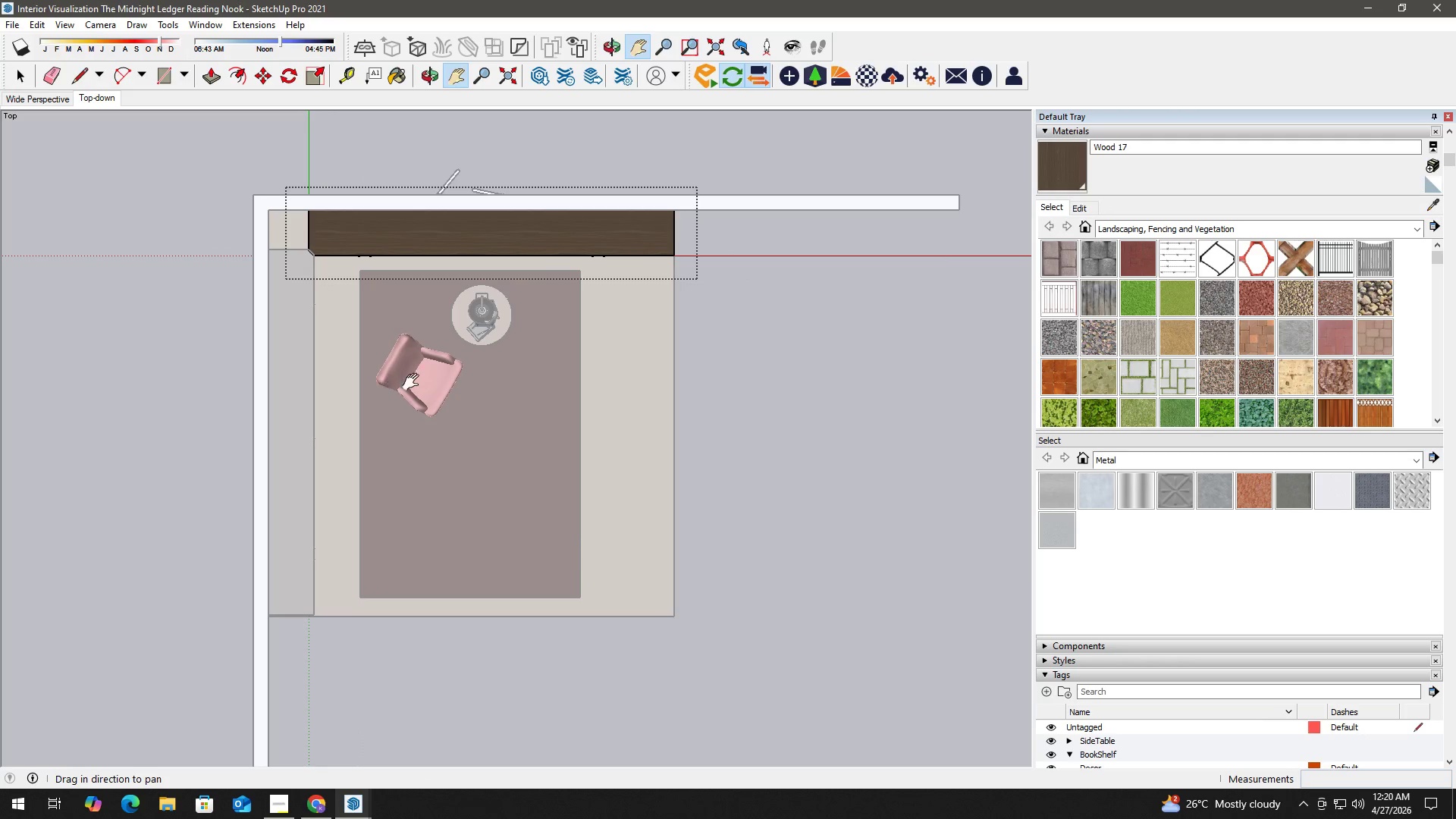 
left_click_drag(start_coordinate=[409, 375], to_coordinate=[436, 388])
 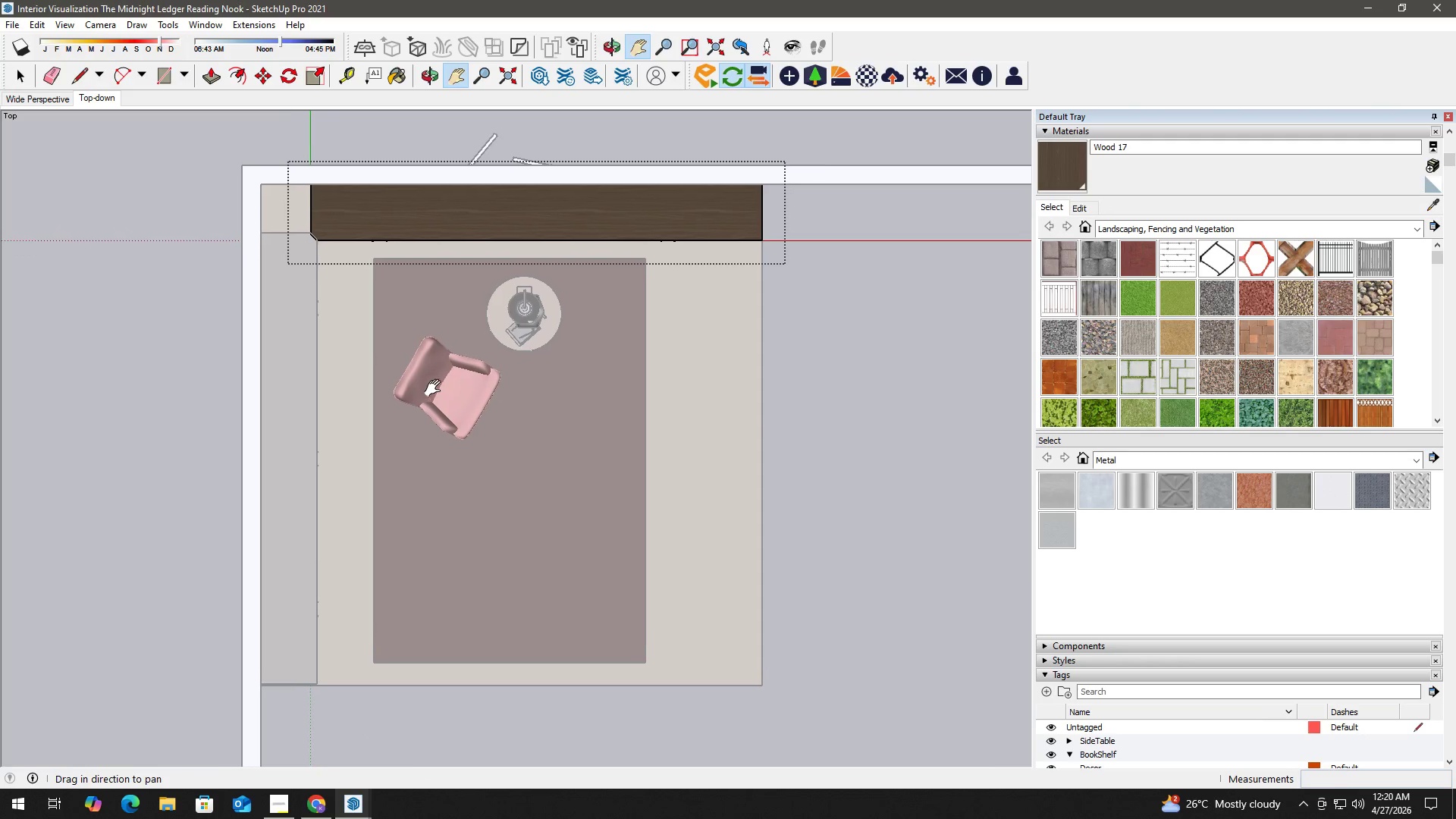 
scroll: coordinate [418, 378], scroll_direction: up, amount: 2.0
 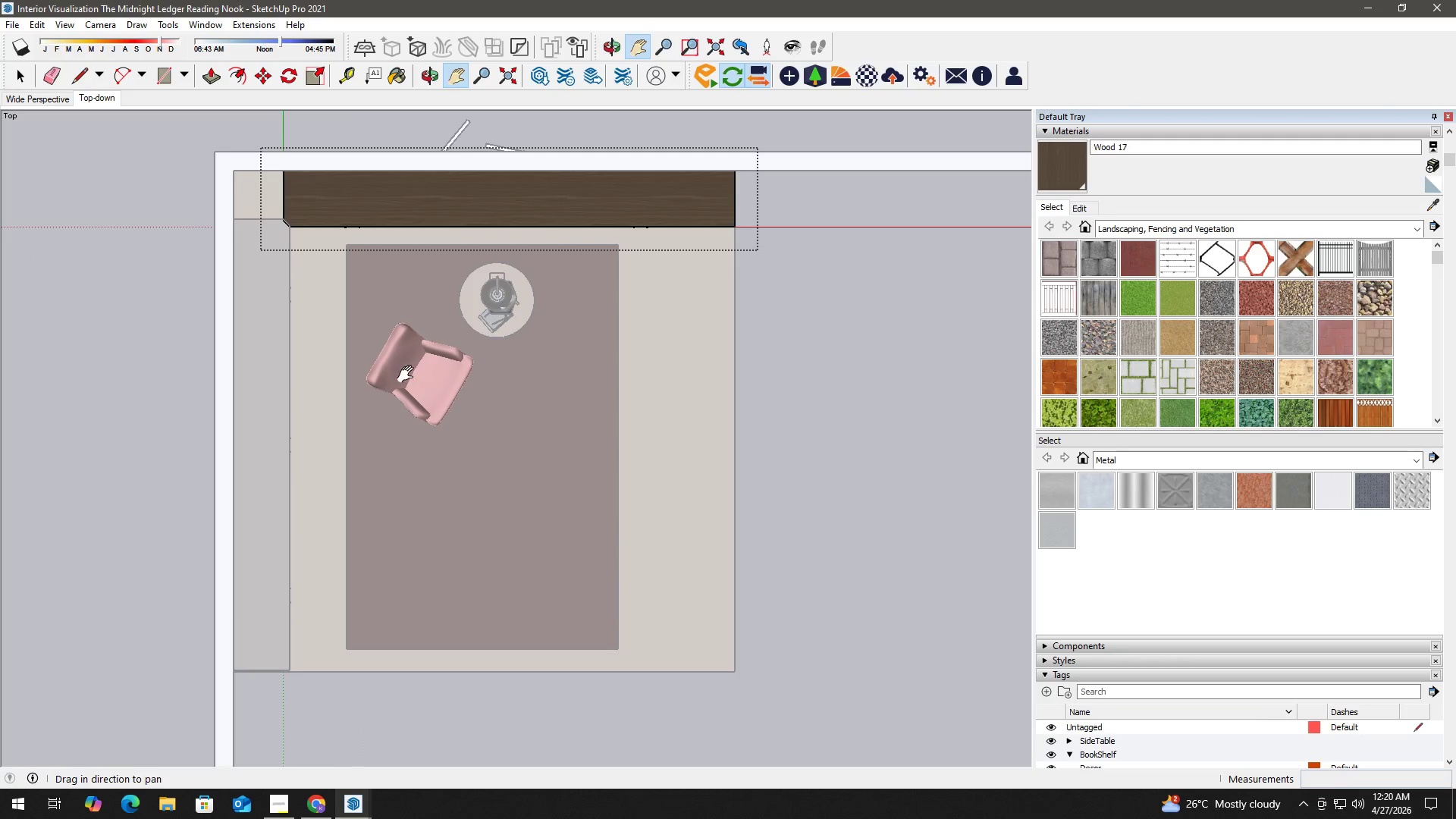 
key(Space)
 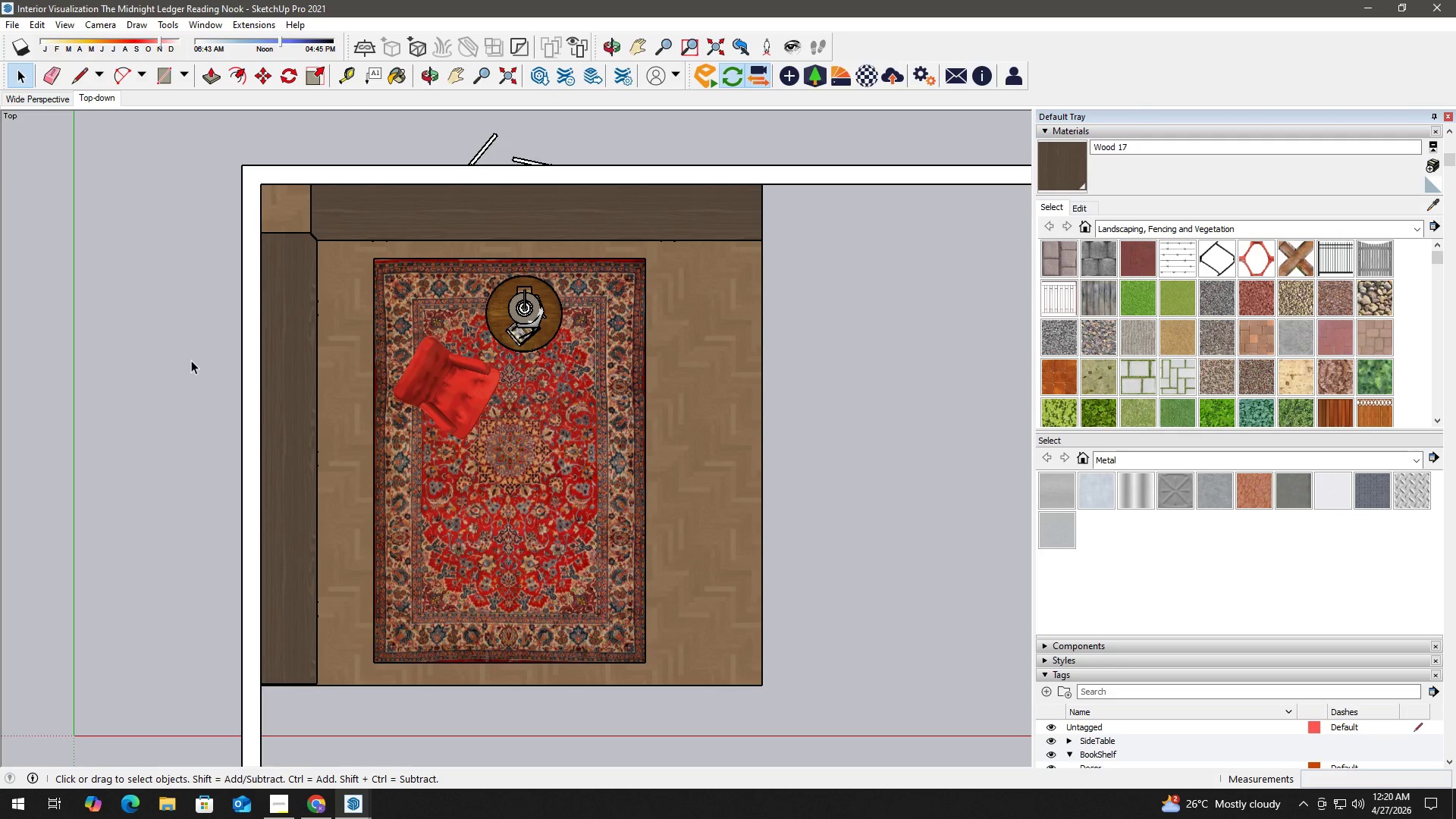 
key(Alt+Tab)
 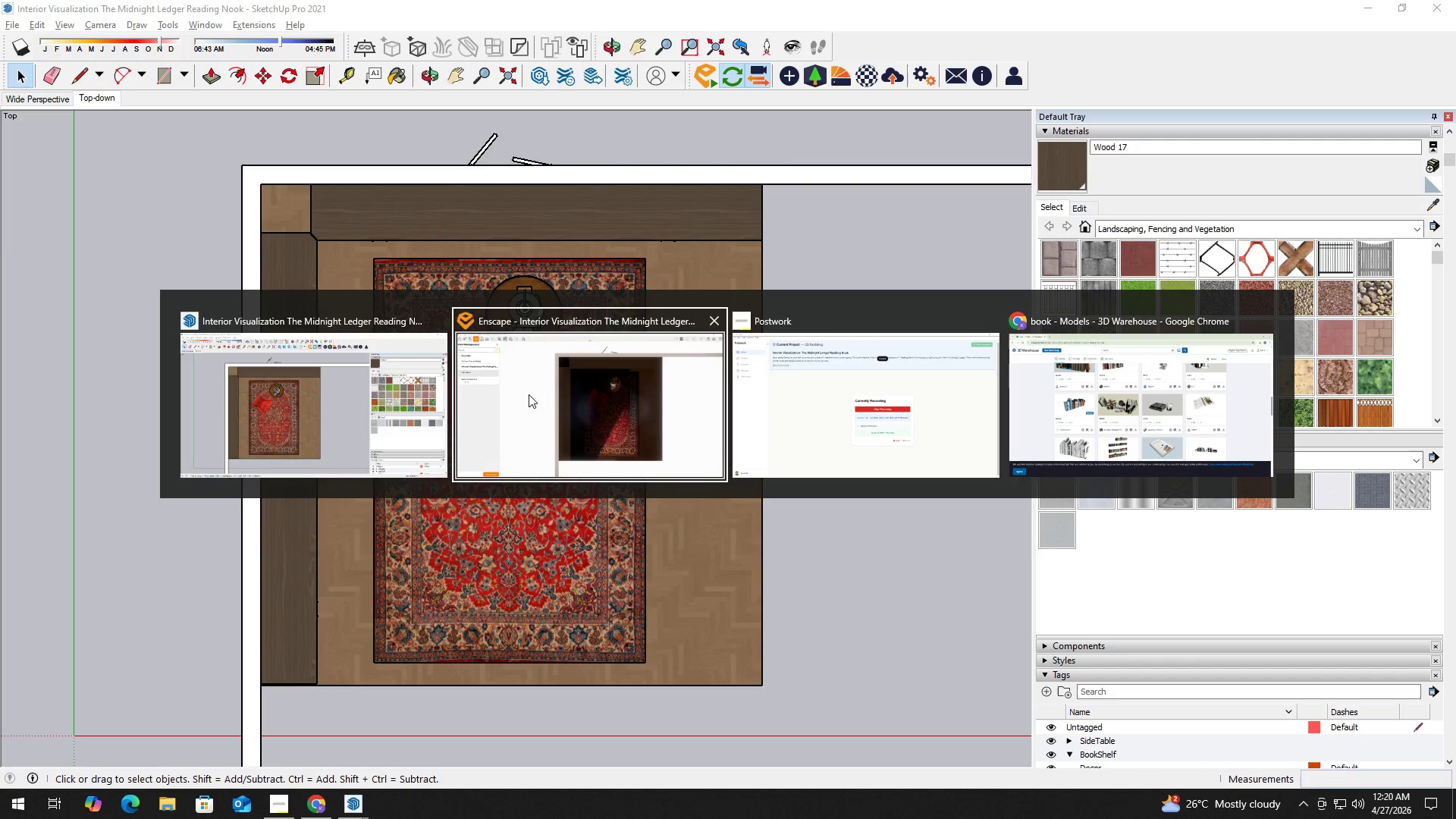 
left_click([540, 397])
 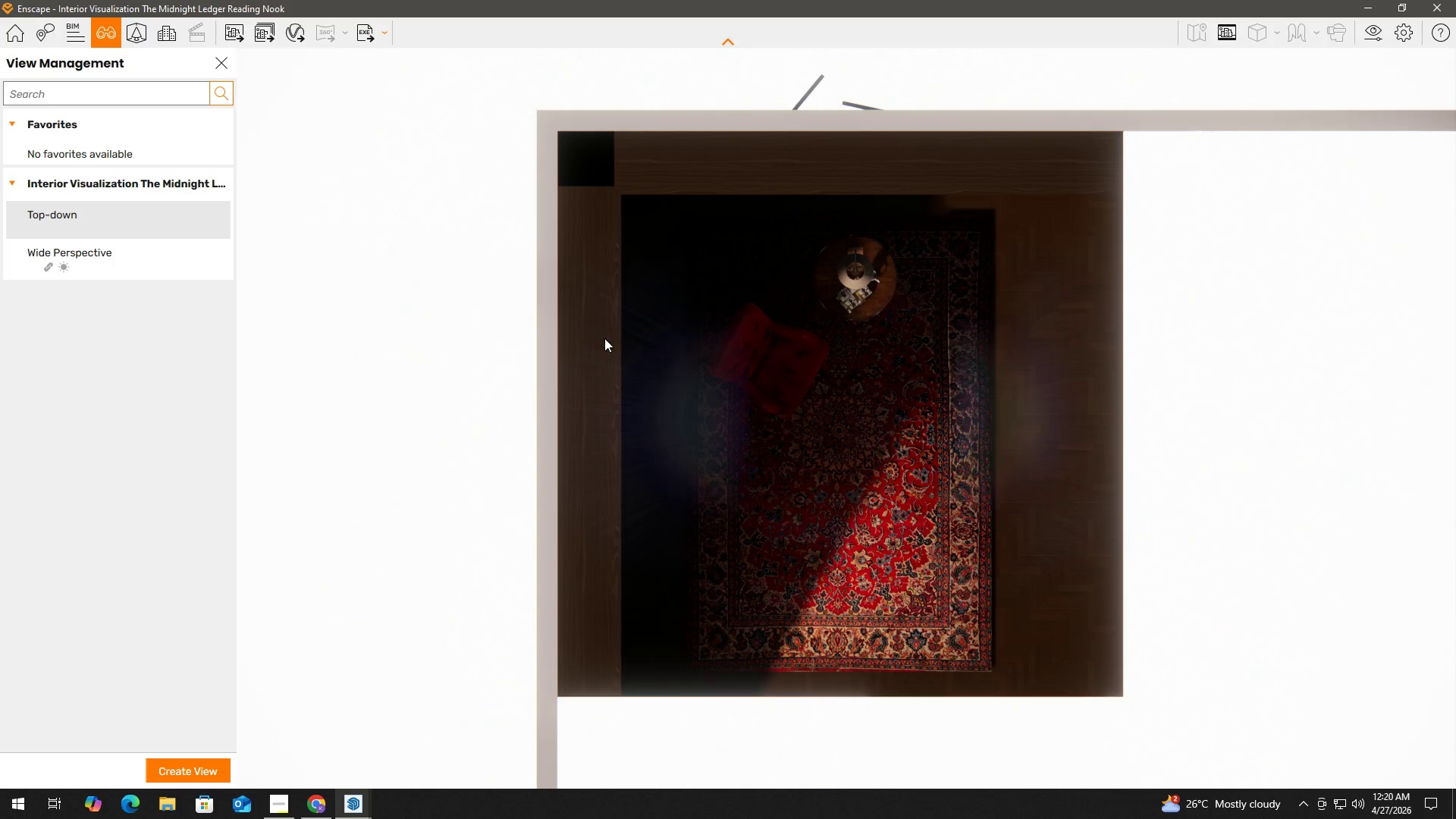 
type(dddddsw)
 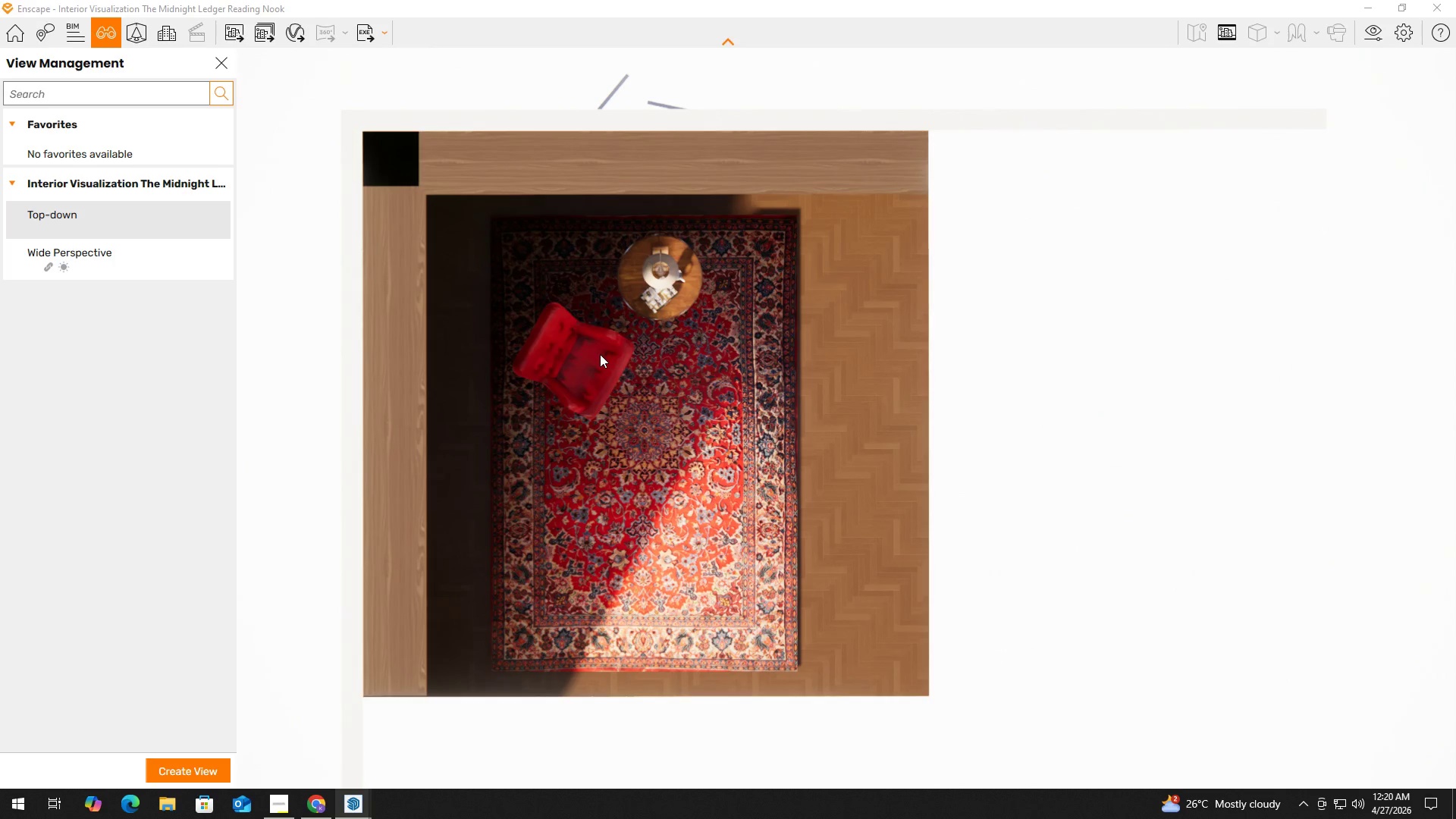 
left_click([268, 139])
 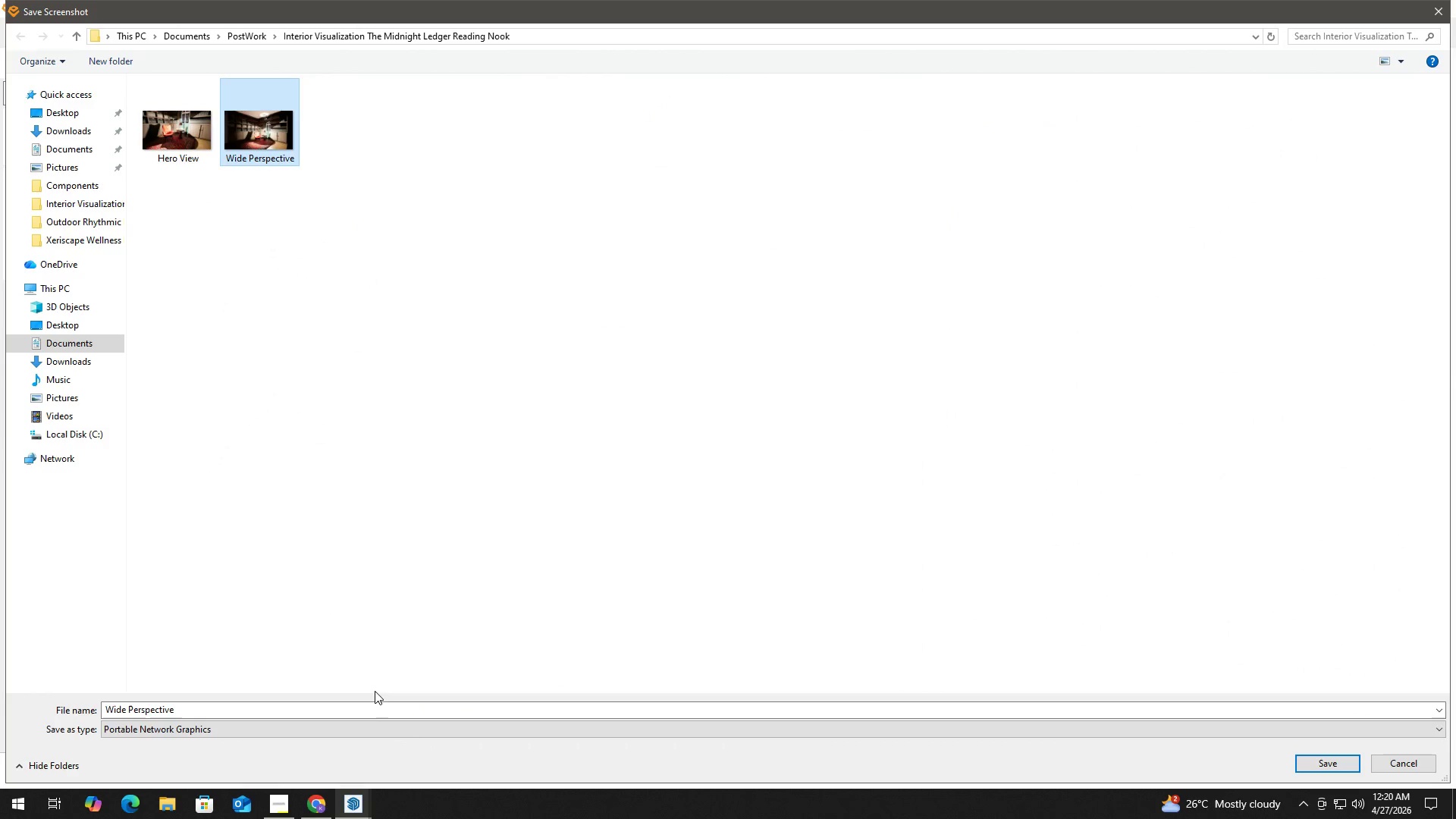 
left_click([376, 713])
 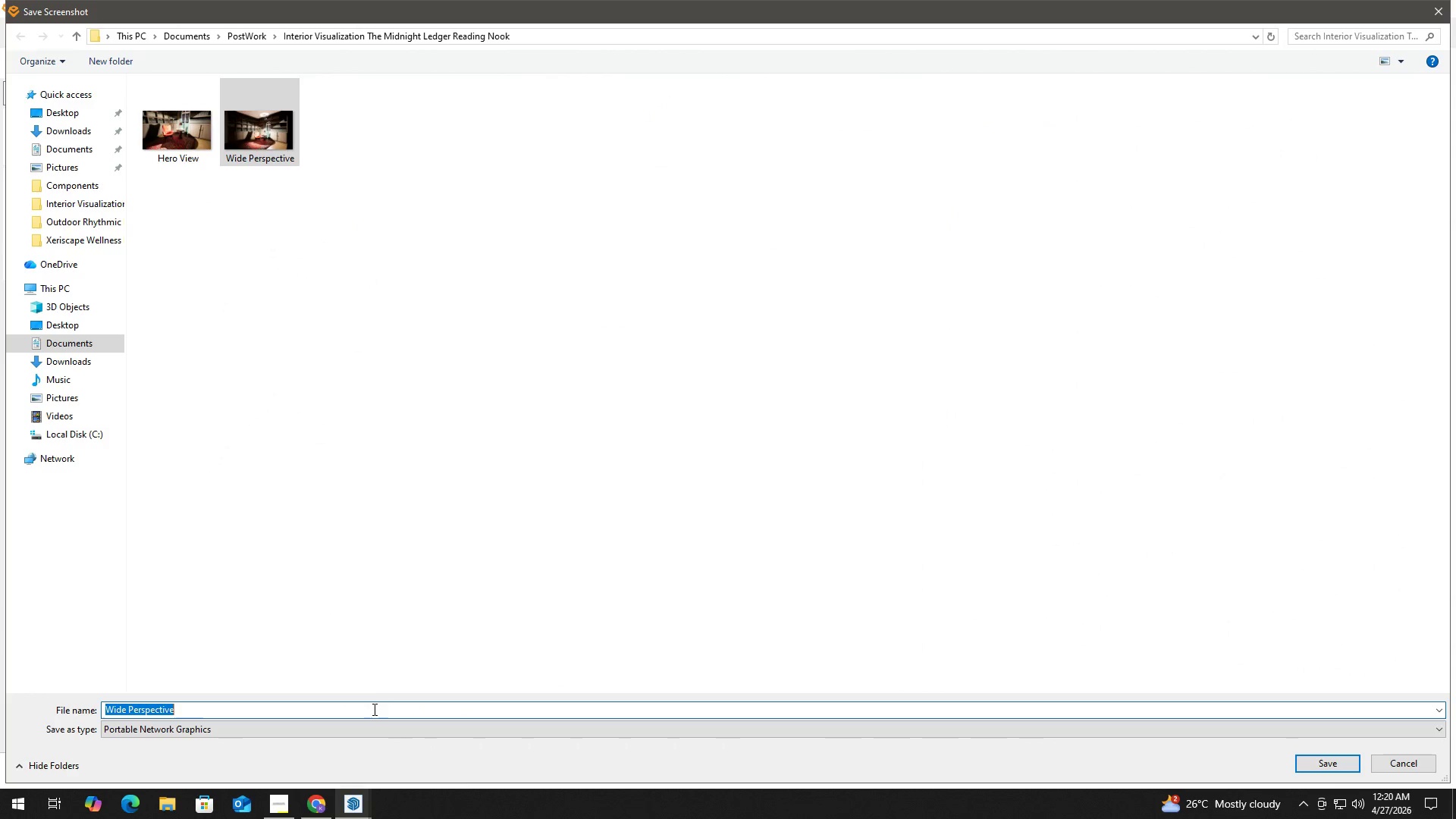 
type(Pa)
key(Backspace)
key(Backspace)
key(Backspace)
type(Top-down )
 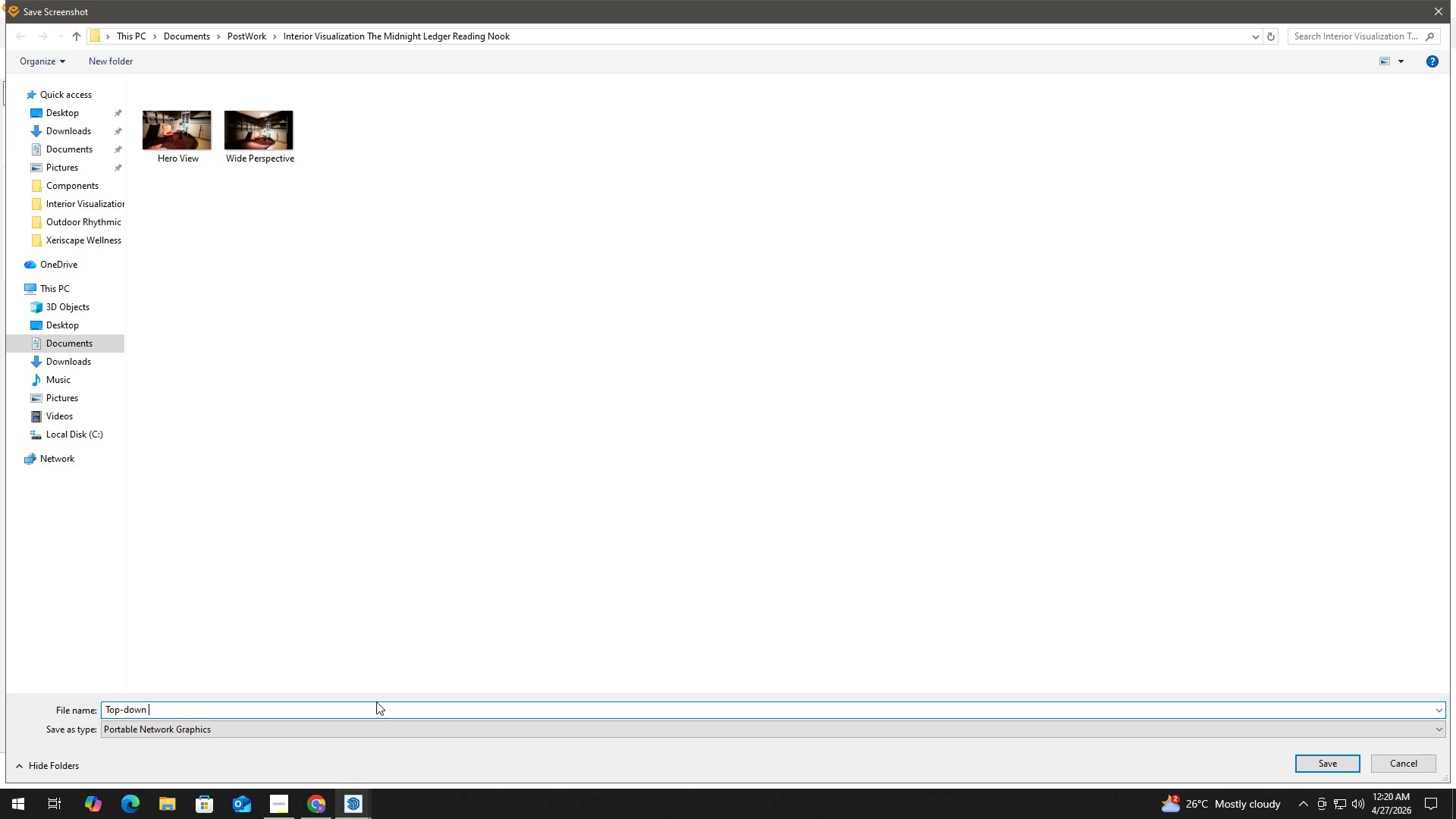 
key(Enter)
 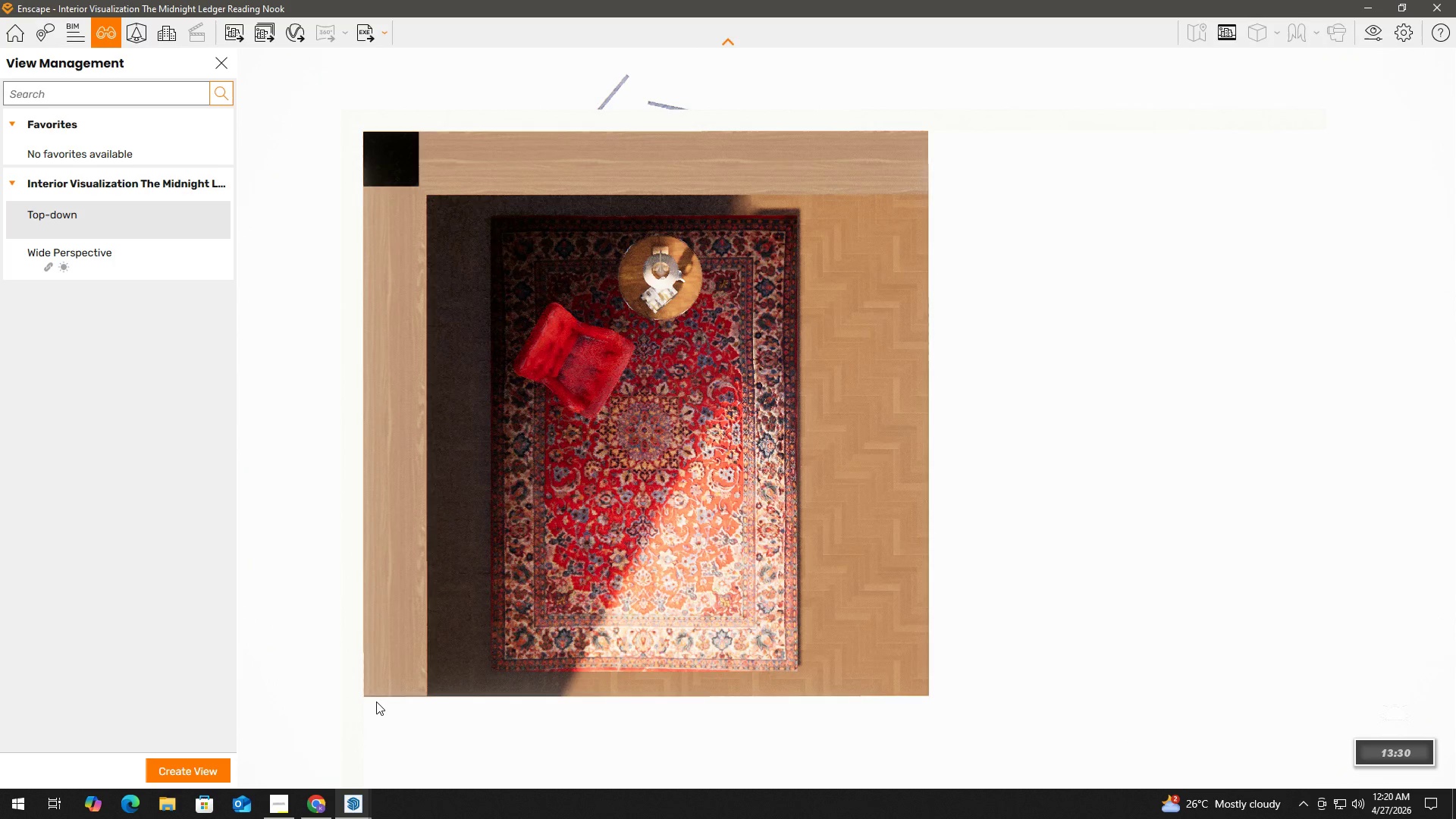 
wait(5.58)
 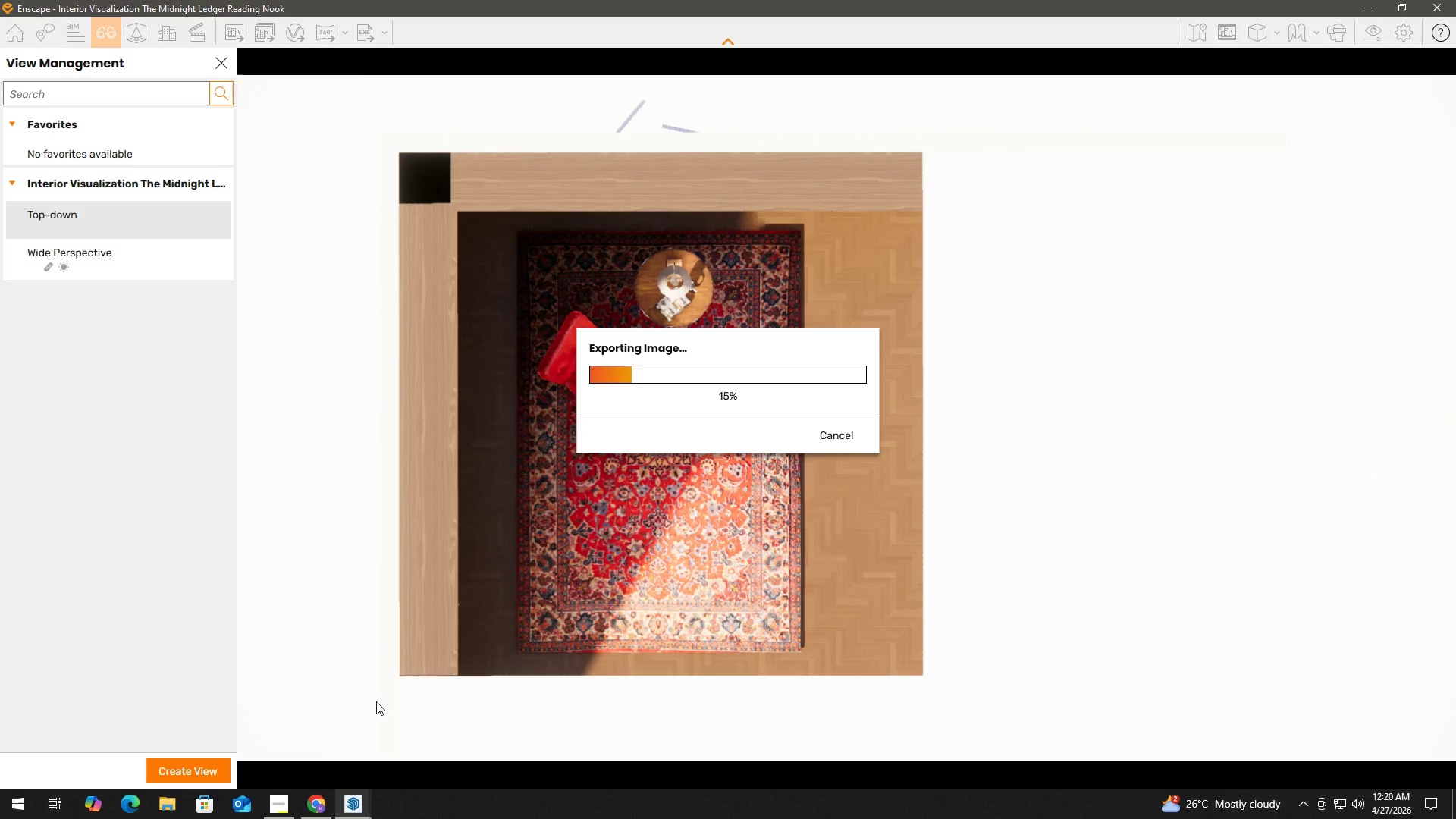 
left_click([1370, 36])
 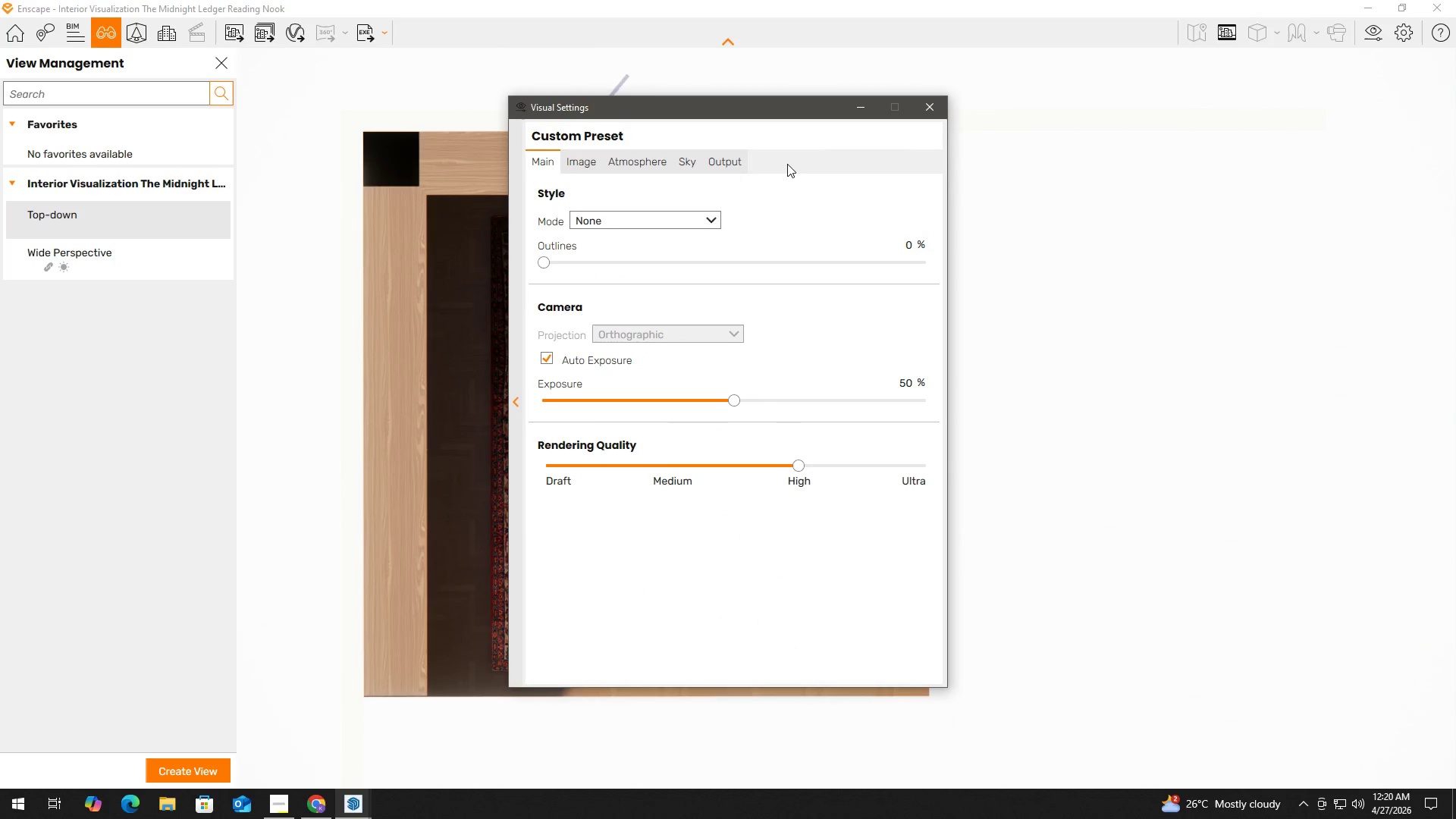 
left_click([719, 154])
 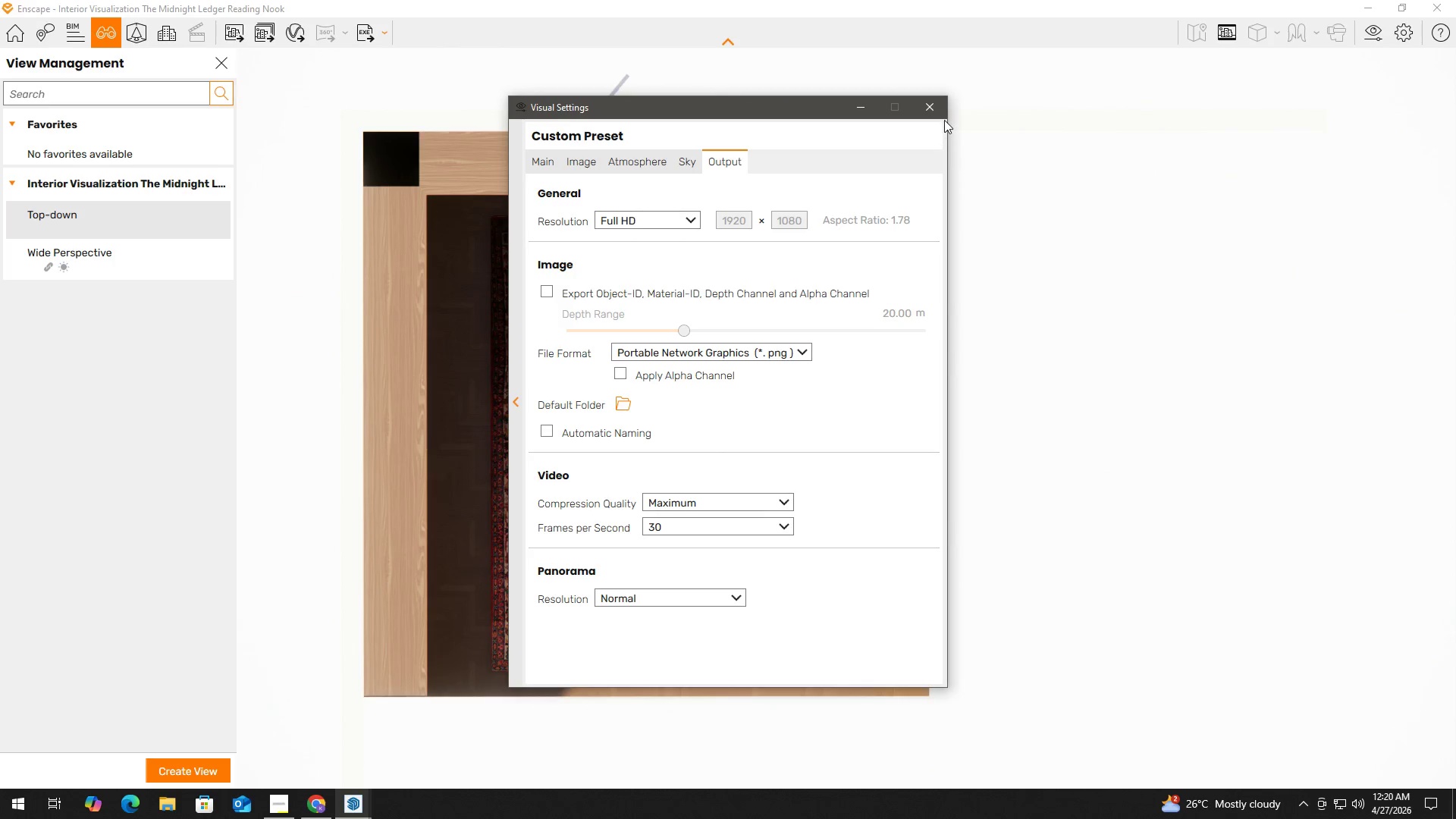 
left_click([942, 109])
 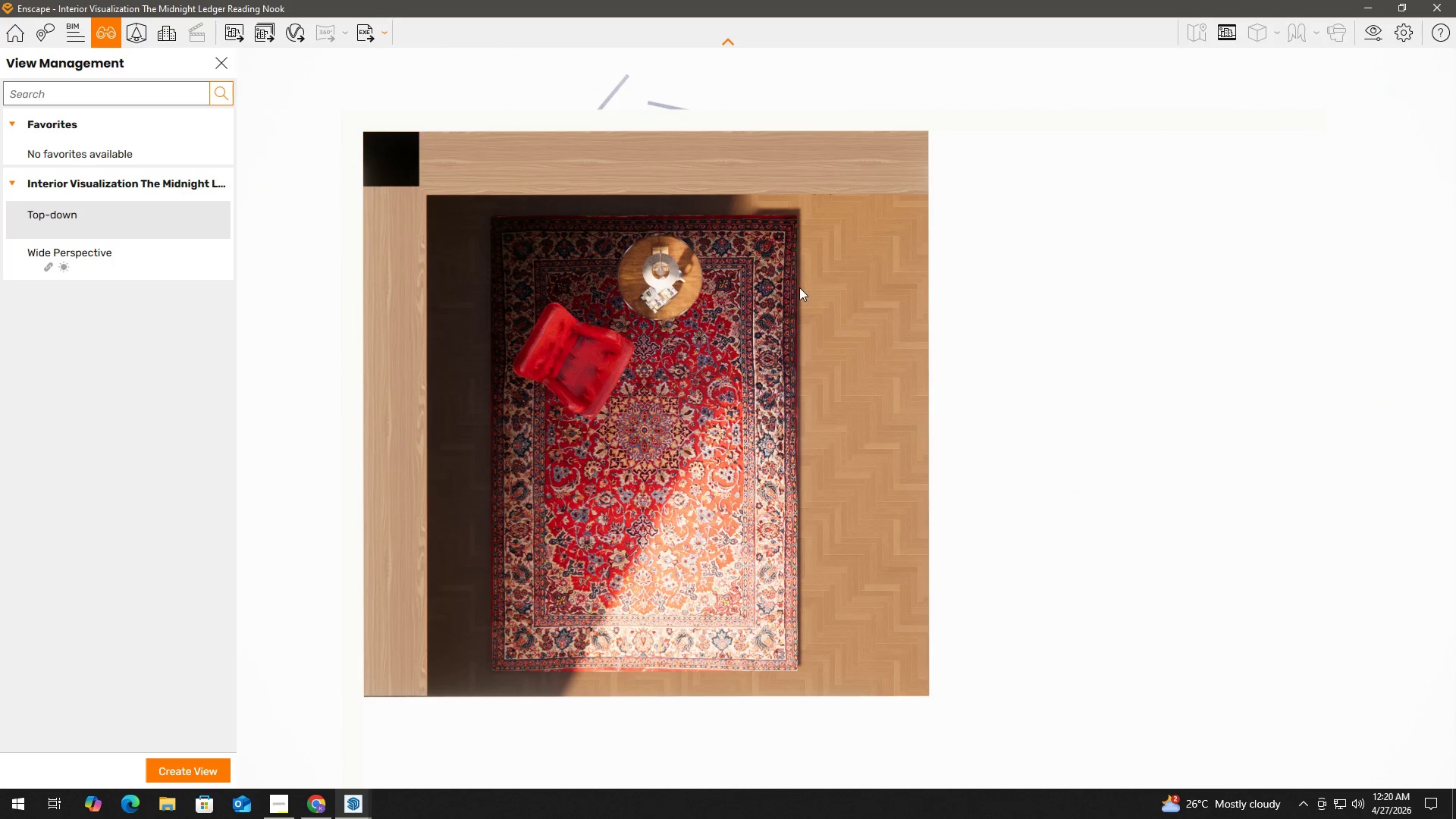 
key(Alt+Tab)
 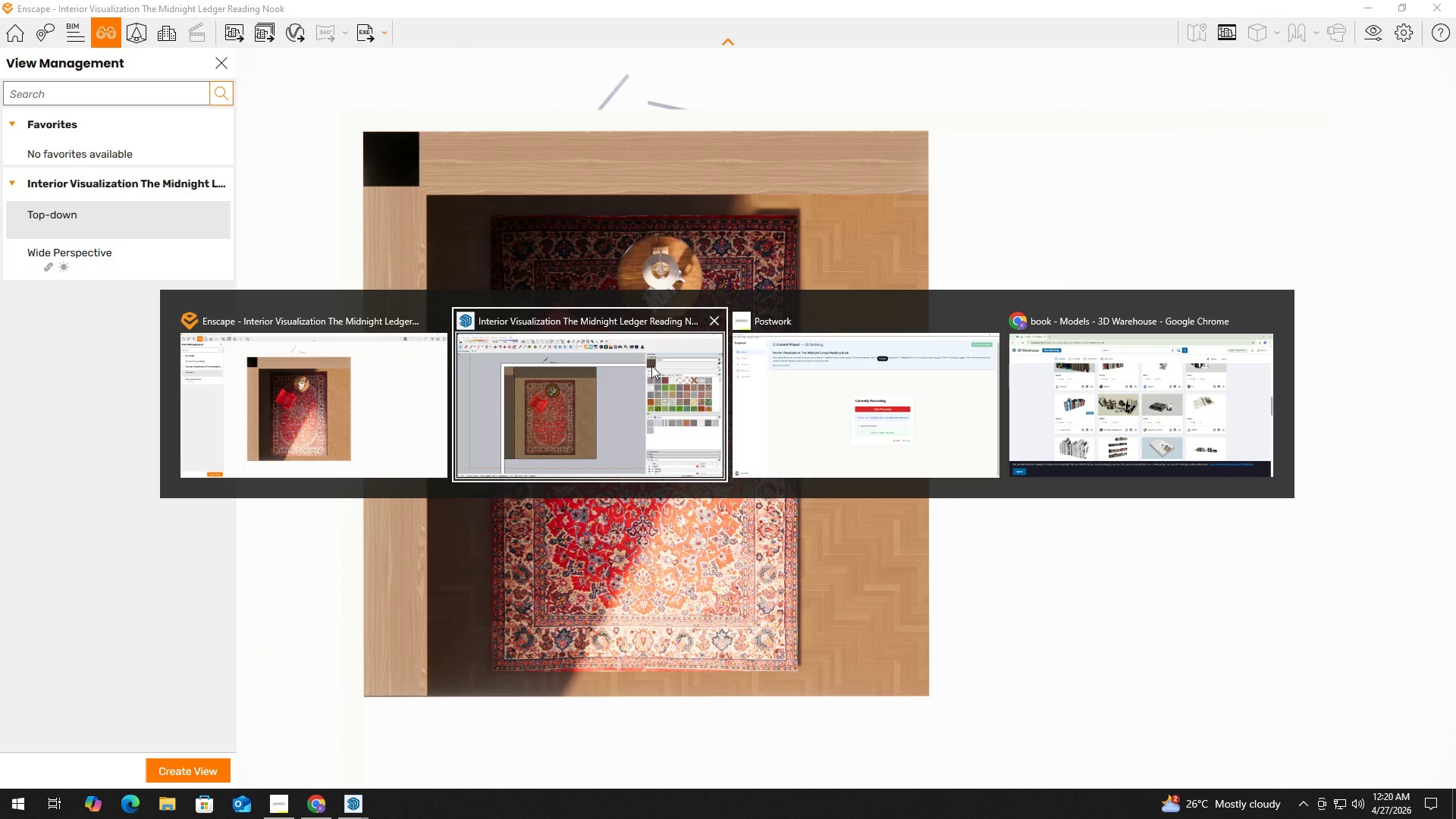 
left_click([616, 381])
 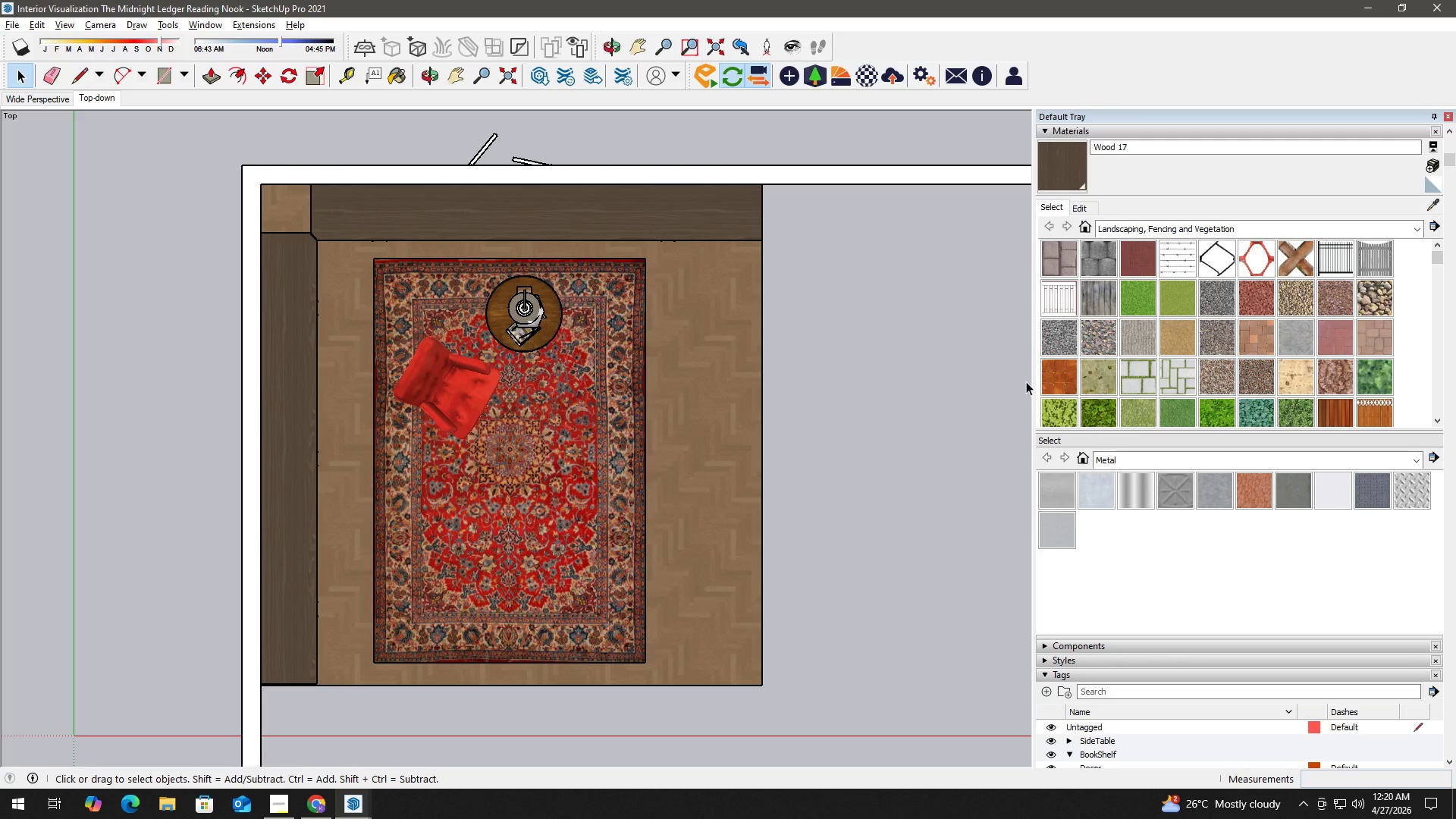 
left_click_drag(start_coordinate=[1033, 387], to_coordinate=[1288, 388])
 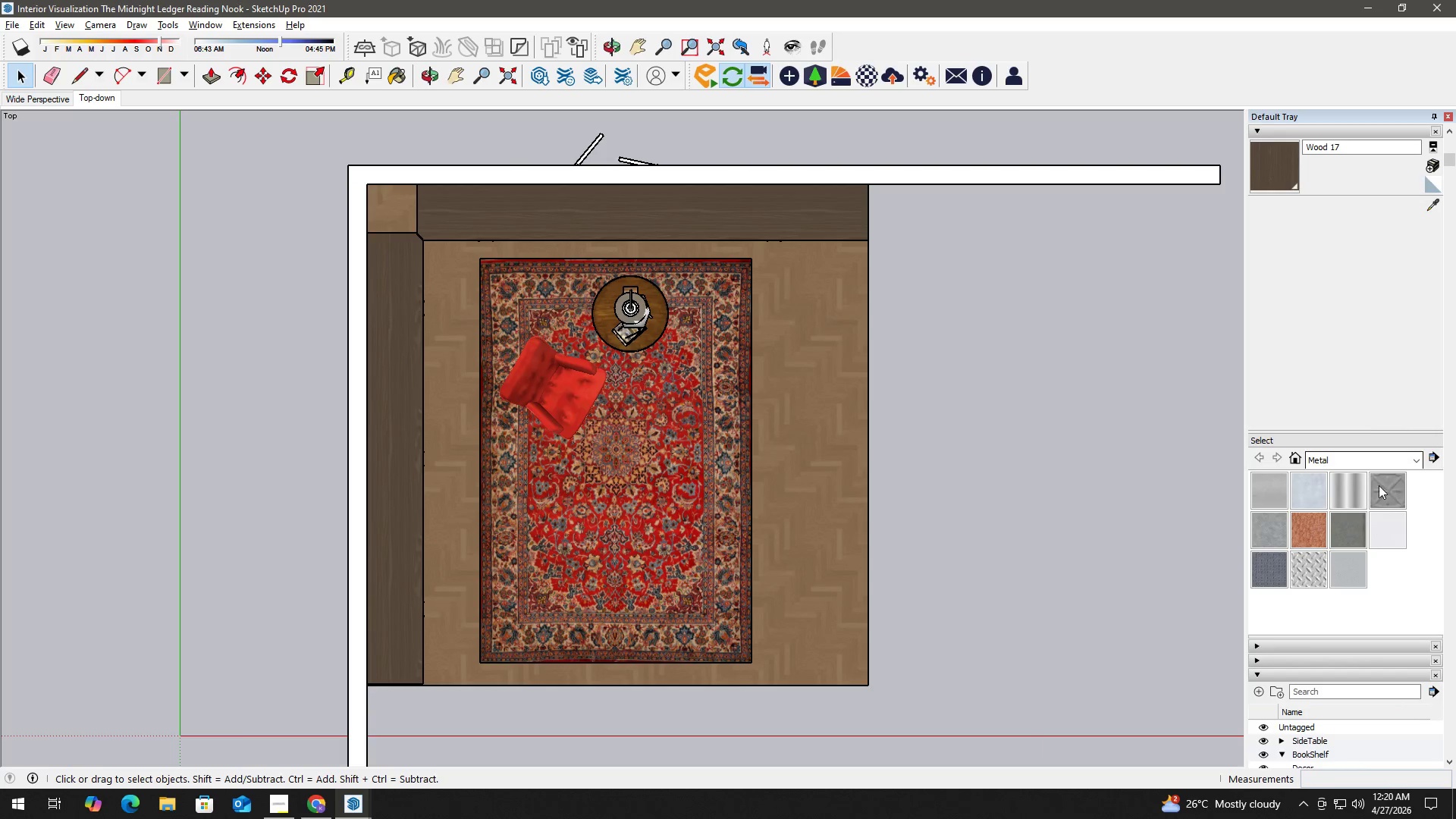 
scroll: coordinate [1363, 520], scroll_direction: down, amount: 3.0
 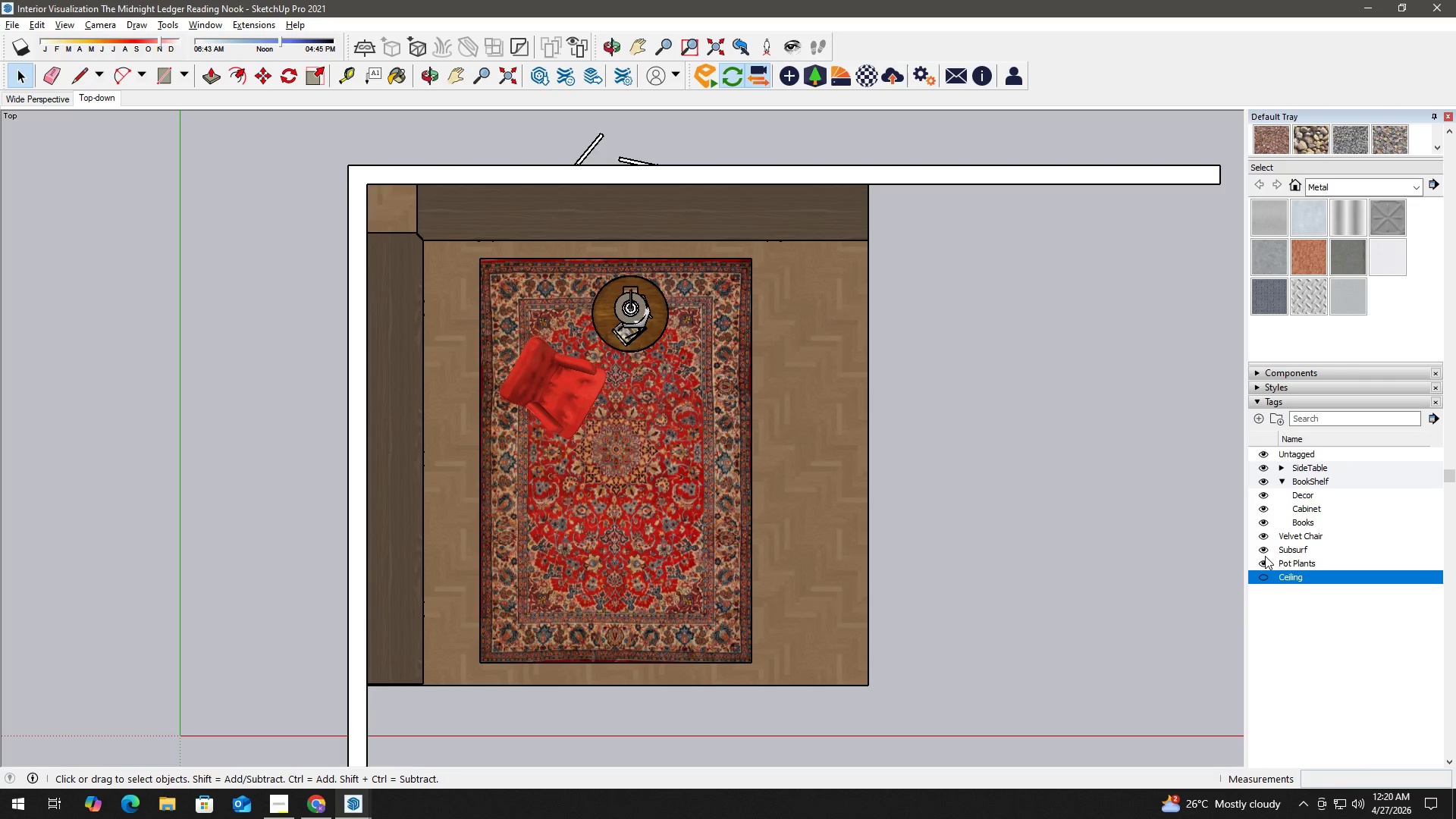 
left_click([1265, 554])
 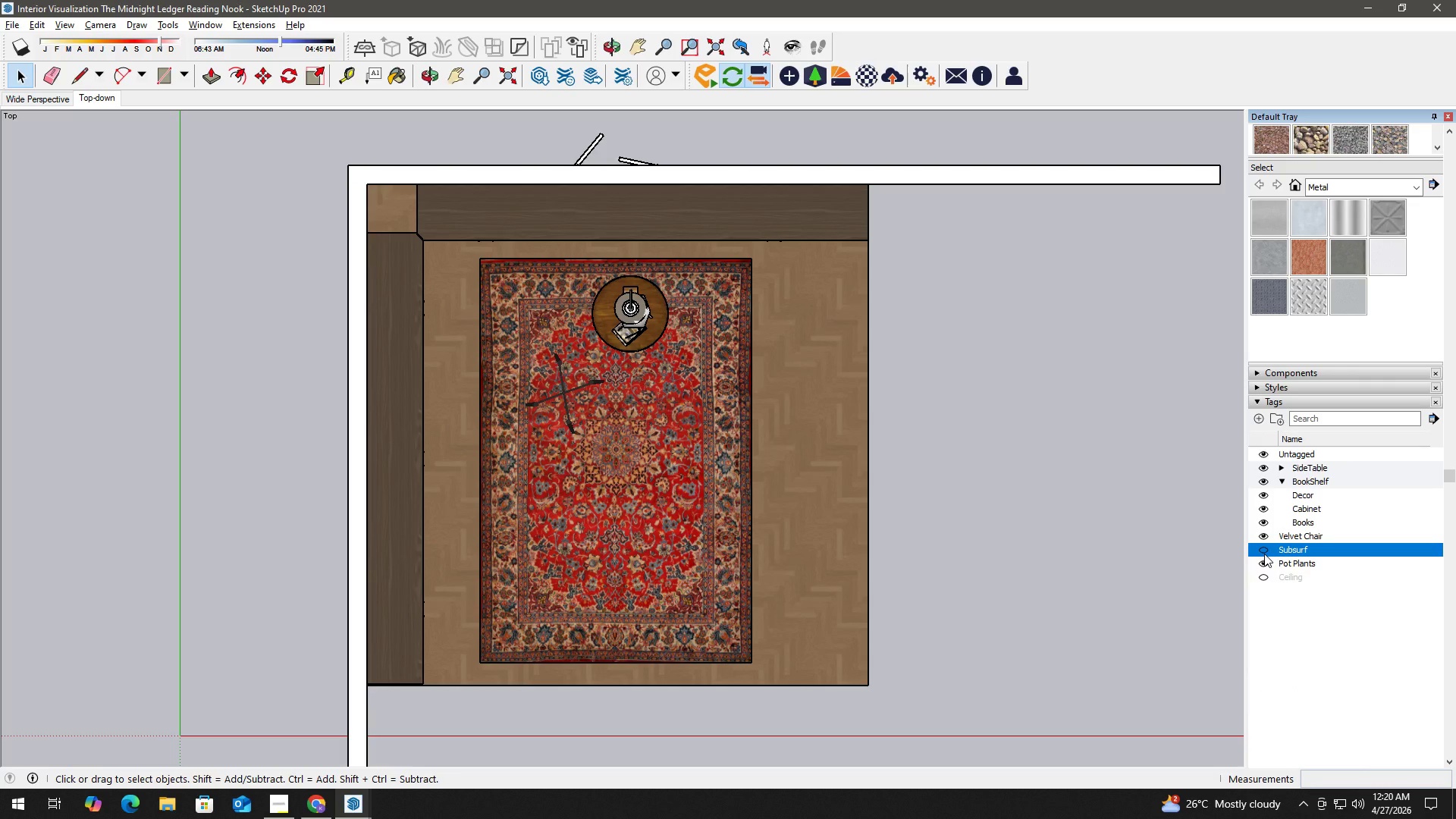 
left_click([1264, 554])
 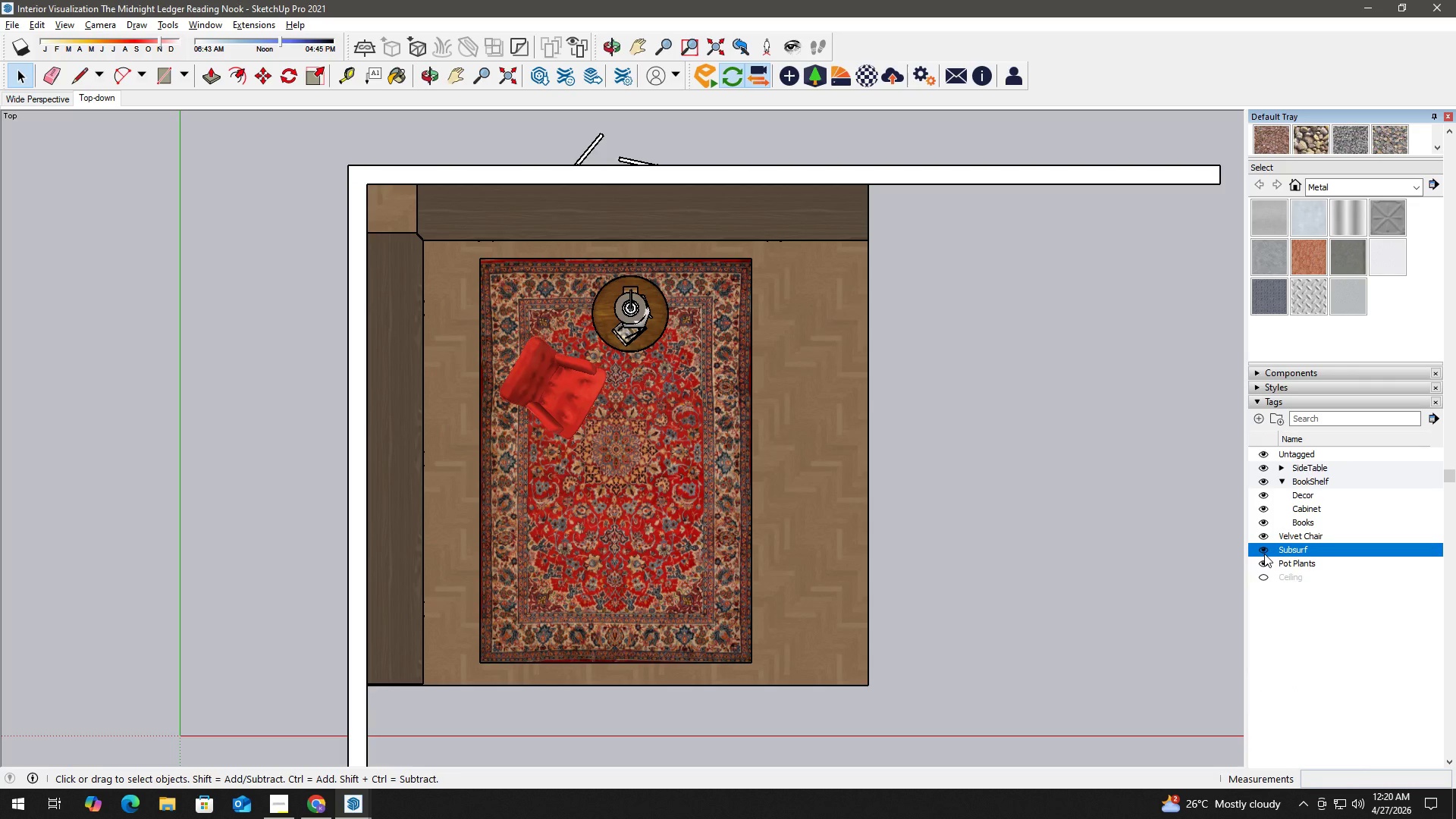 
left_click([1264, 554])
 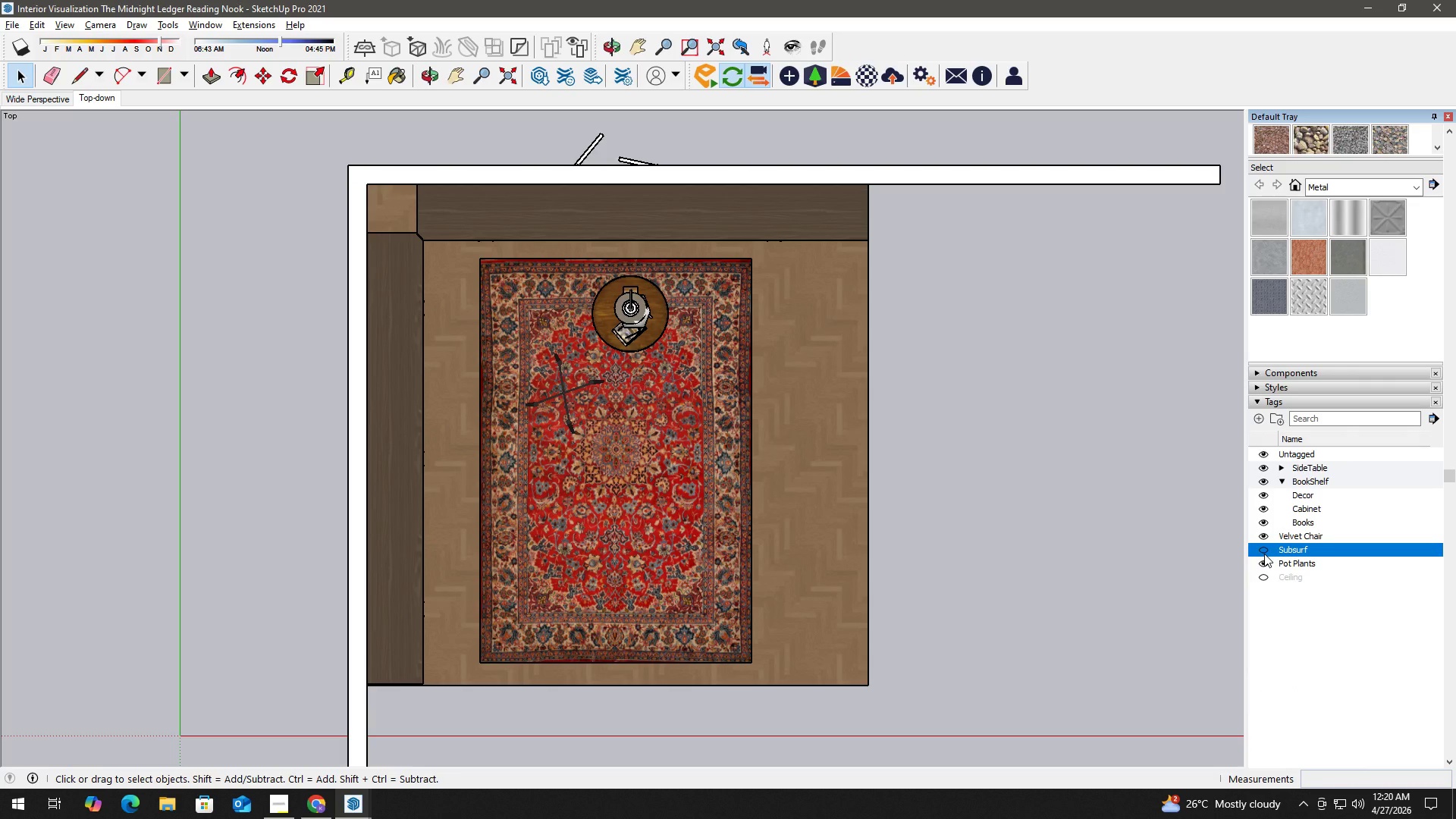 
left_click([1264, 554])
 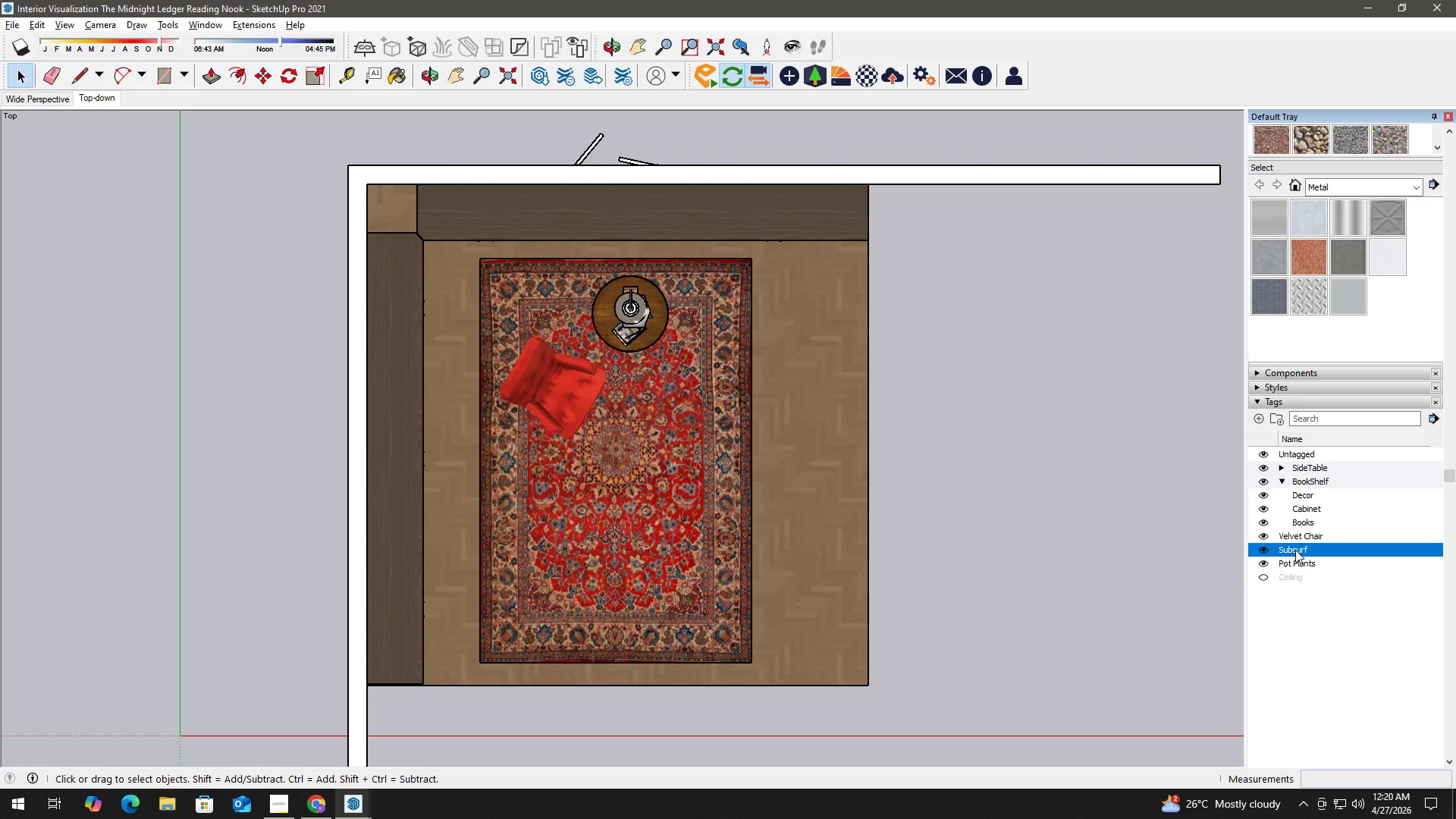 
left_click([1261, 535])
 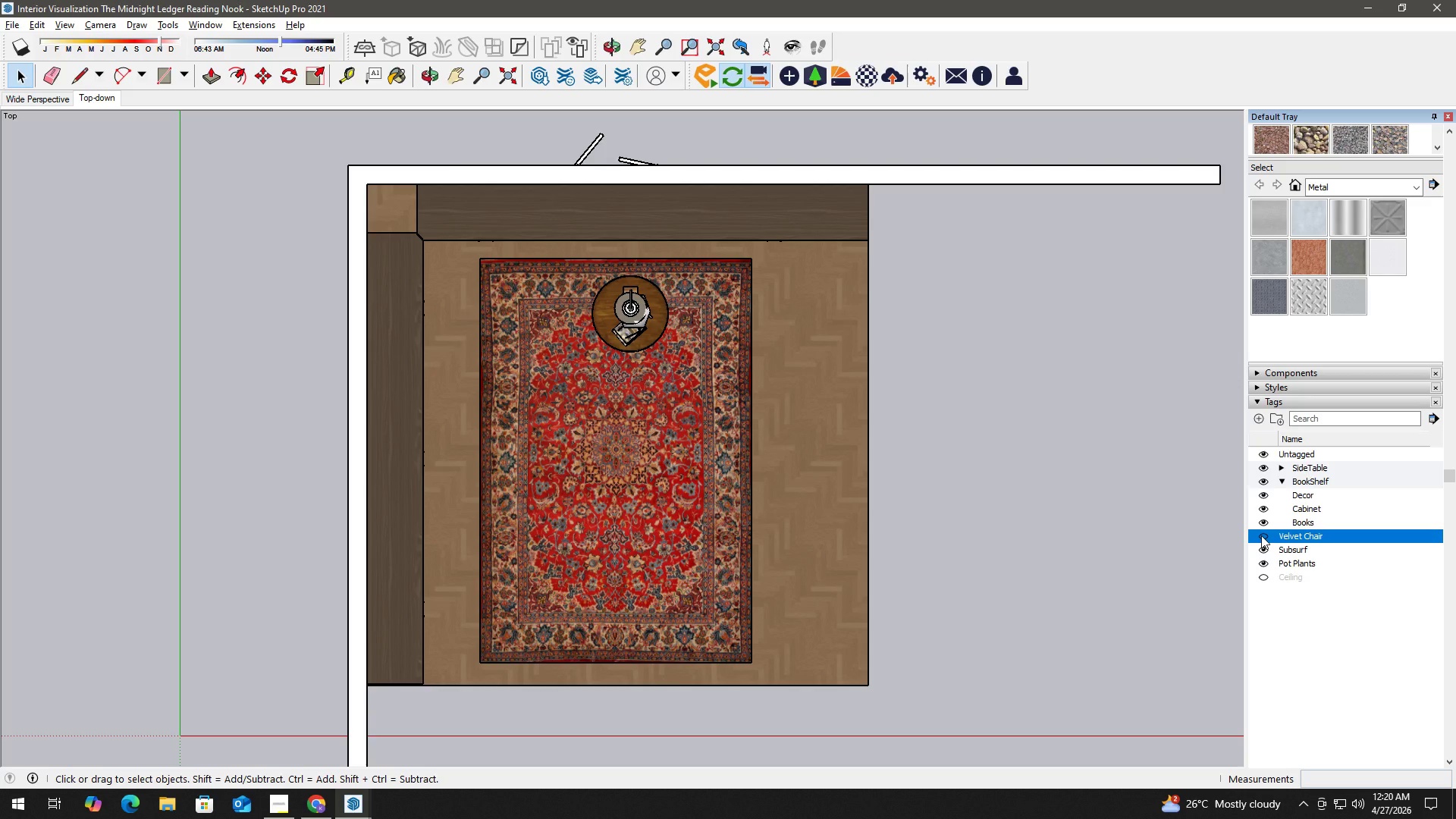 
left_click([1261, 535])
 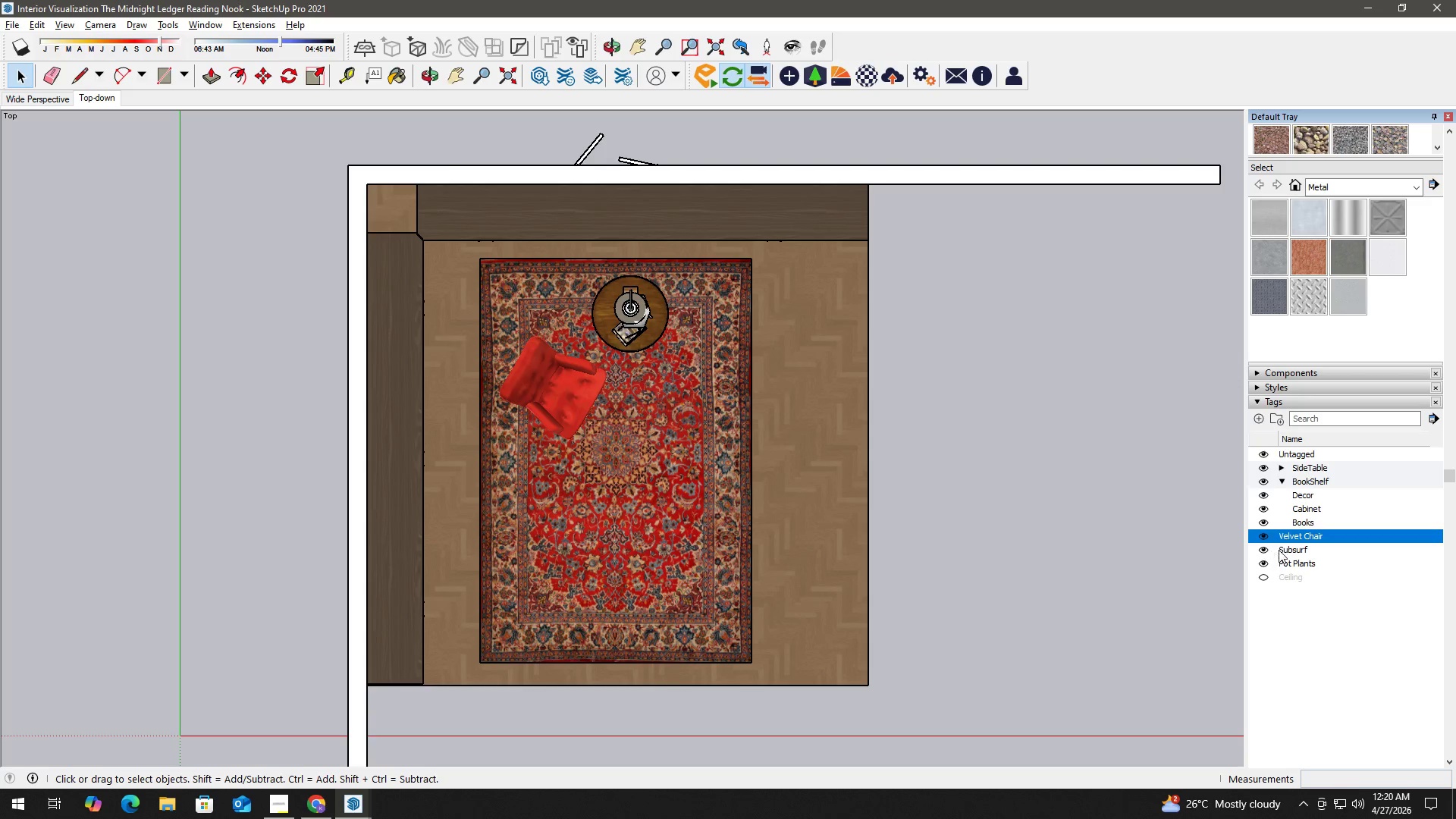 
right_click([1285, 550])
 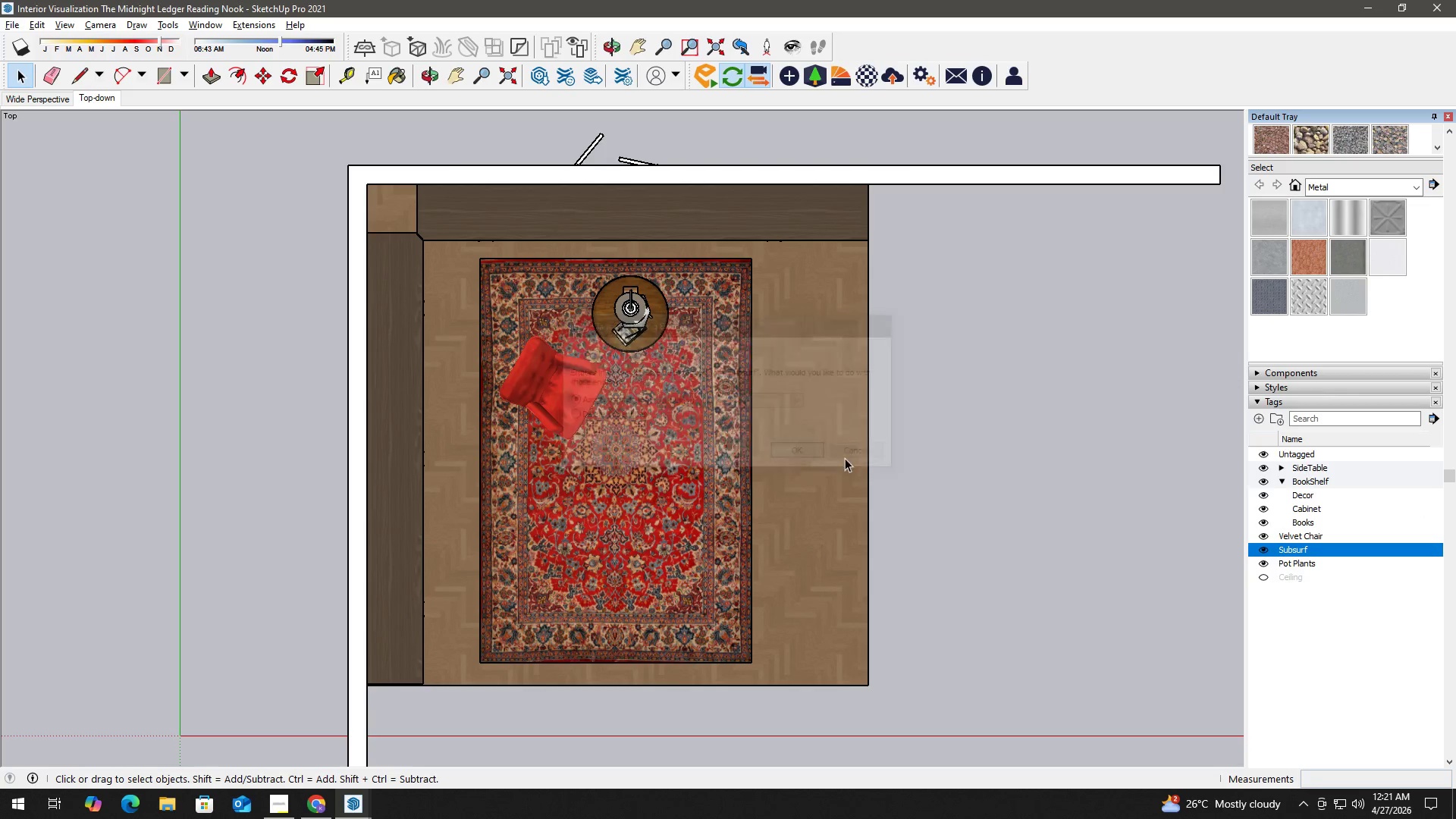 
left_click([1265, 564])
 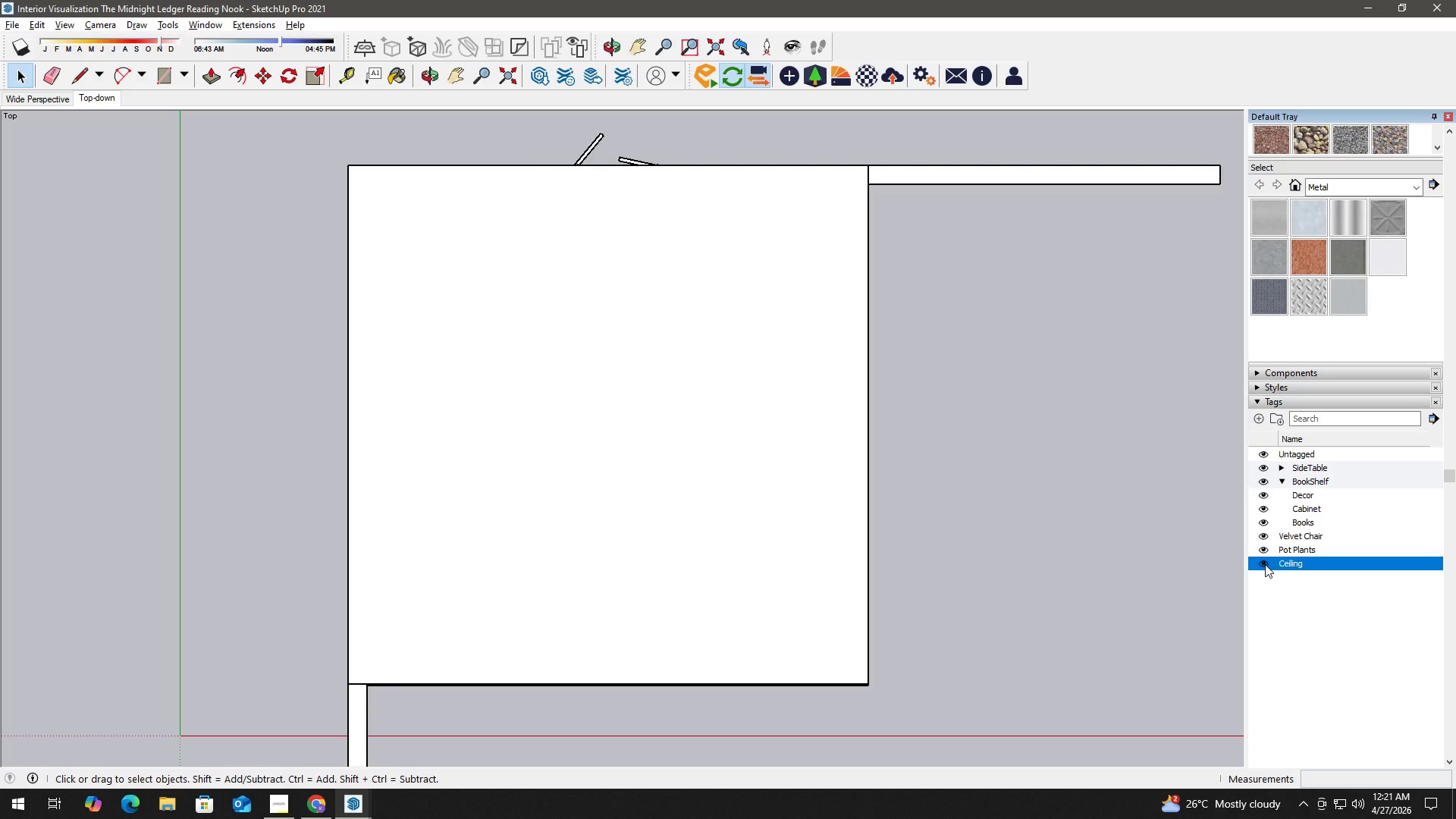 
left_click([1265, 564])
 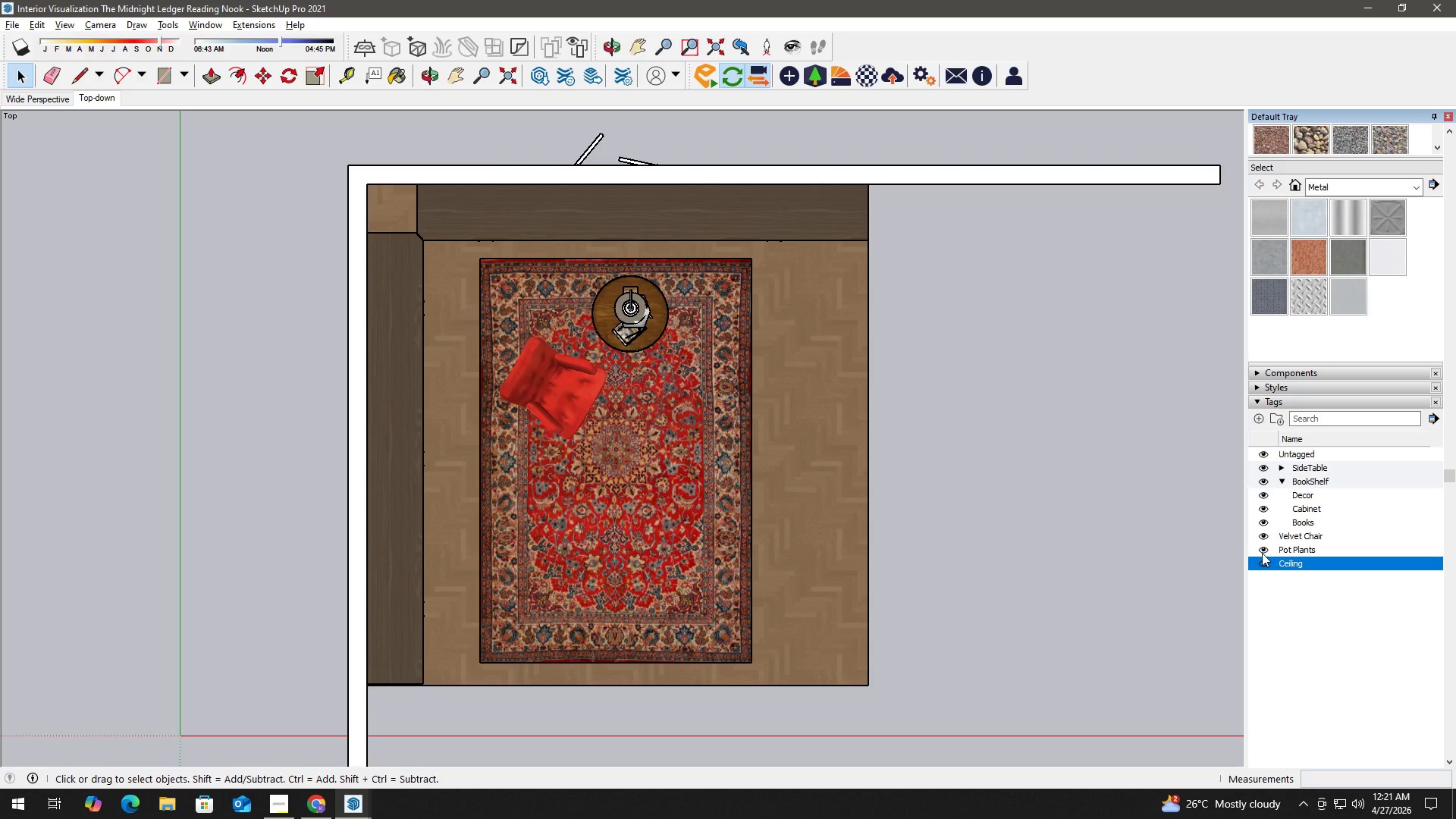 
left_click([1261, 551])
 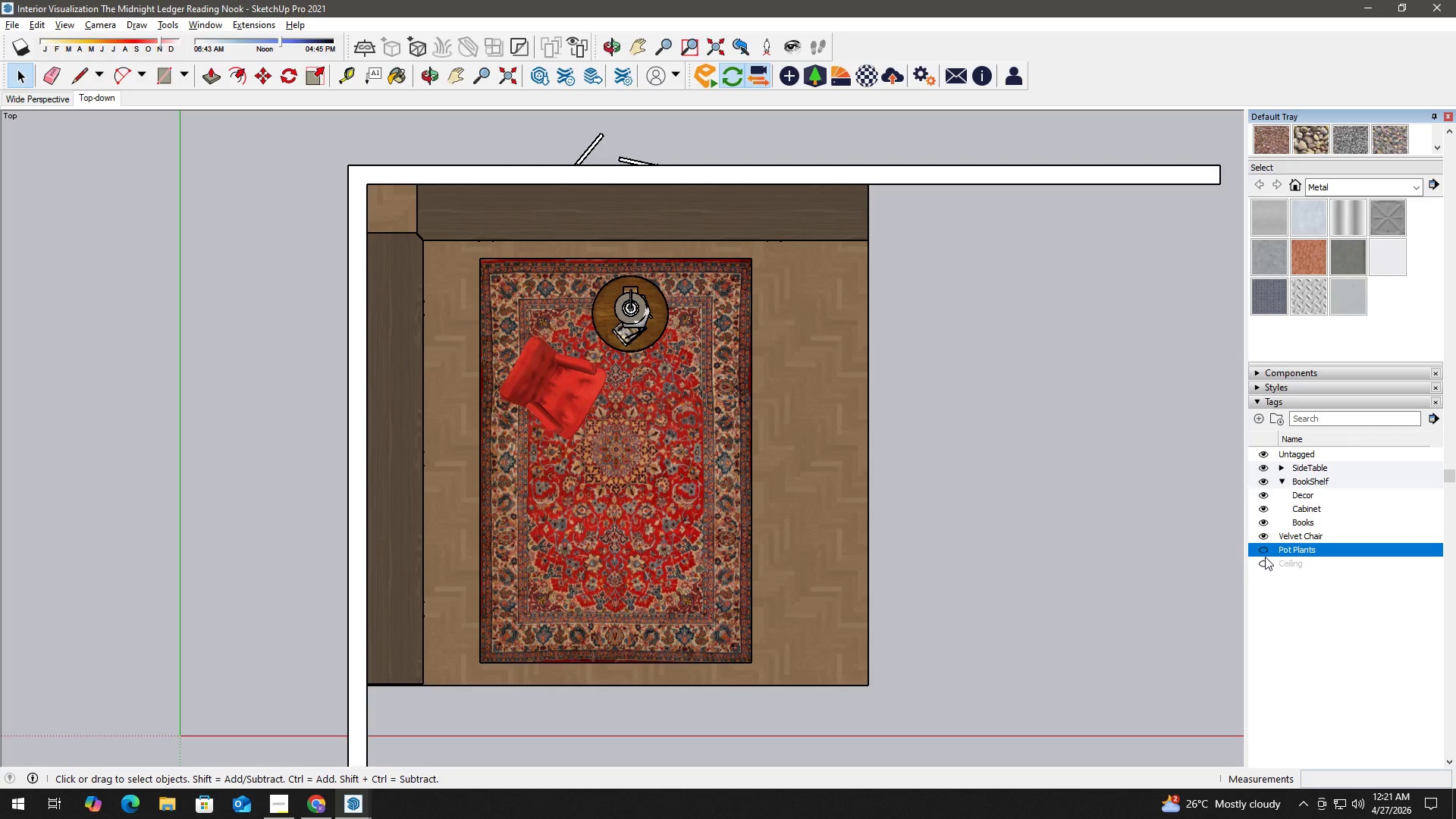 
left_click([1265, 562])
 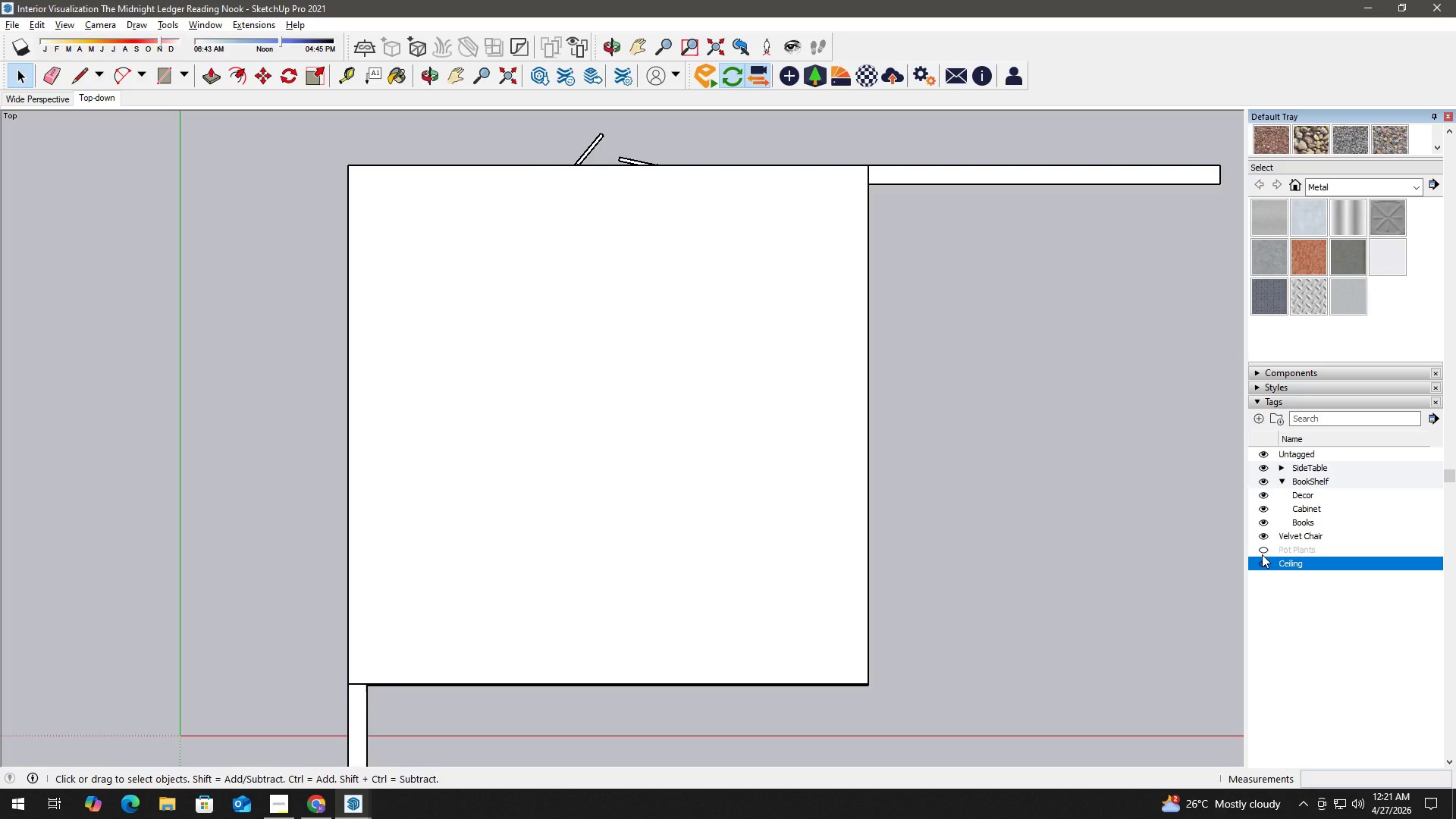 
left_click([1262, 551])
 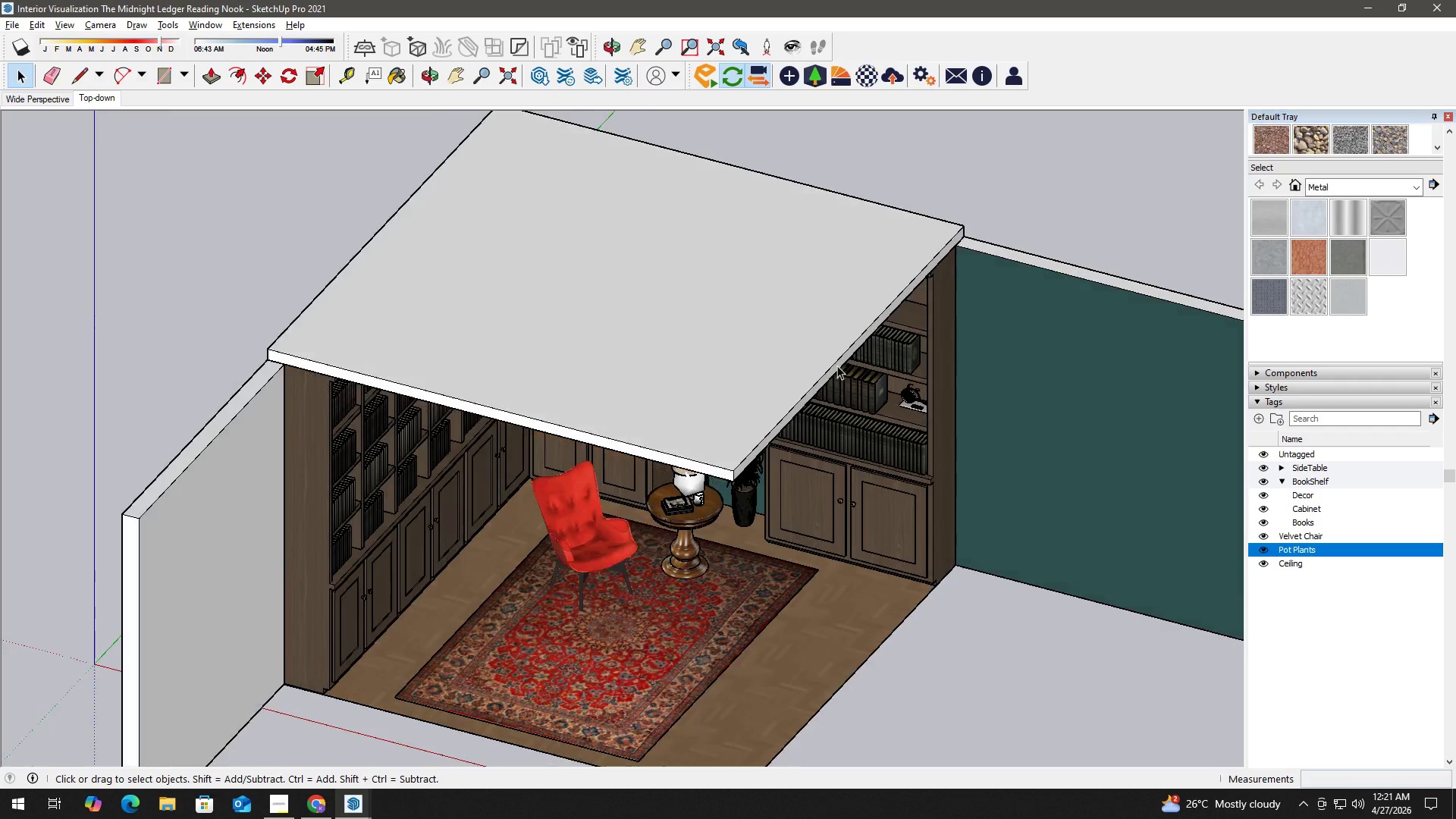 
key(Space)
 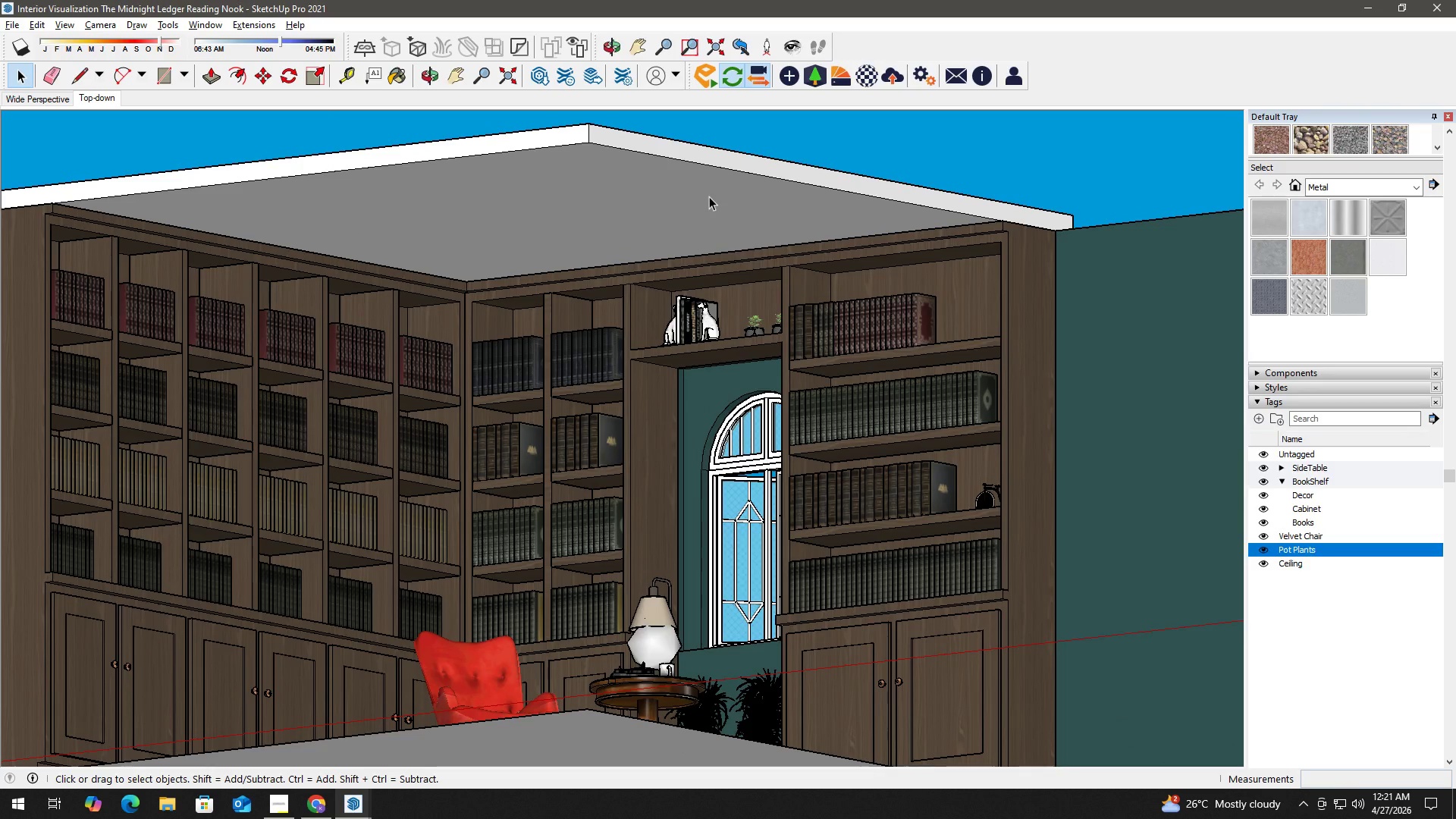 
double_click([709, 196])
 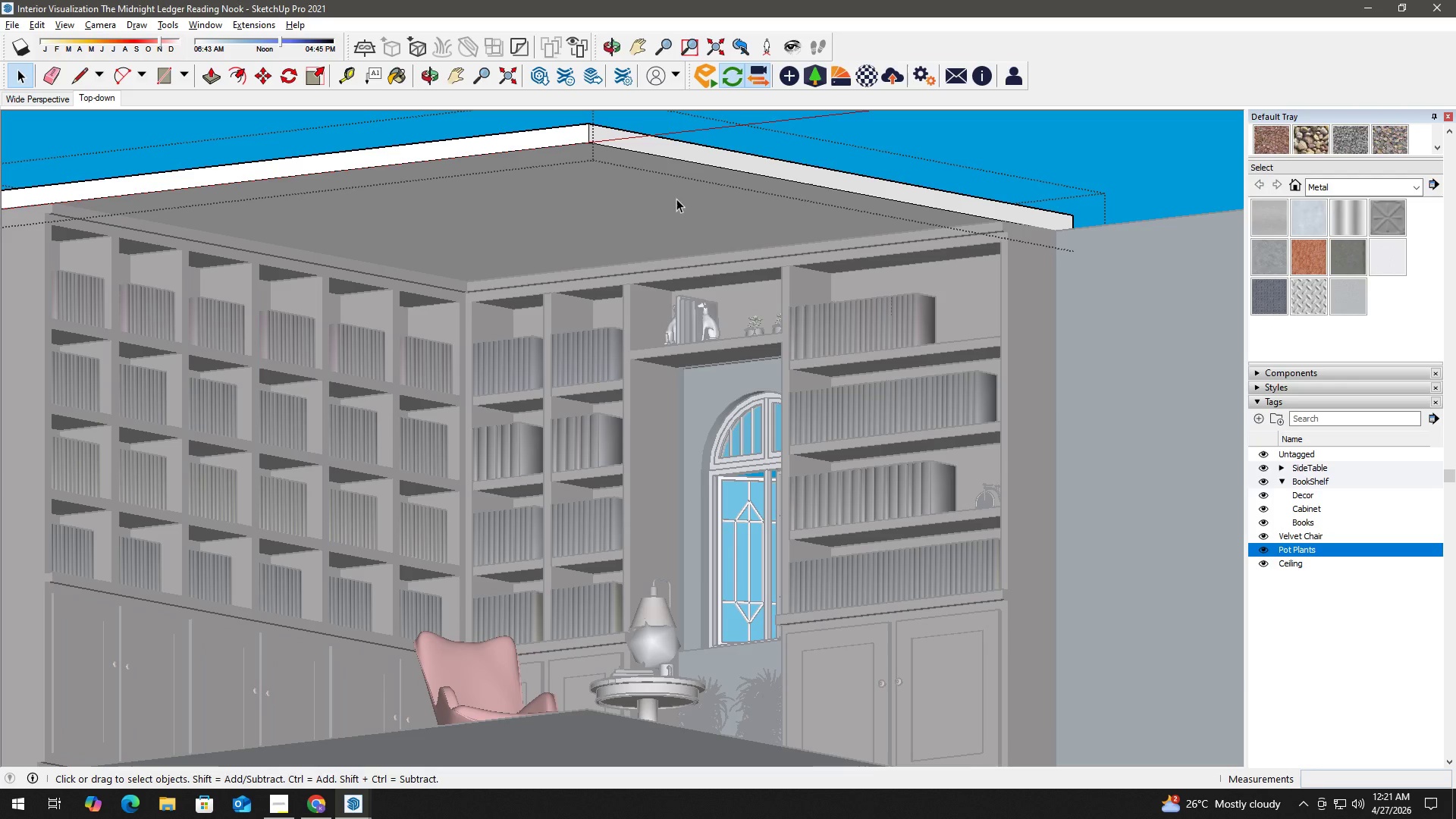 
scroll: coordinate [724, 206], scroll_direction: up, amount: 5.0
 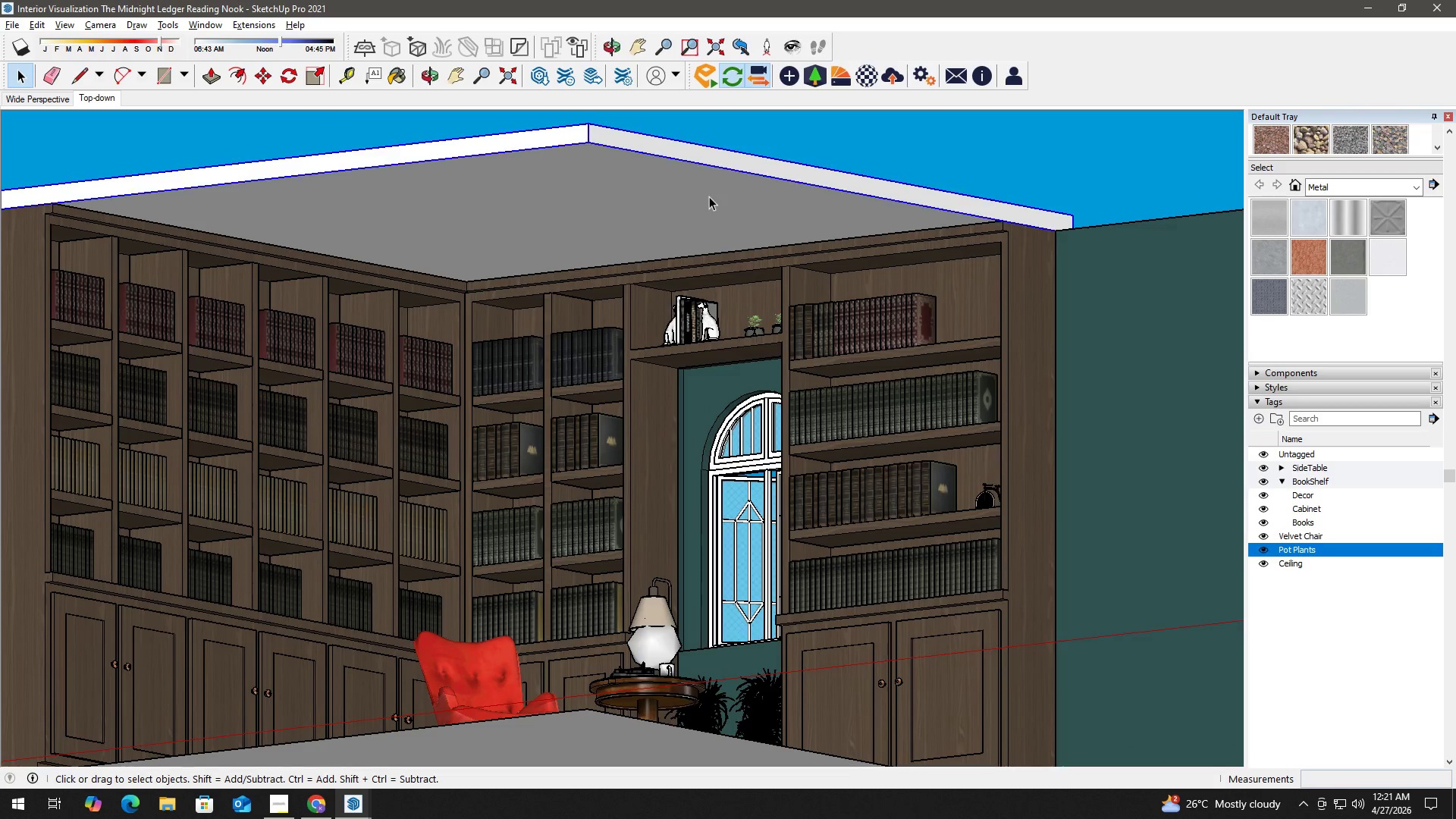 
key(B)
 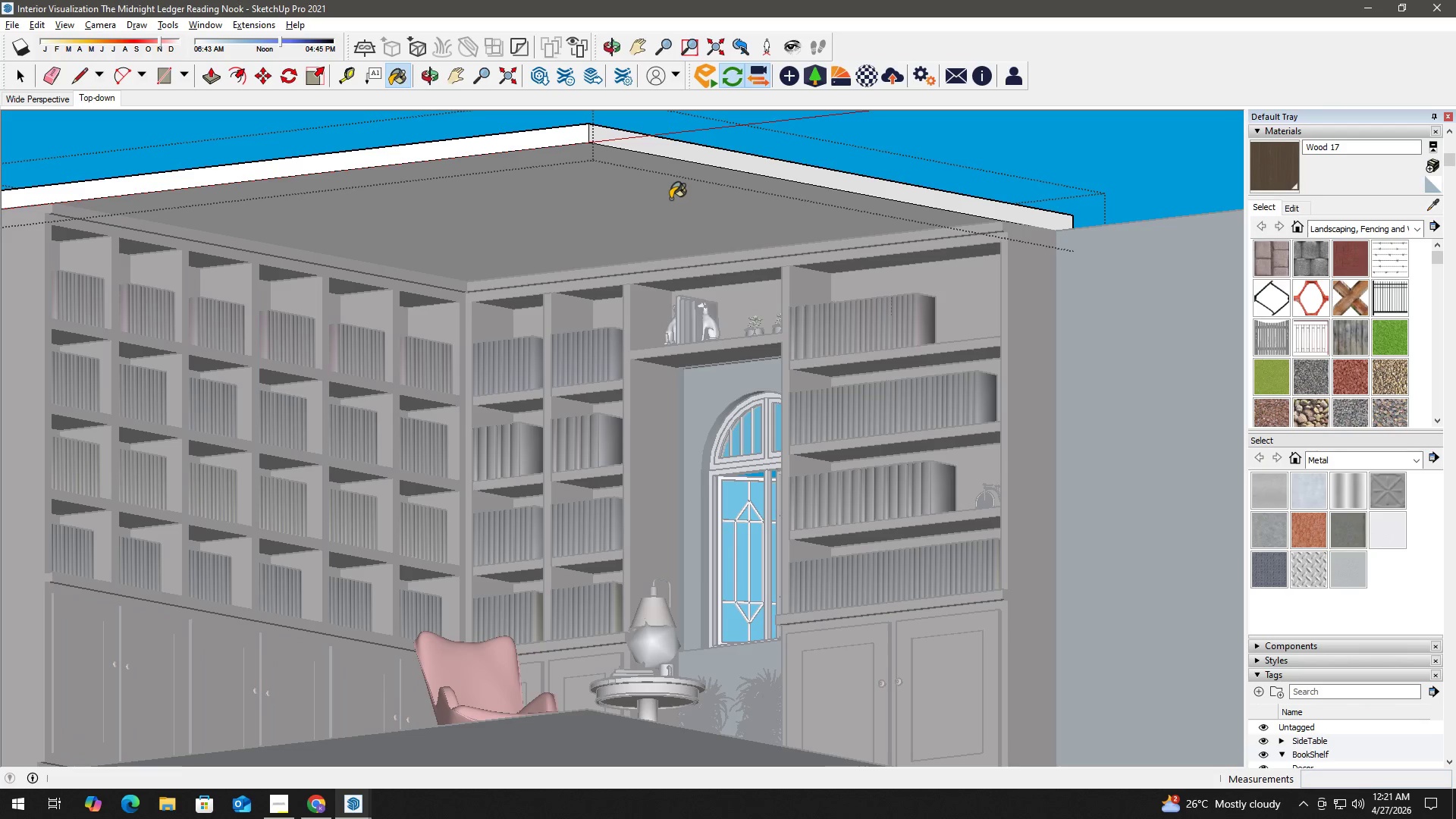 
key(Space)
 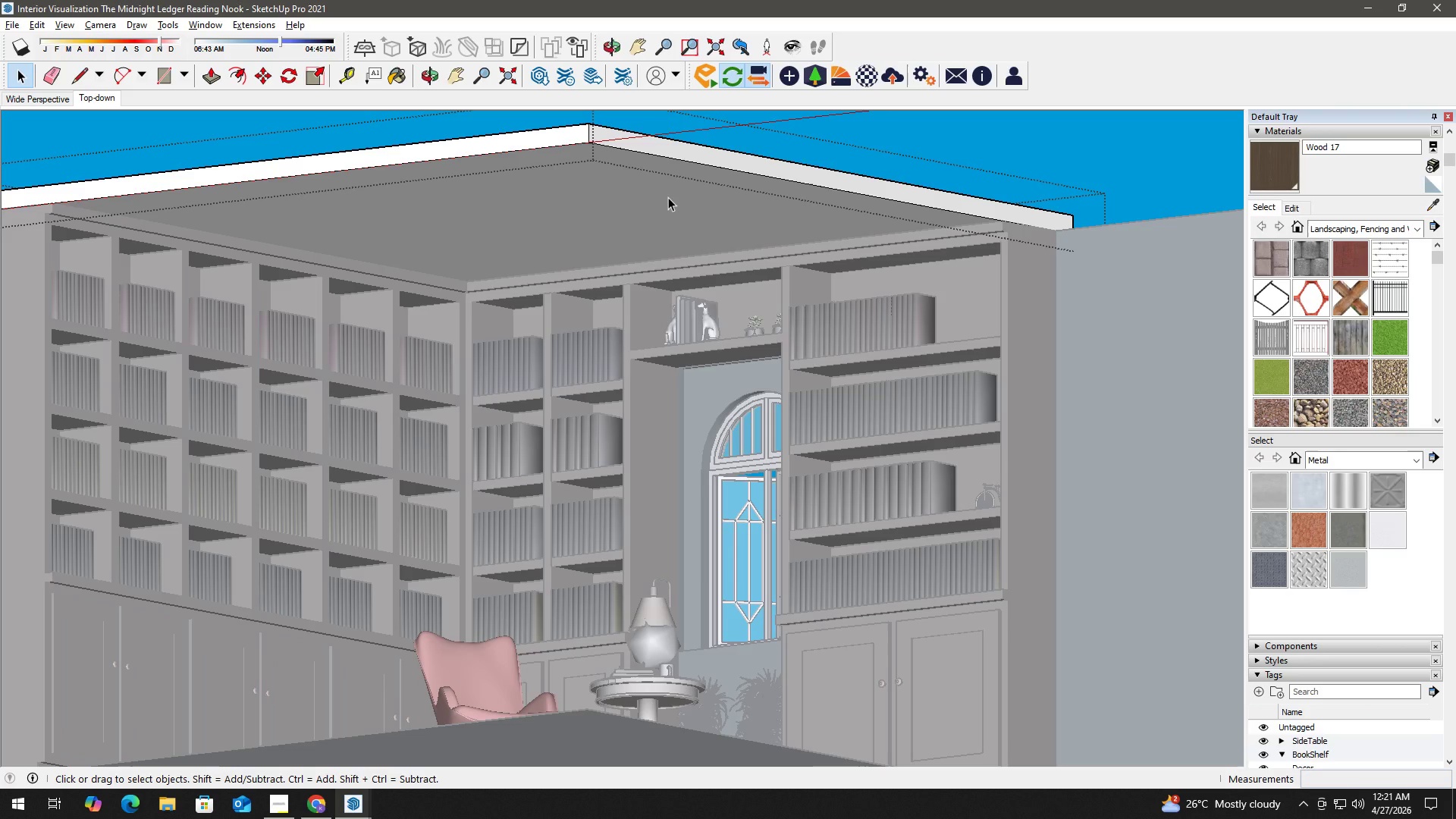 
left_click([668, 197])
 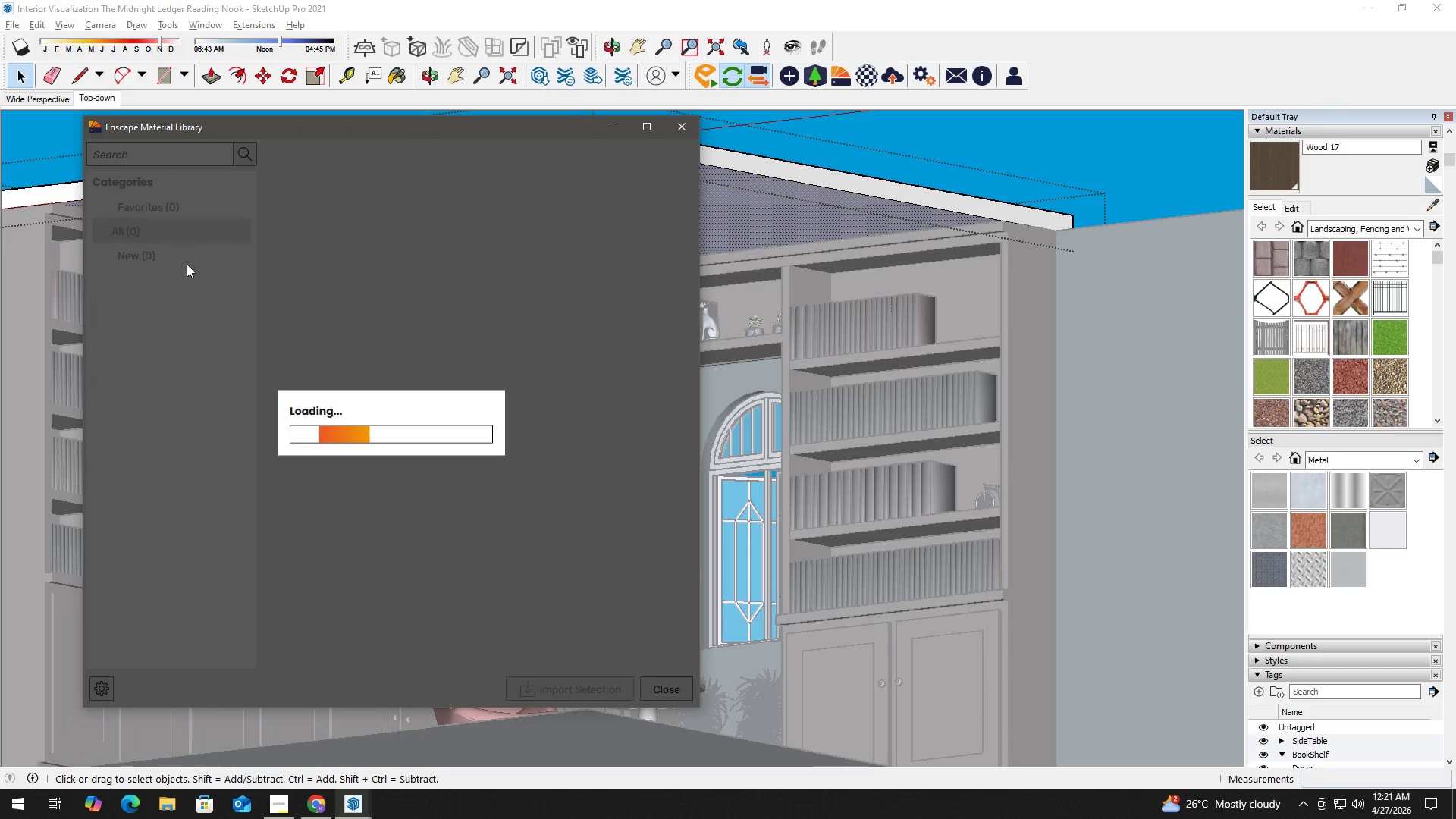 
scroll: coordinate [167, 577], scroll_direction: down, amount: 5.0
 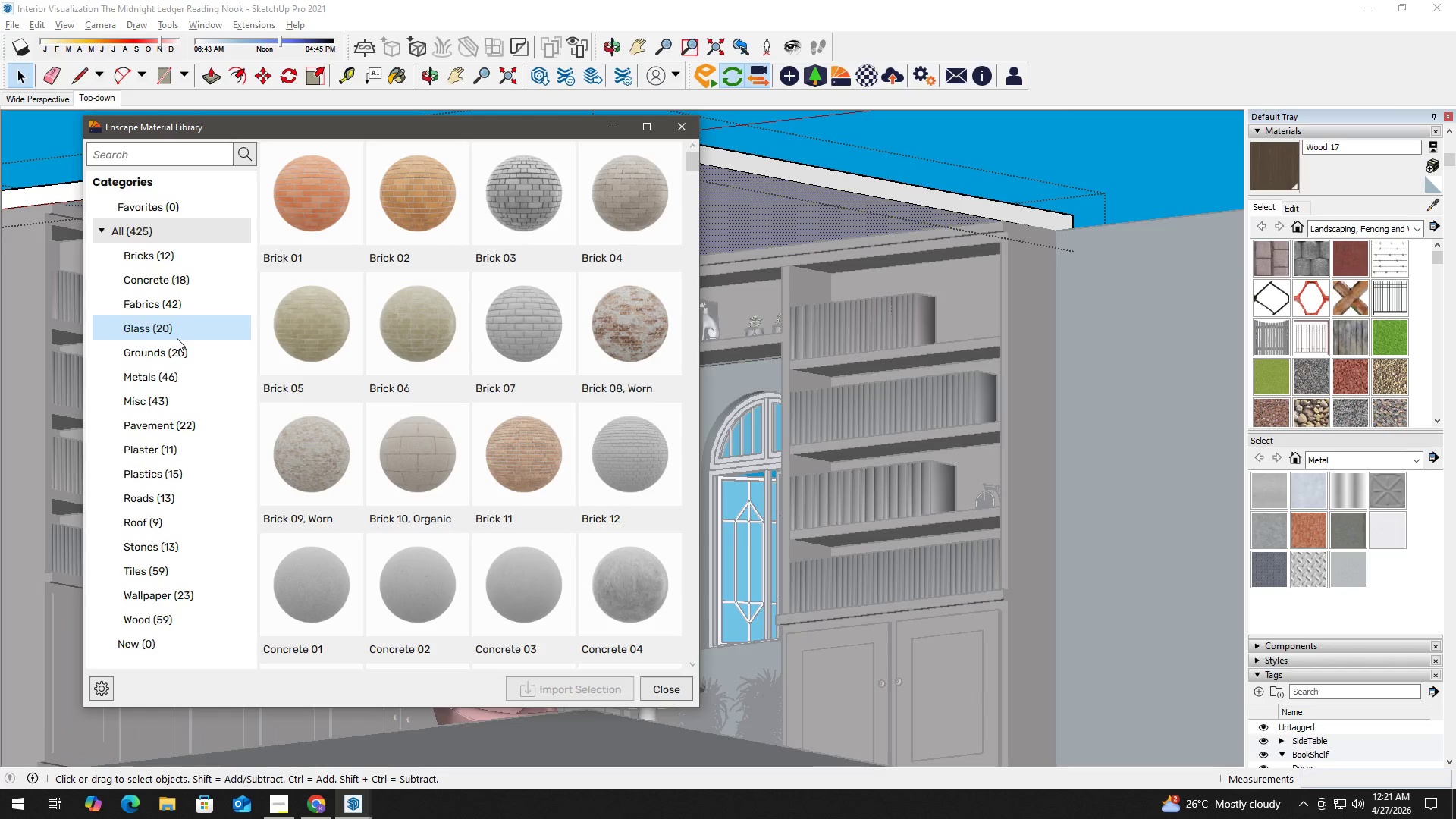 
left_click([165, 398])
 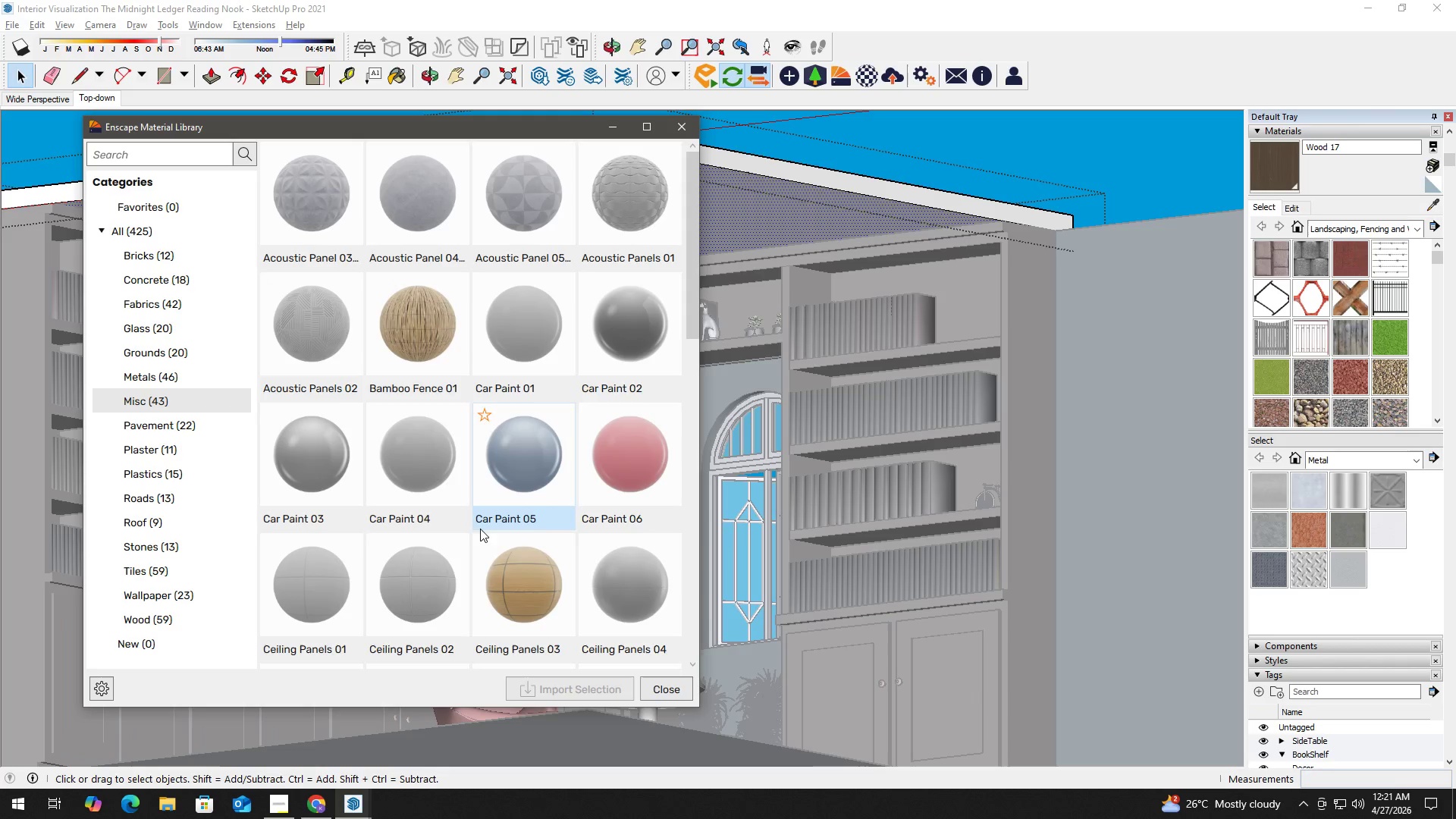 
scroll: coordinate [622, 600], scroll_direction: down, amount: 2.0
 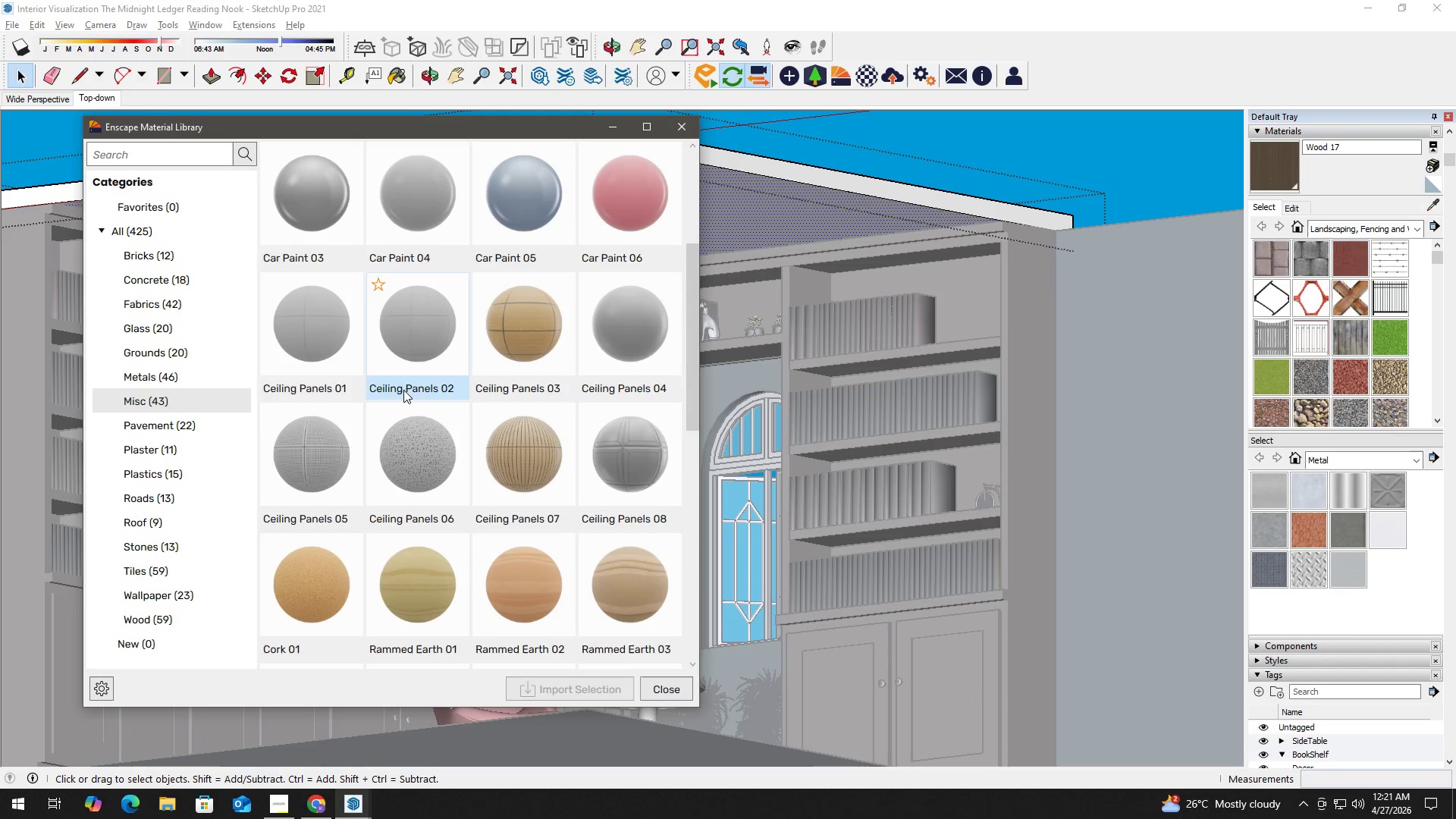 
left_click([322, 333])
 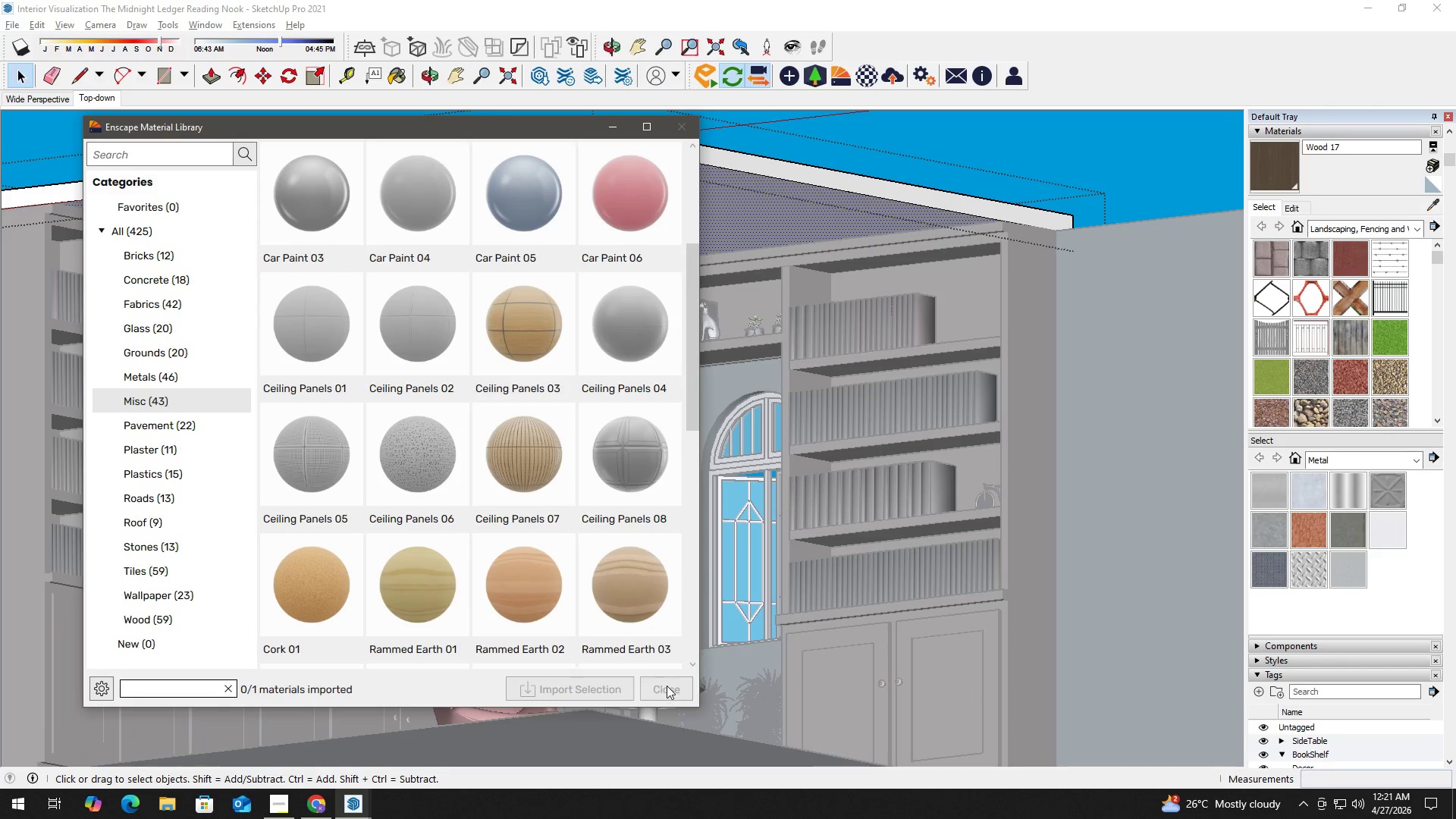 
left_click([667, 686])
 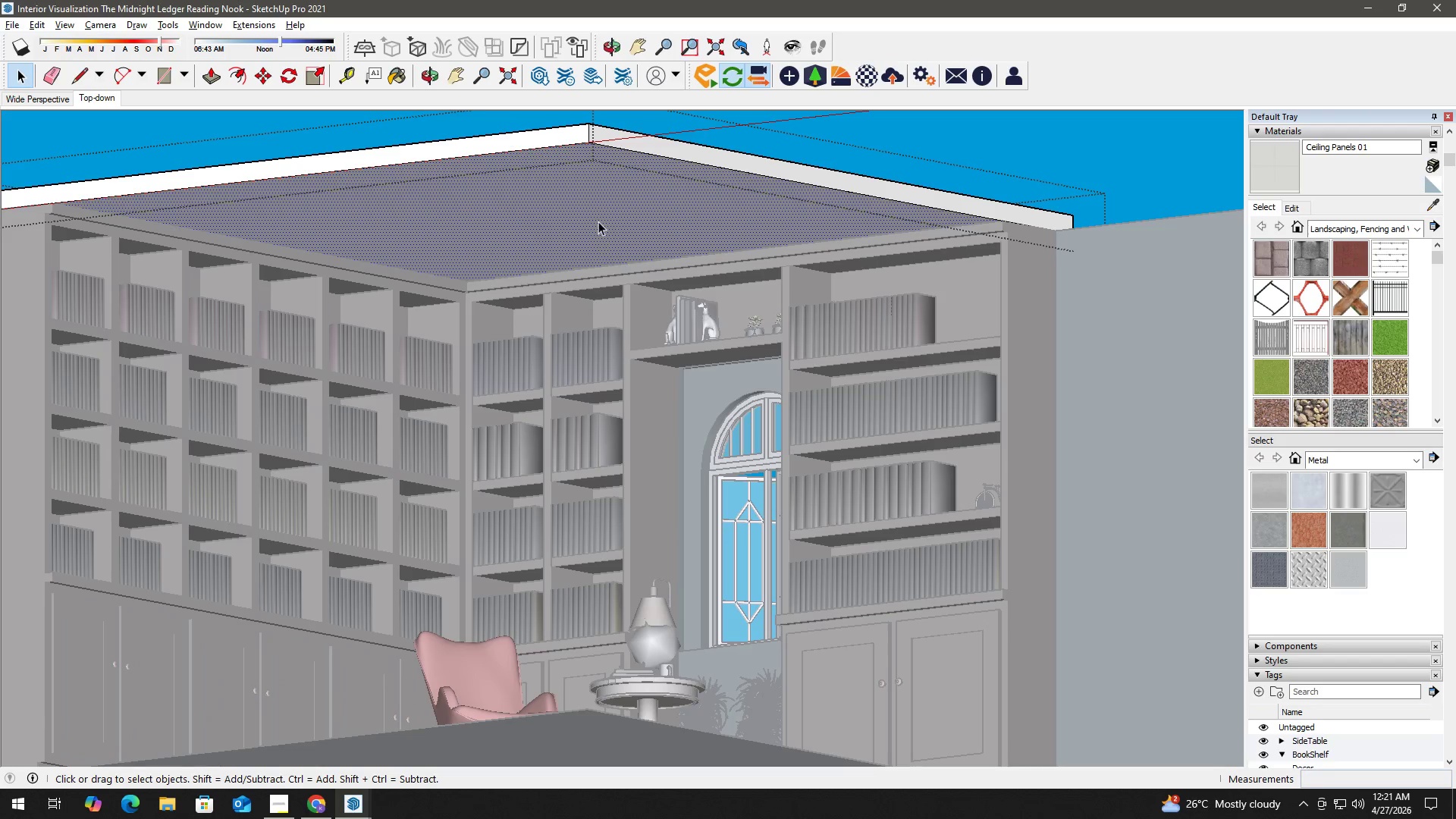 
key(B)
 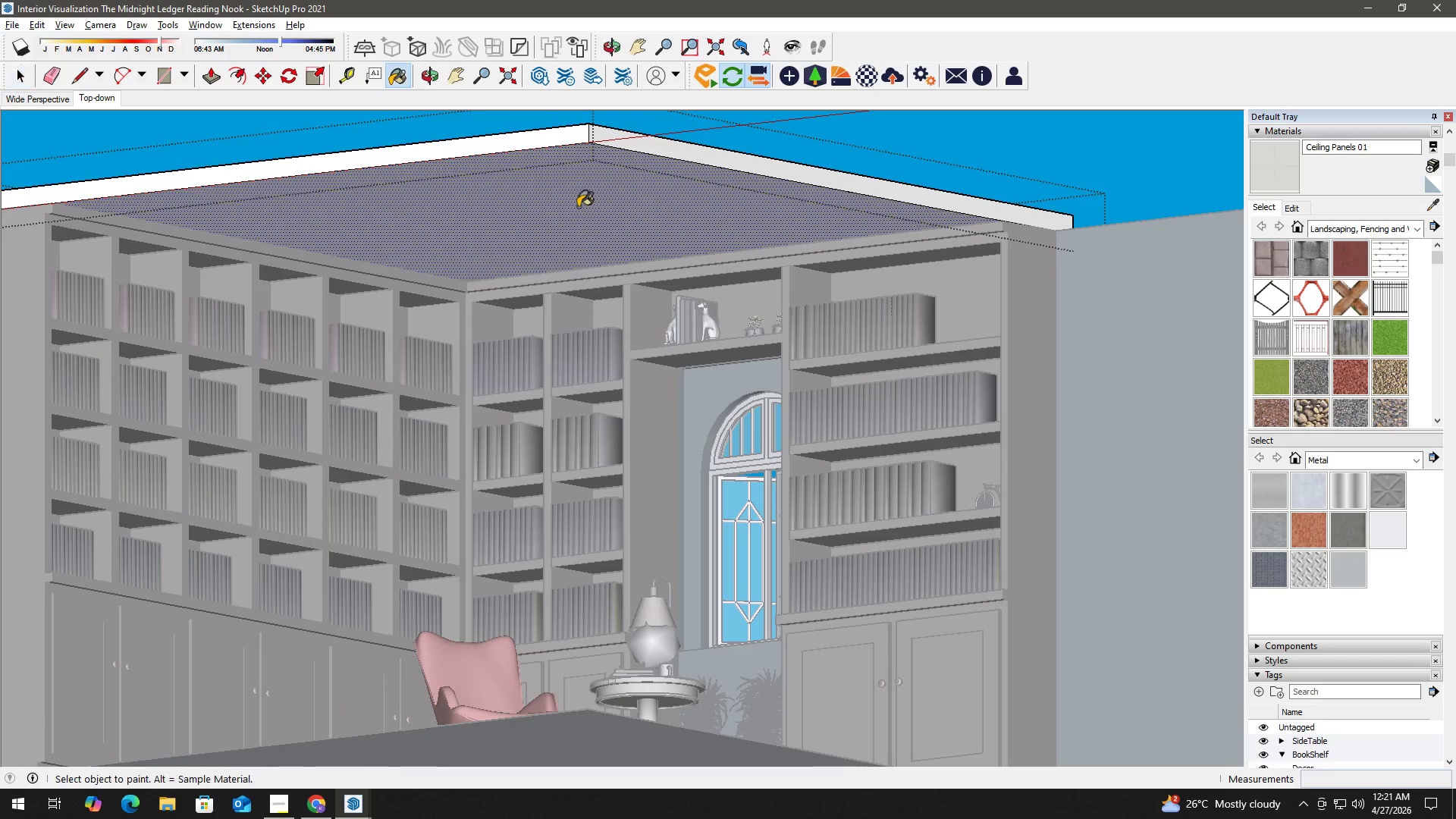 
left_click([578, 207])
 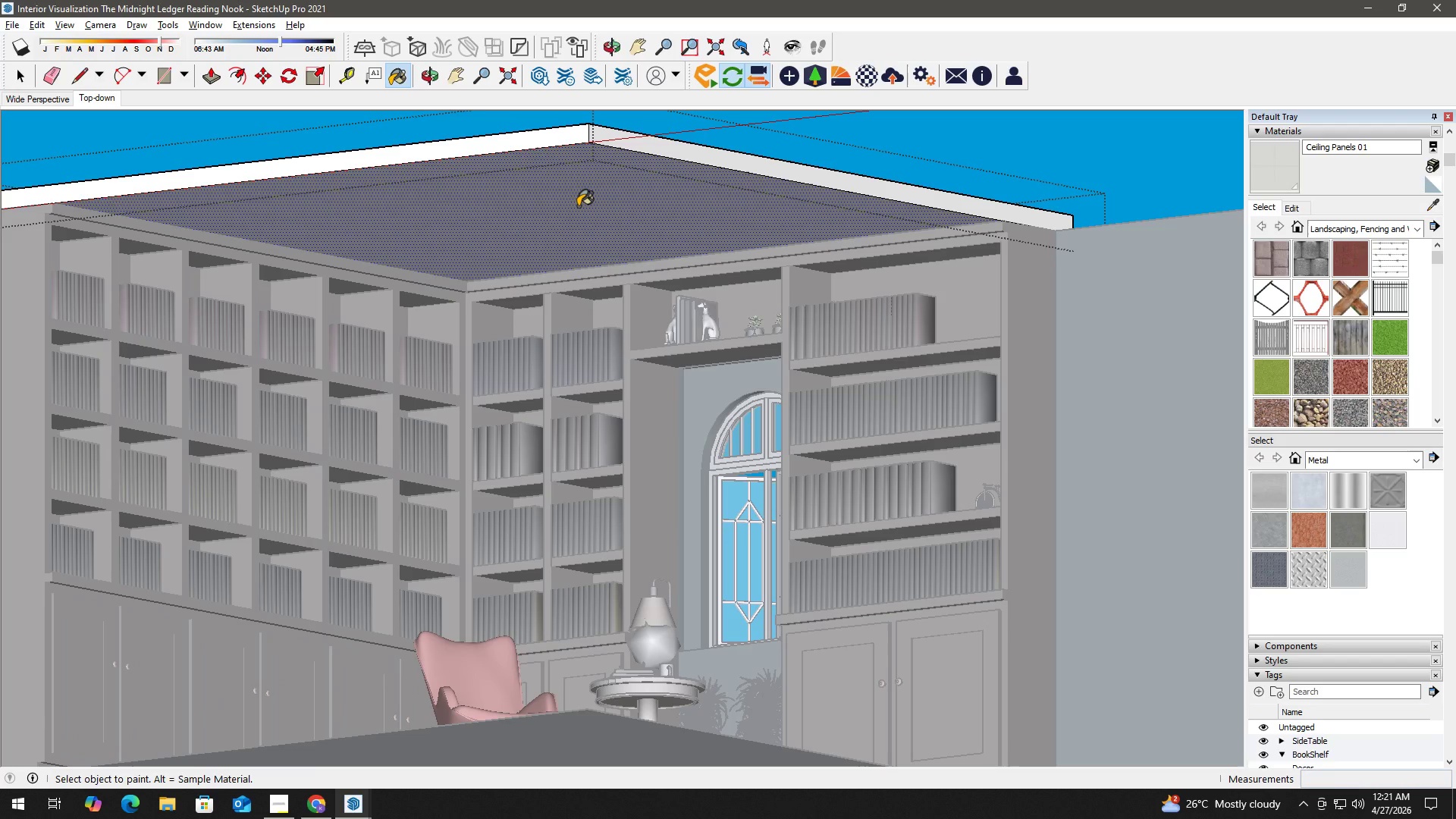 
key(Space)
 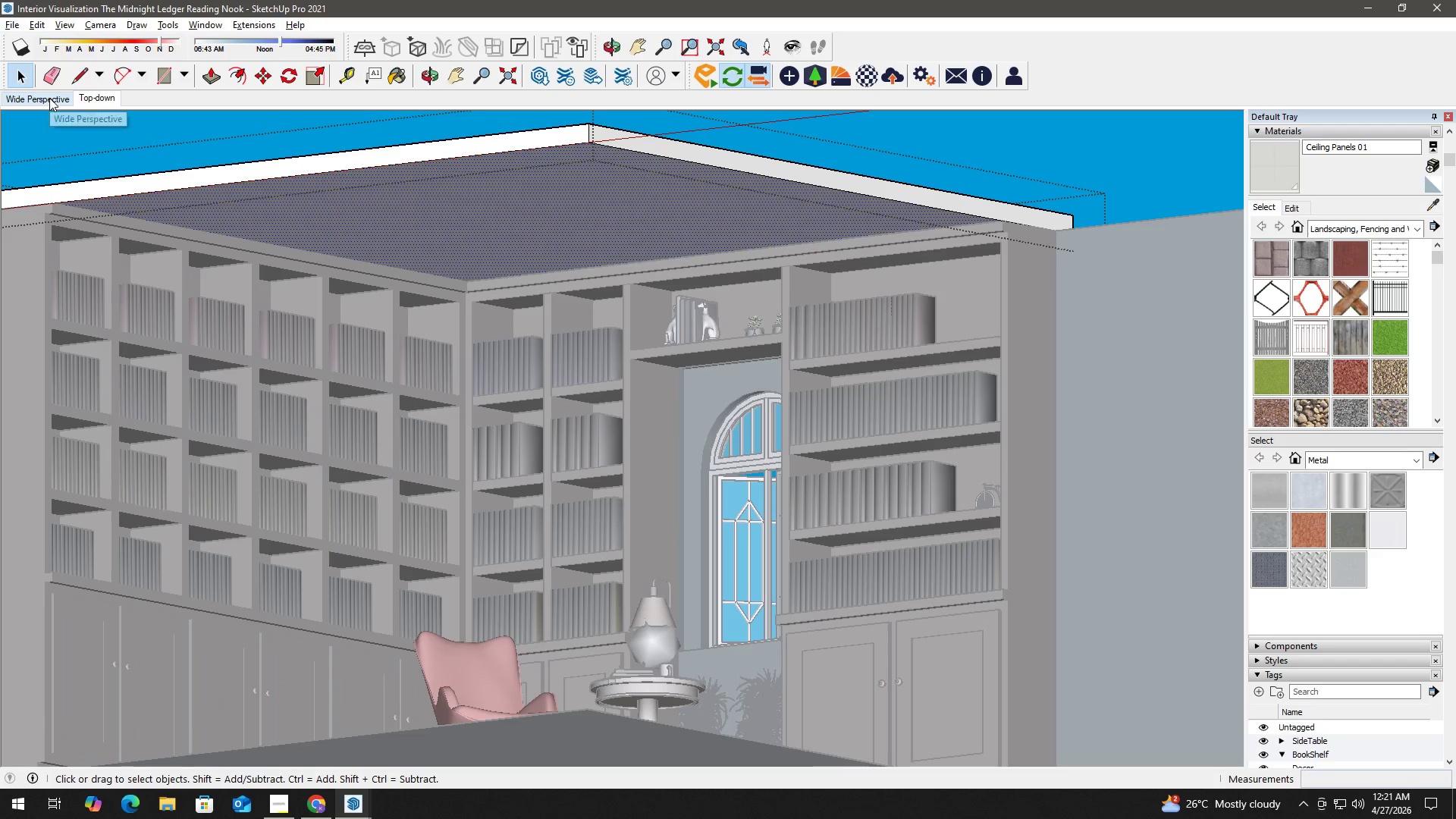 
left_click([49, 98])
 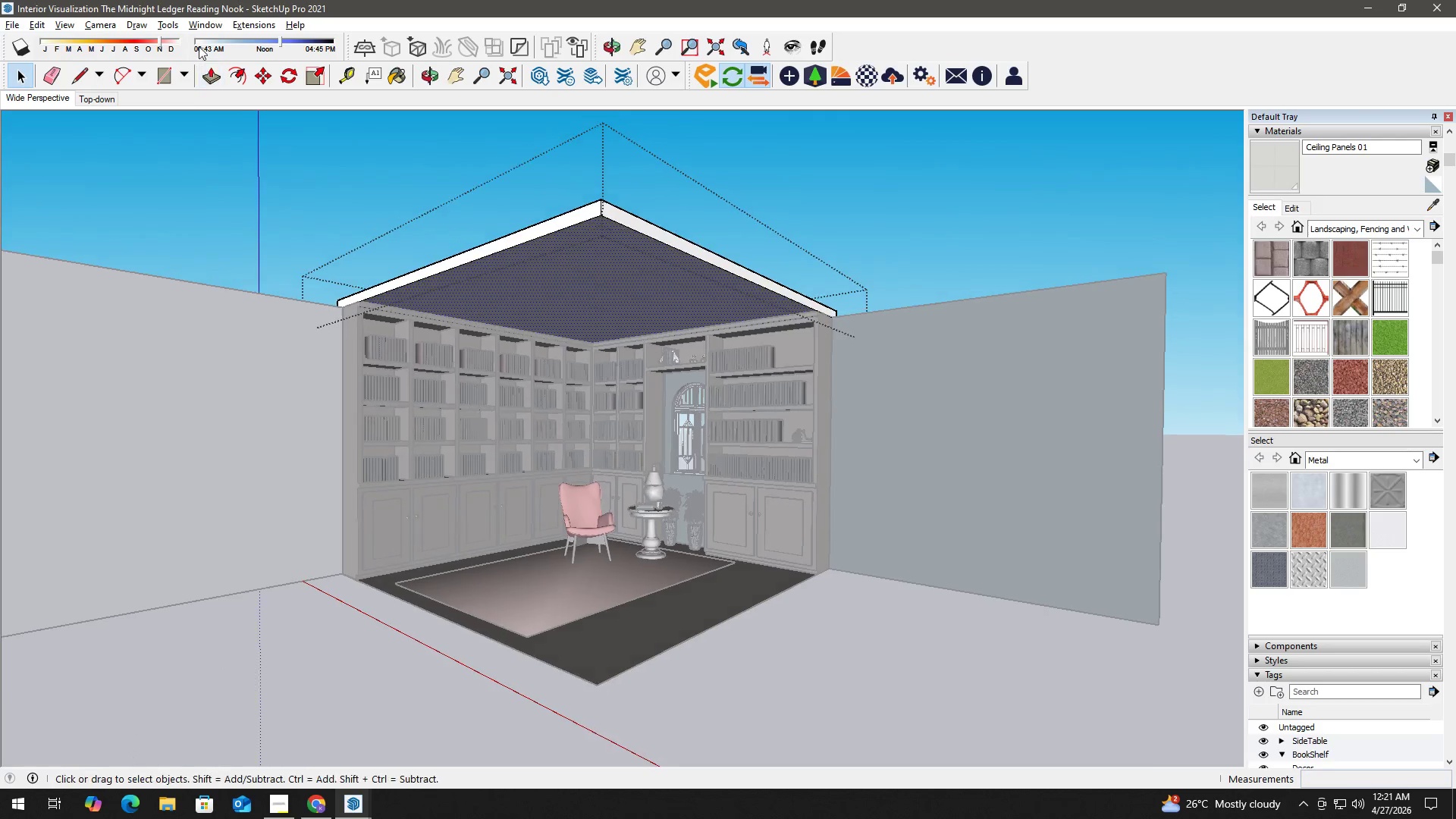 
left_click([212, 24])
 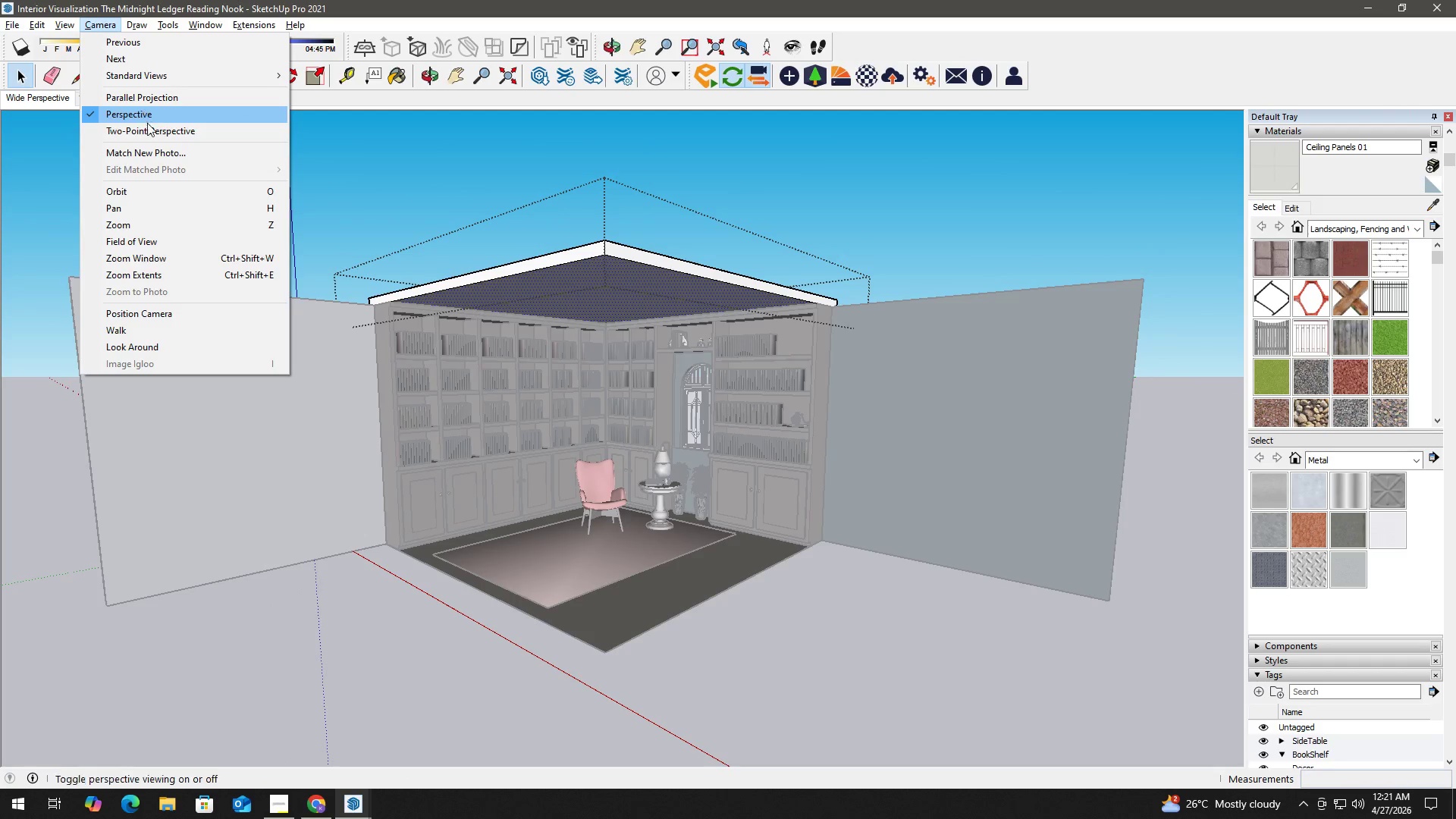 
left_click([144, 114])
 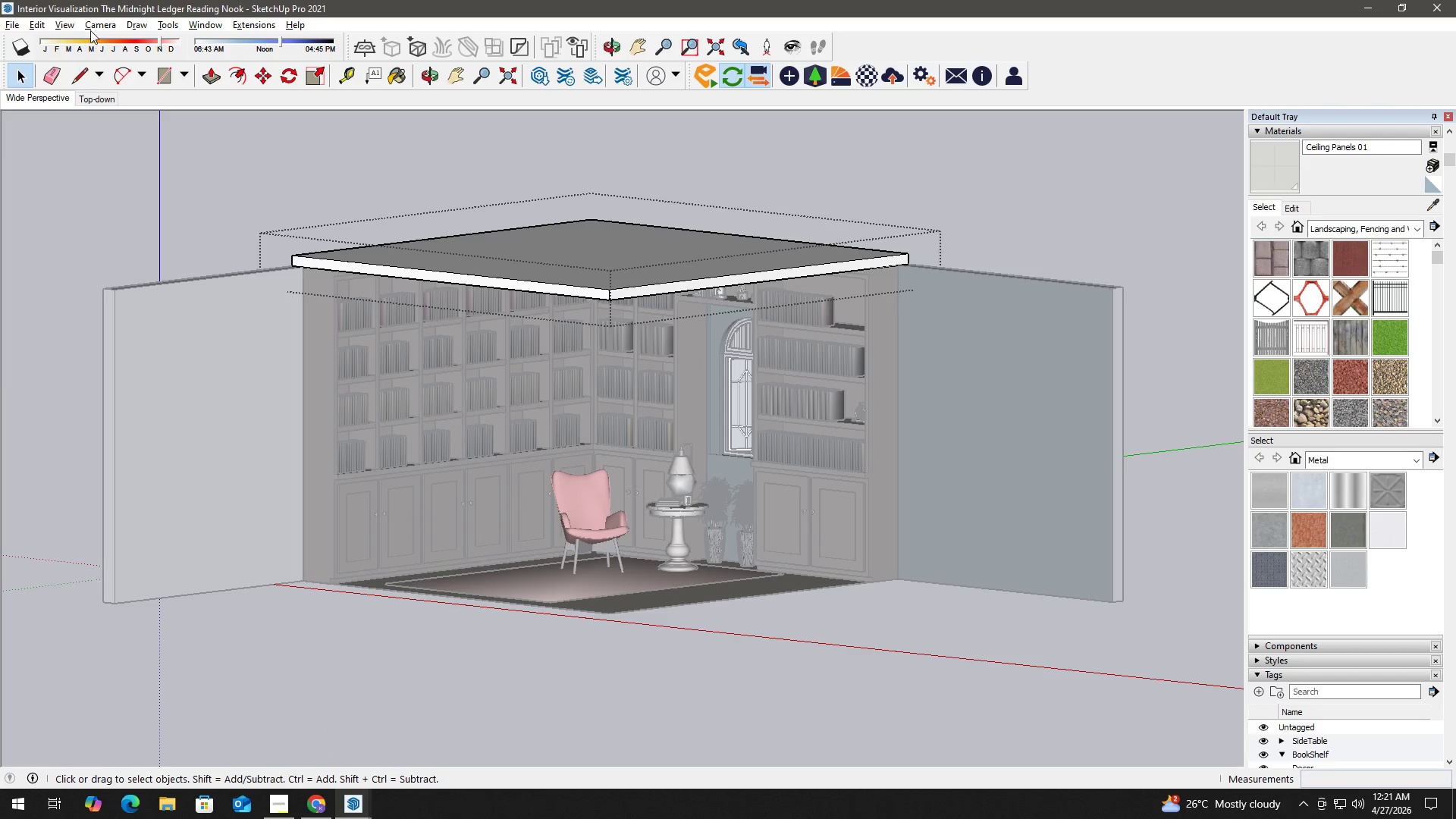 
left_click([105, 30])
 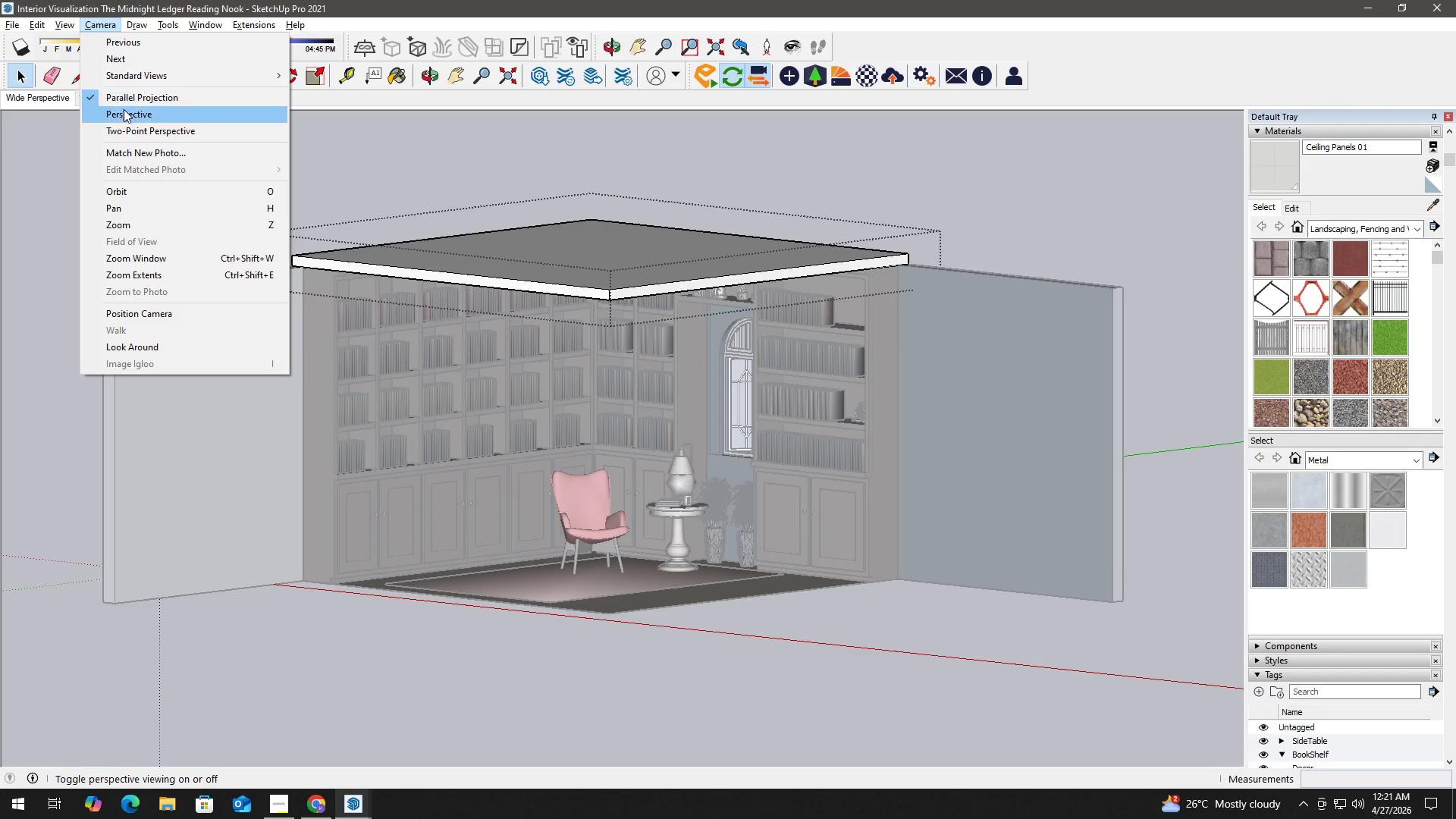 
left_click([124, 111])
 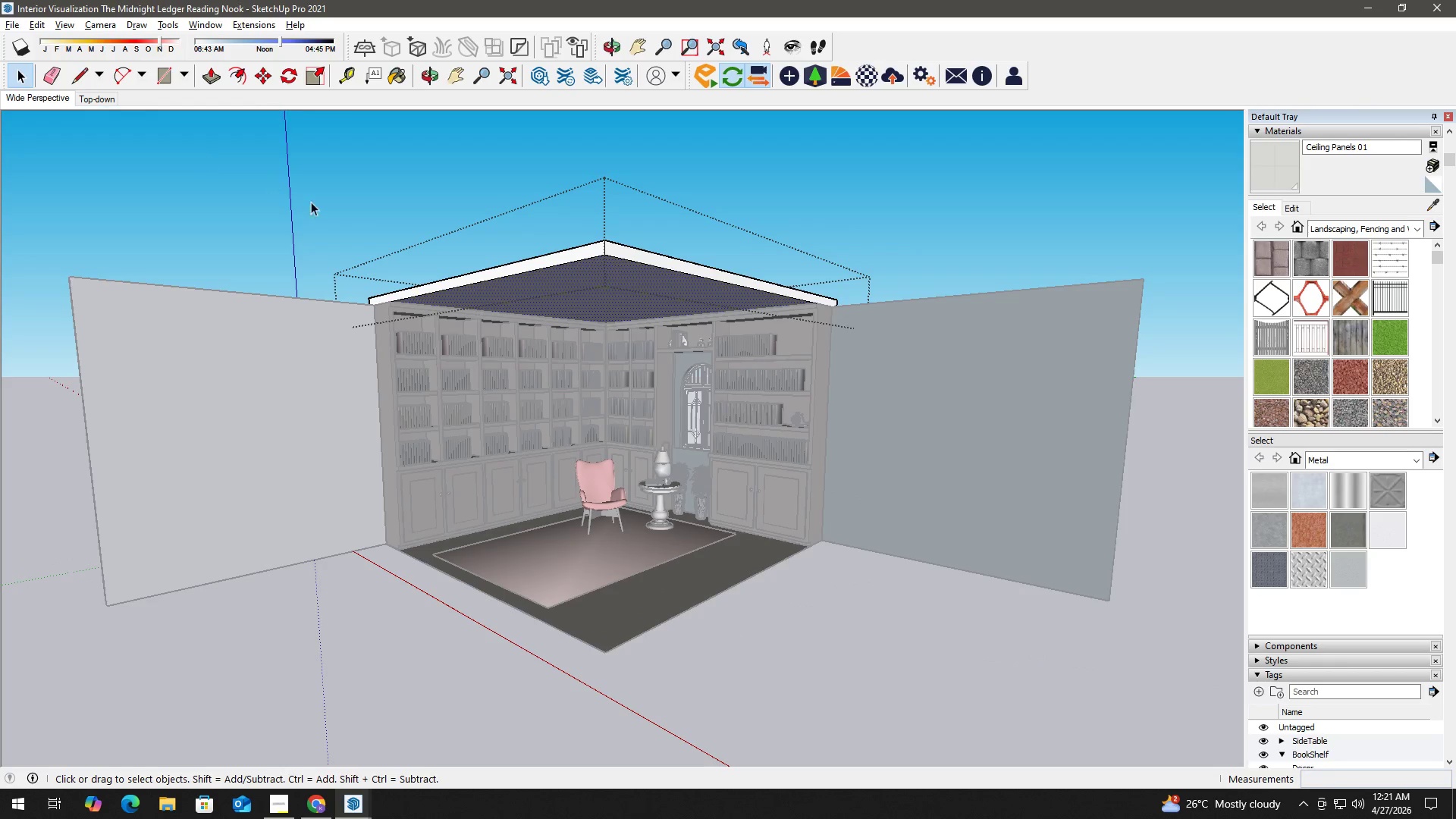 
key(Alt+Tab)
 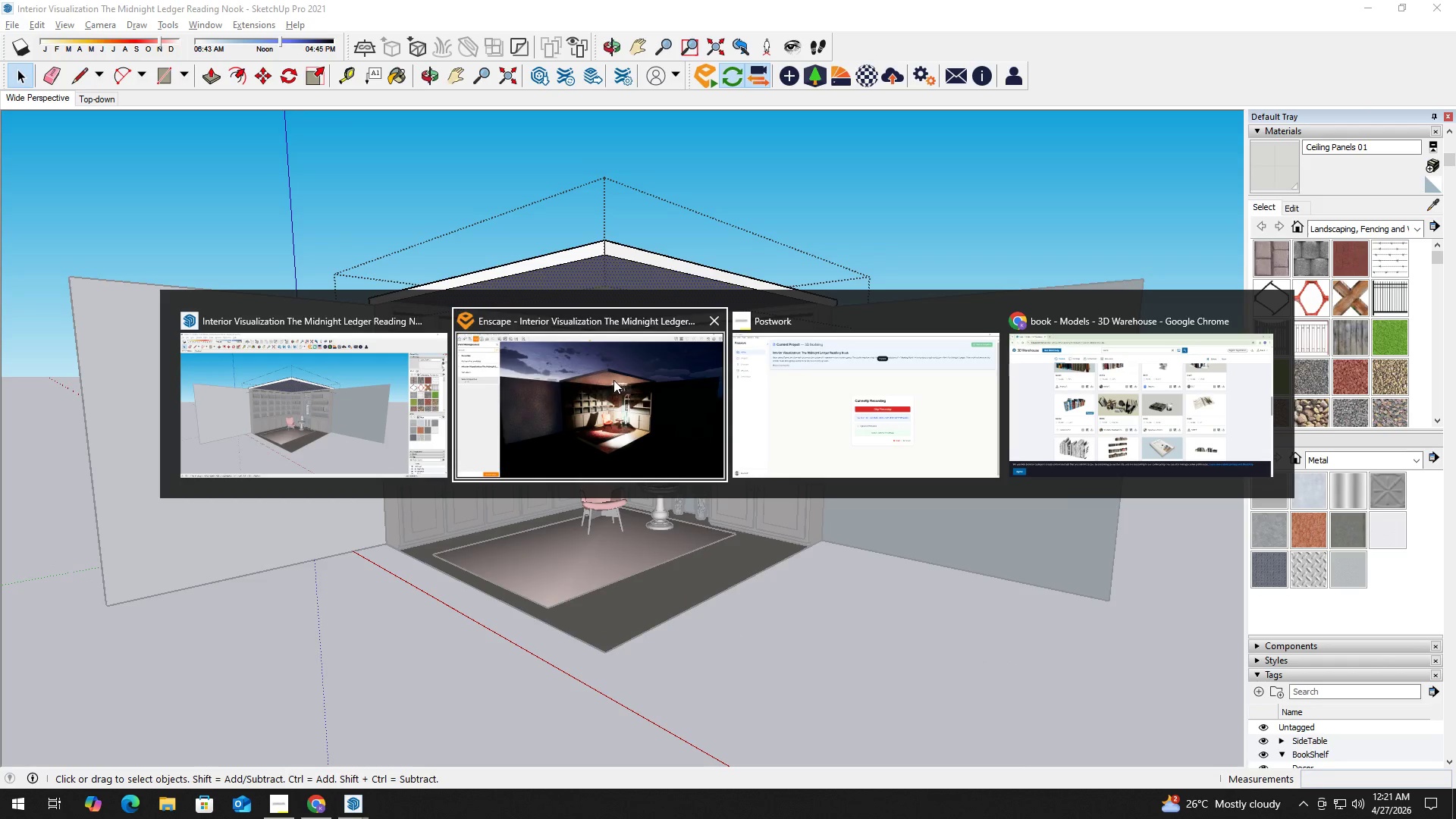 
left_click([601, 380])
 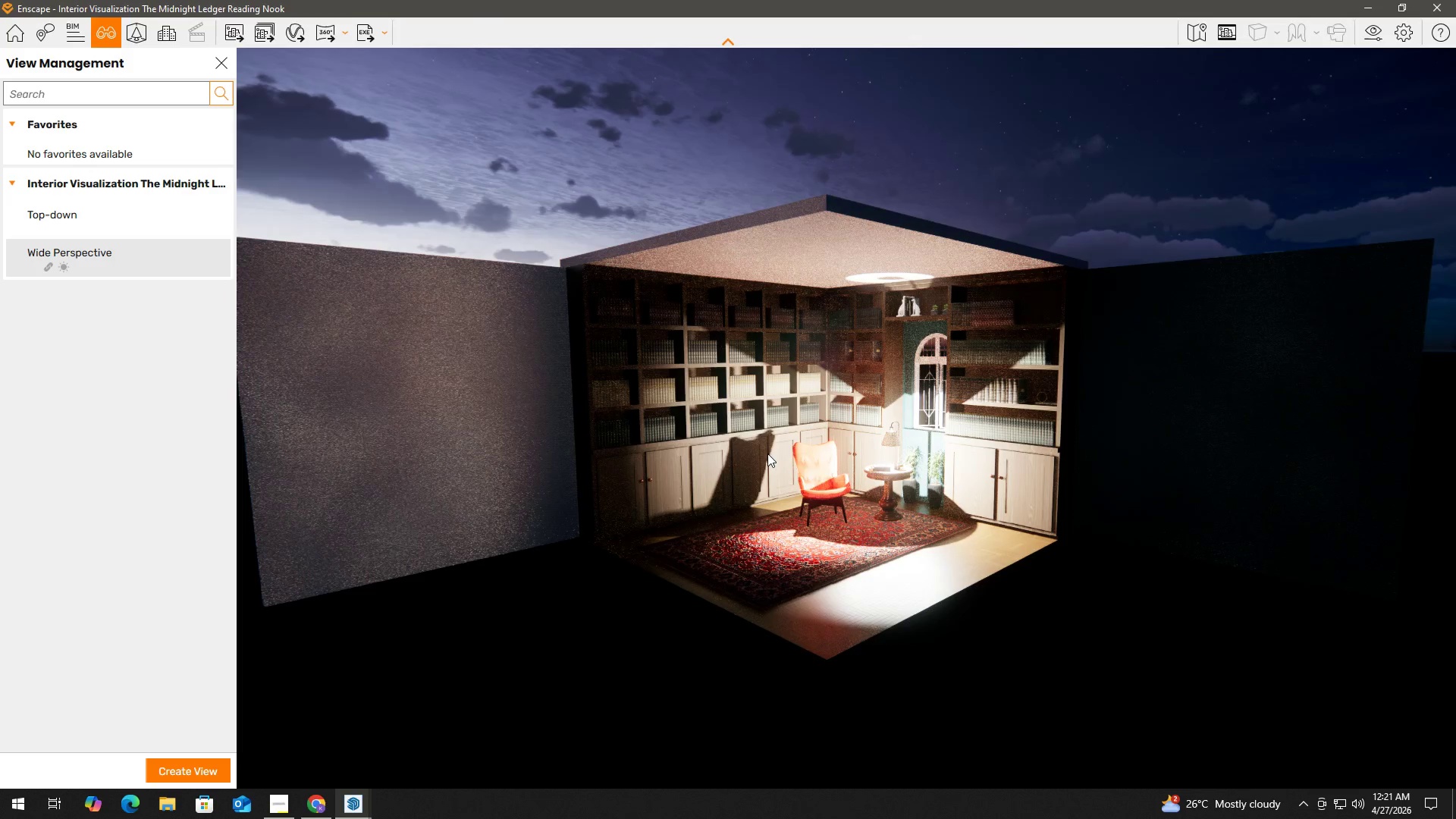 
hold_key(key=W, duration=3.86)
 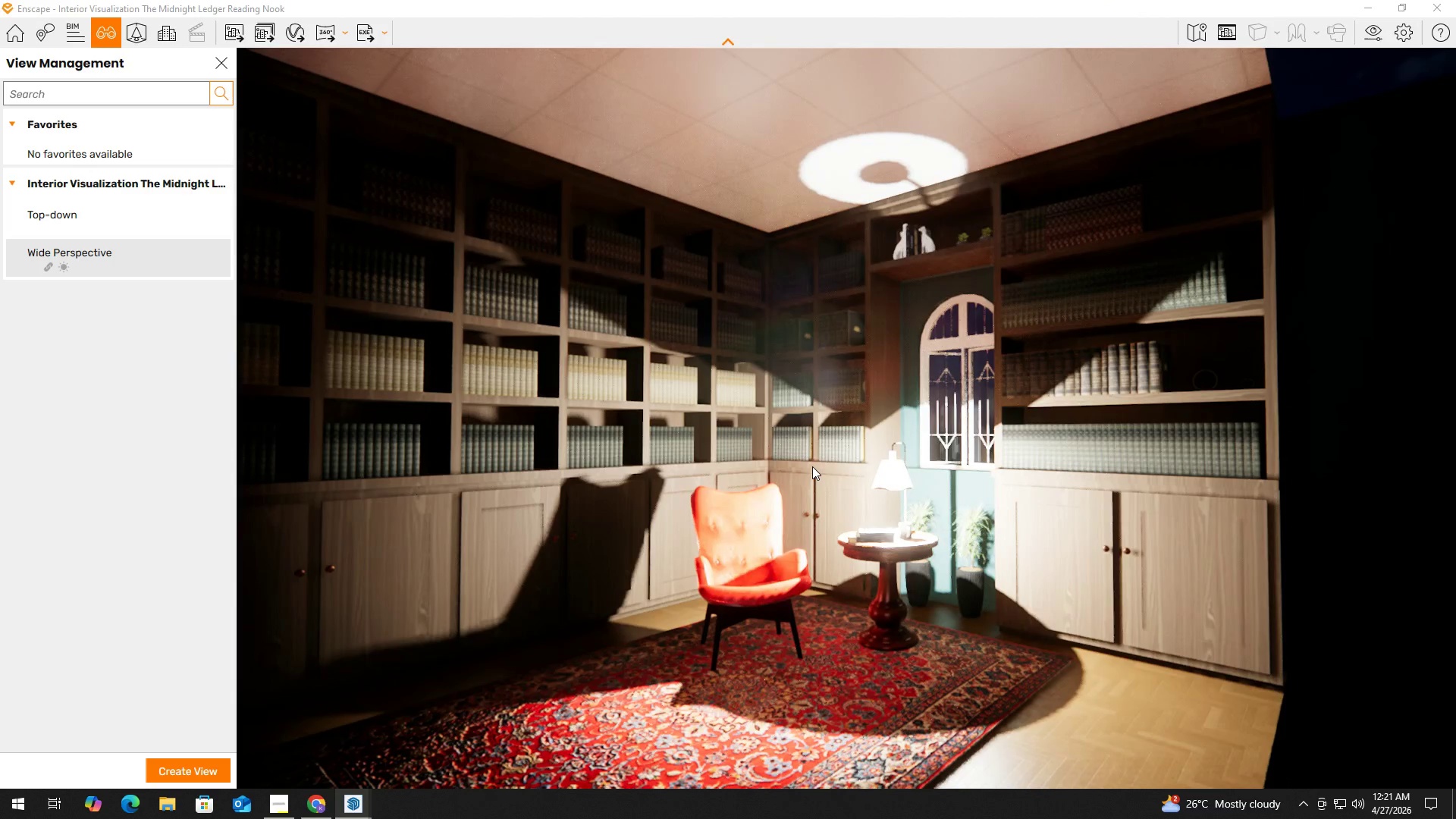 
hold_key(key=E, duration=0.45)
 